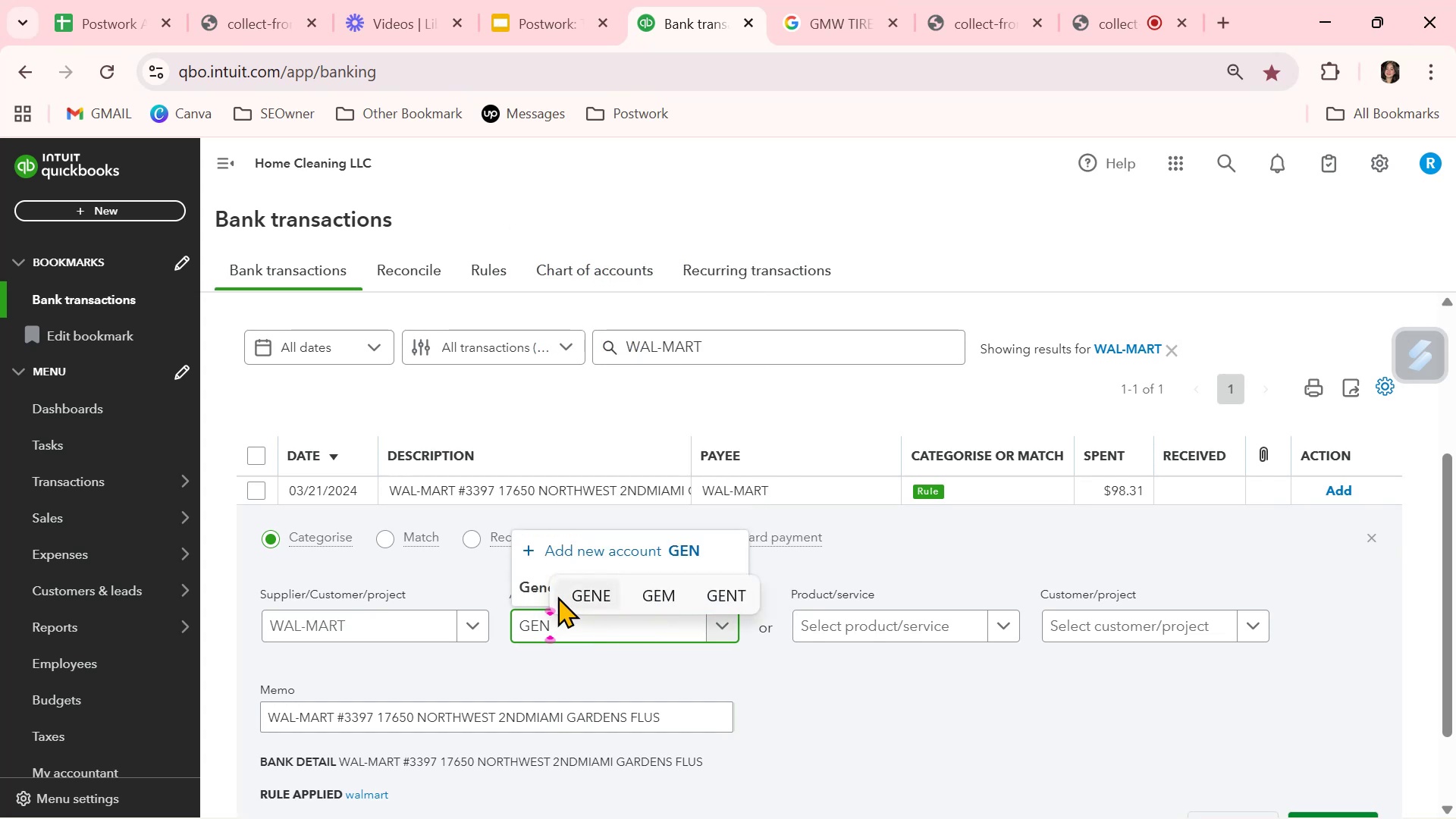 
left_click([529, 586])
 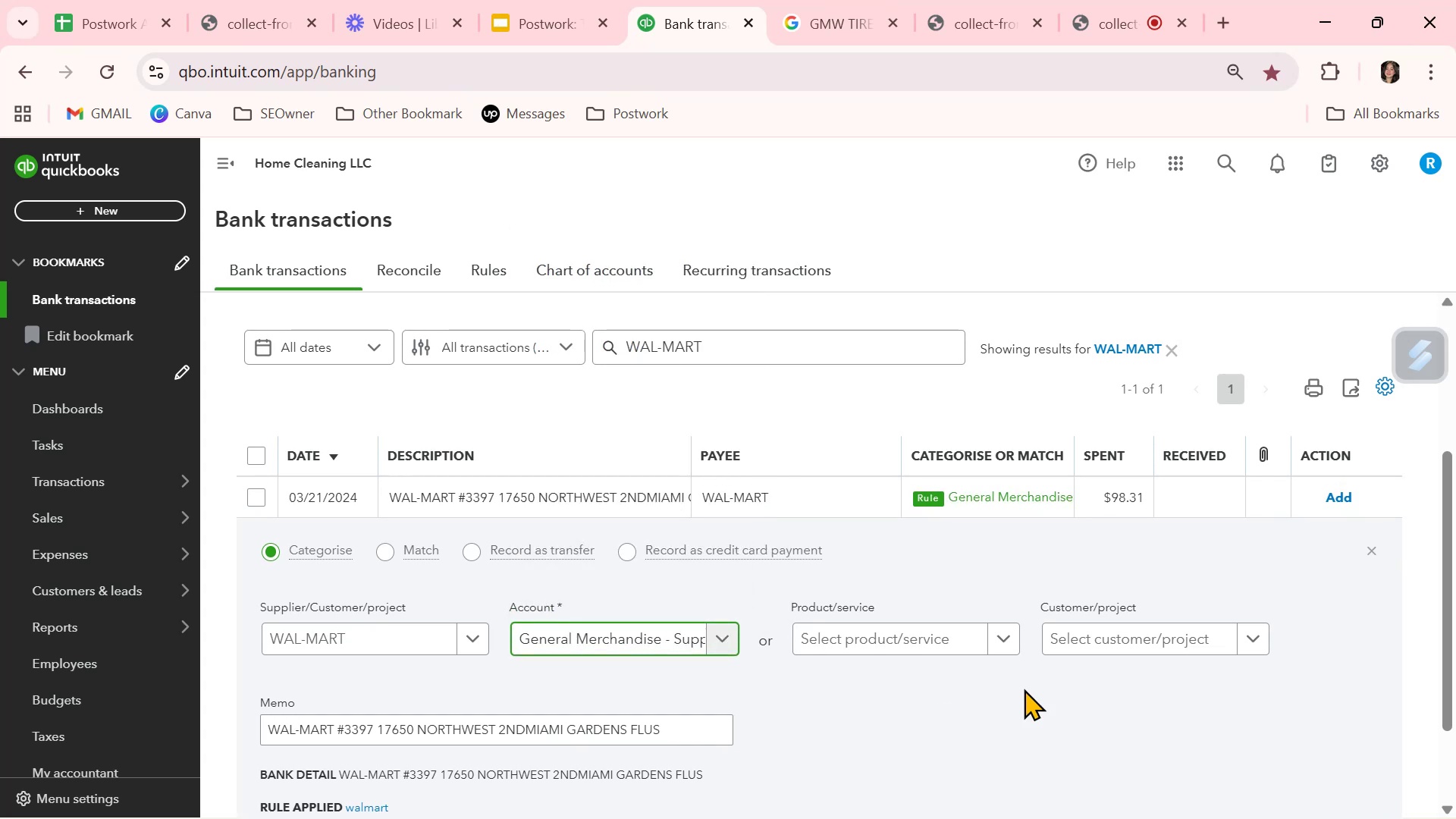 
scroll: coordinate [1262, 686], scroll_direction: down, amount: 2.0
 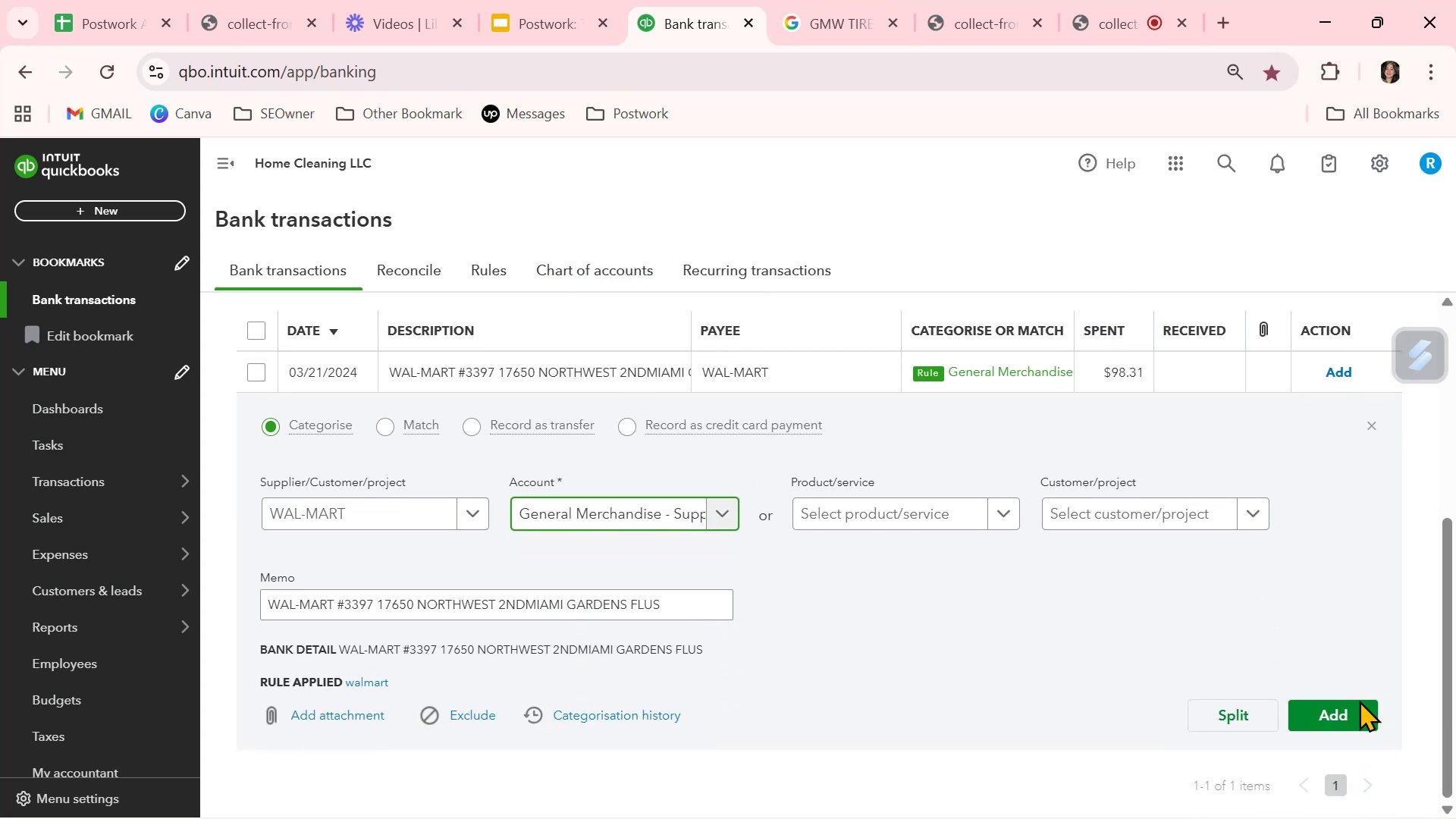 
left_click([1354, 706])
 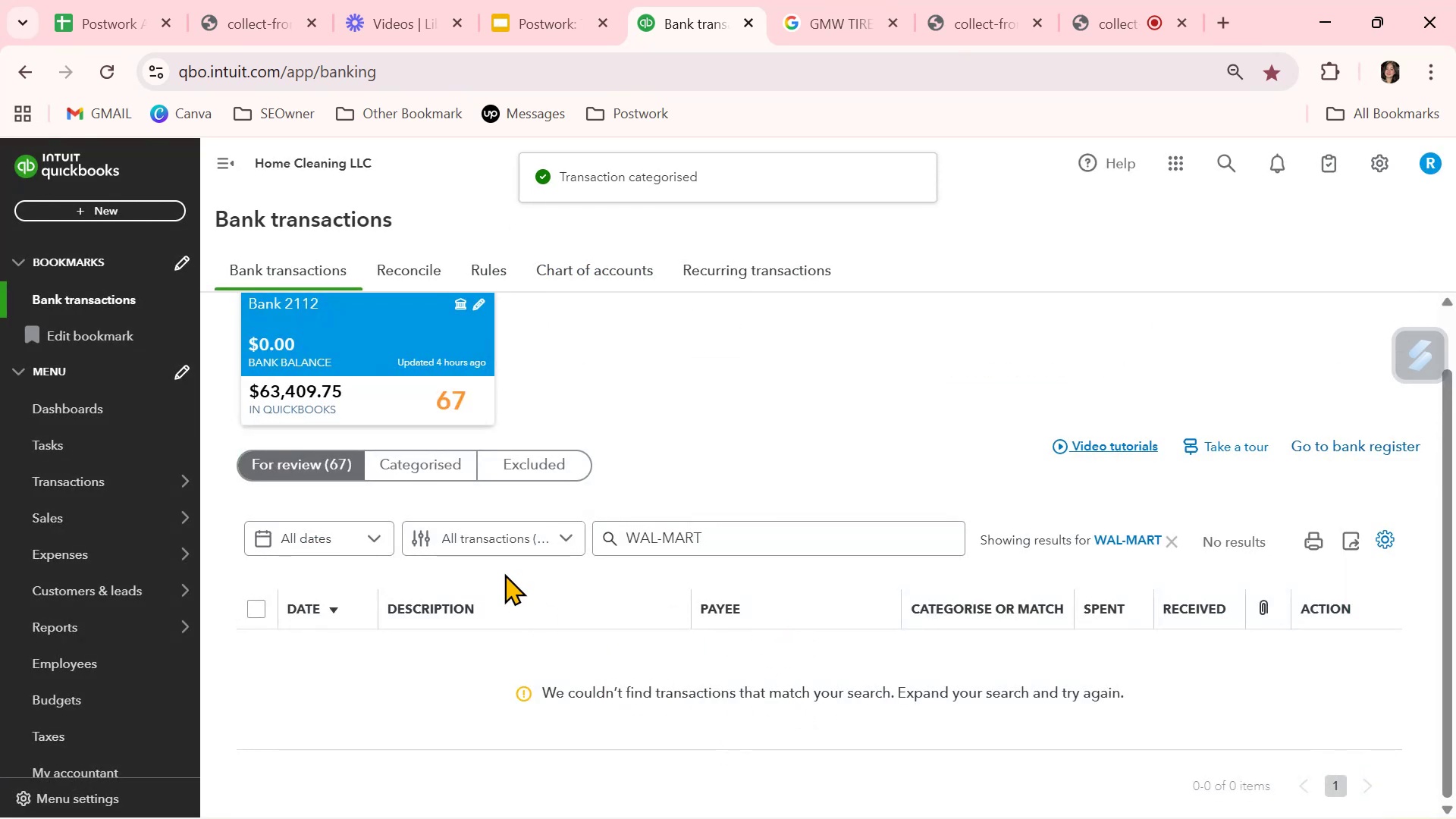 
left_click([340, 468])
 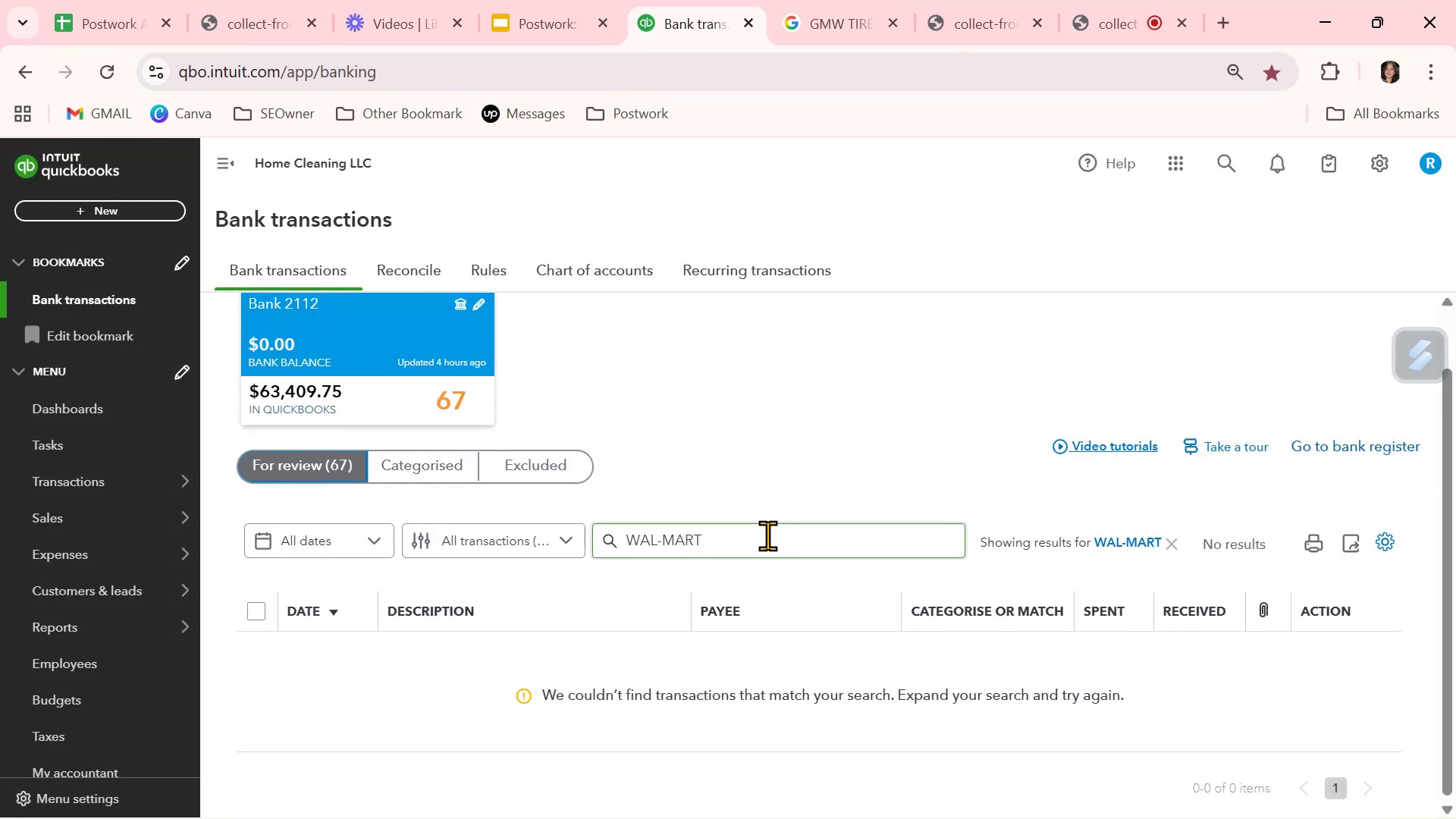 
double_click([767, 535])
 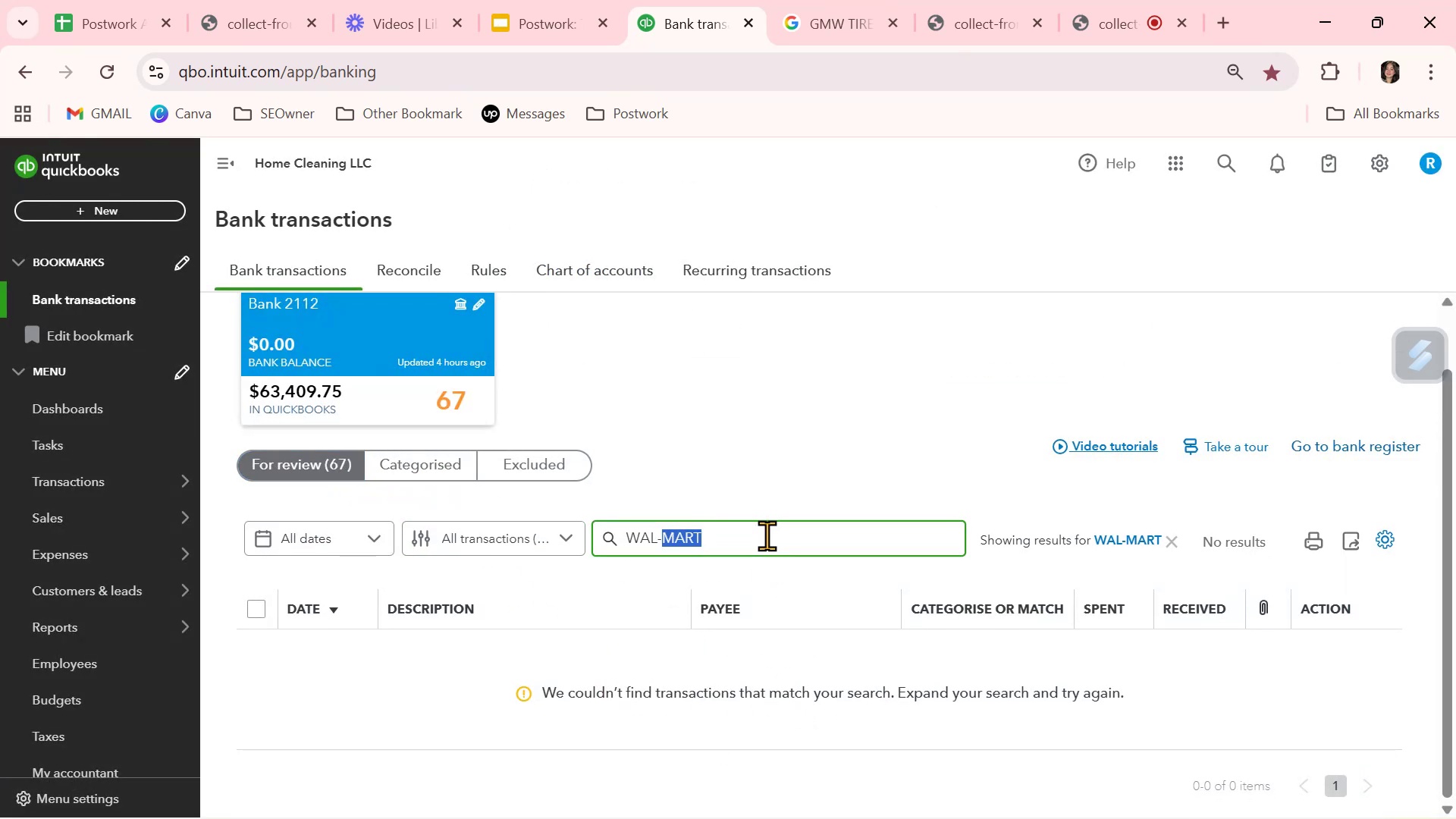 
triple_click([767, 535])
 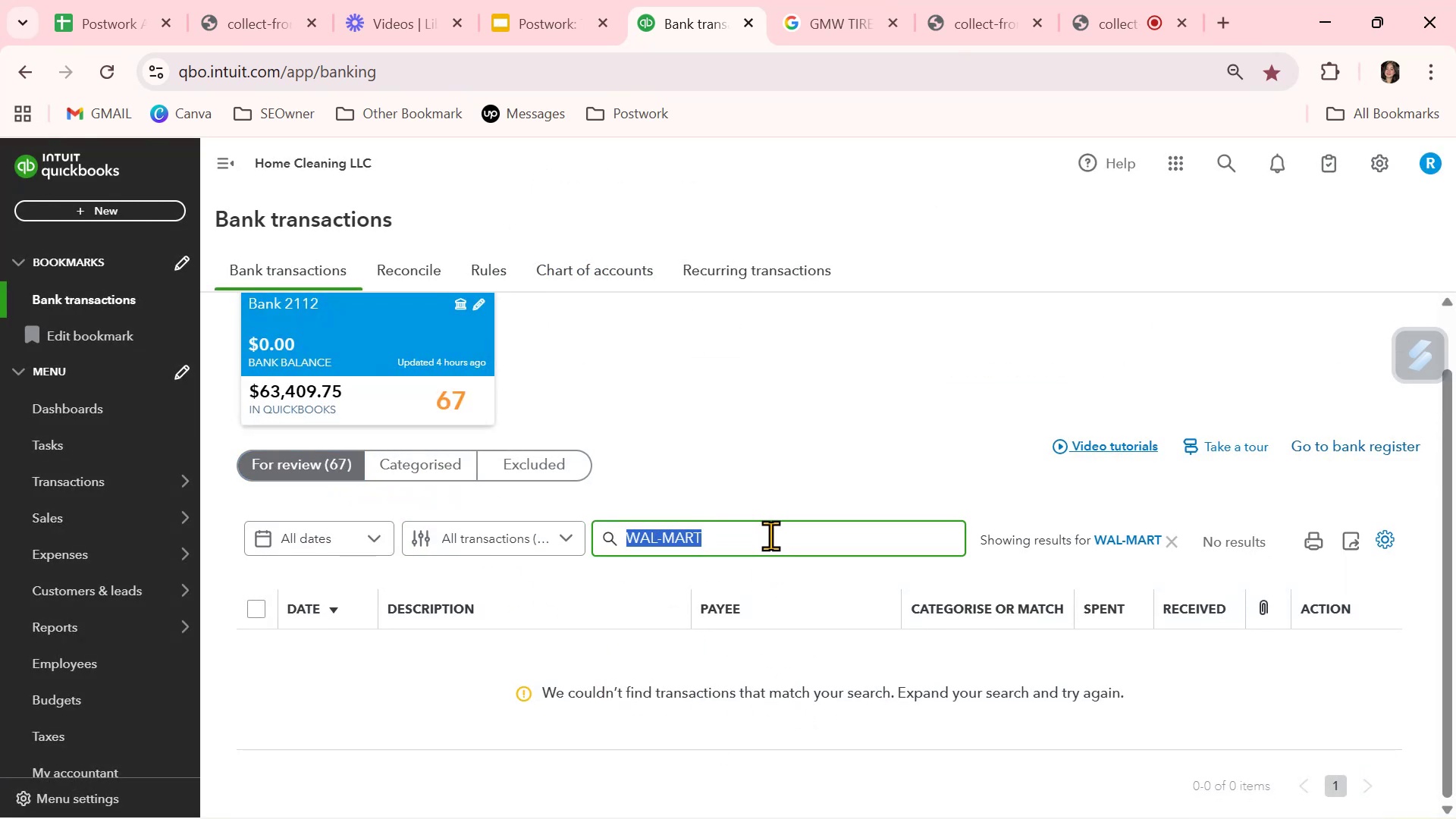 
key(Backspace)
 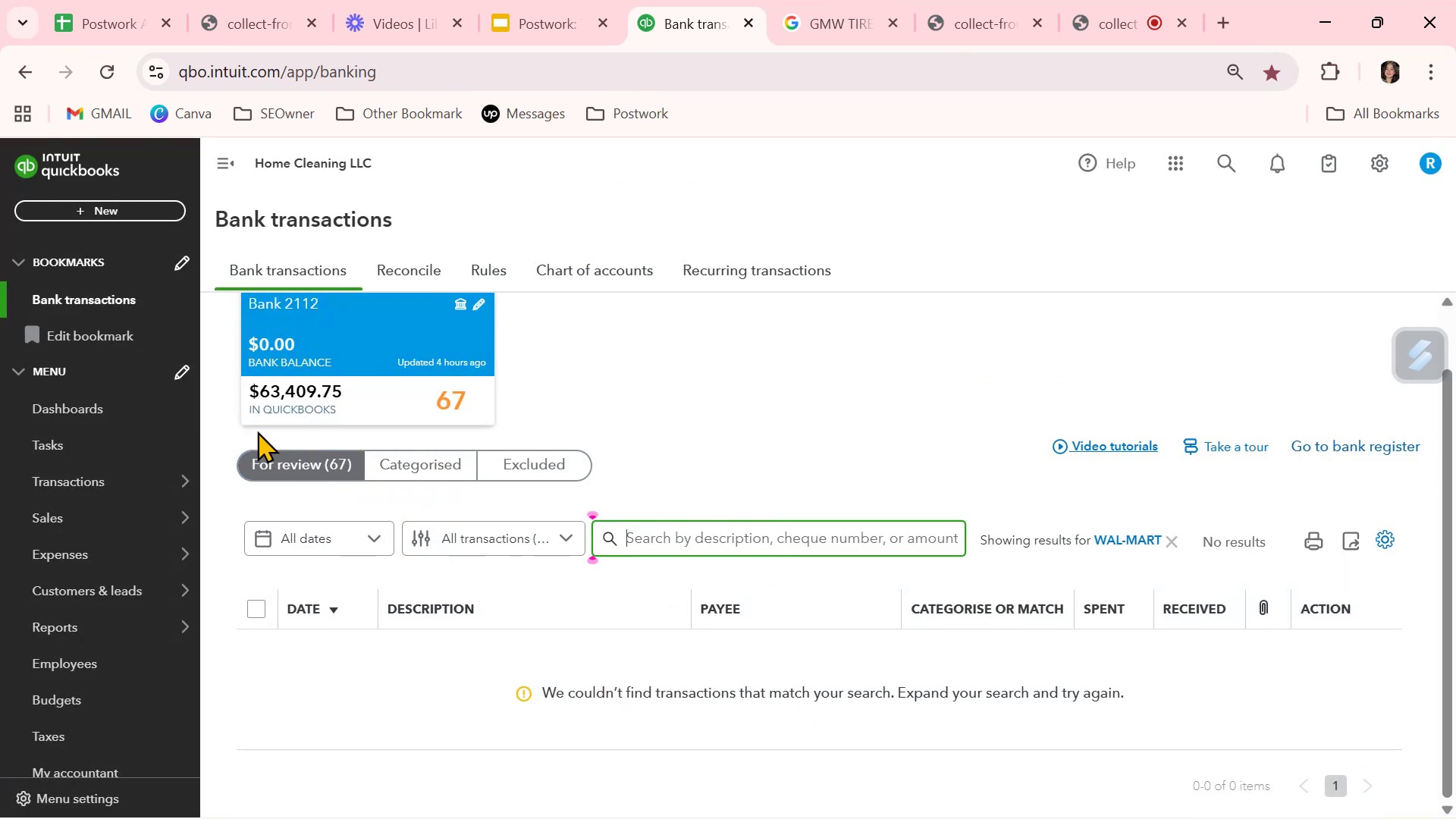 
left_click([276, 469])
 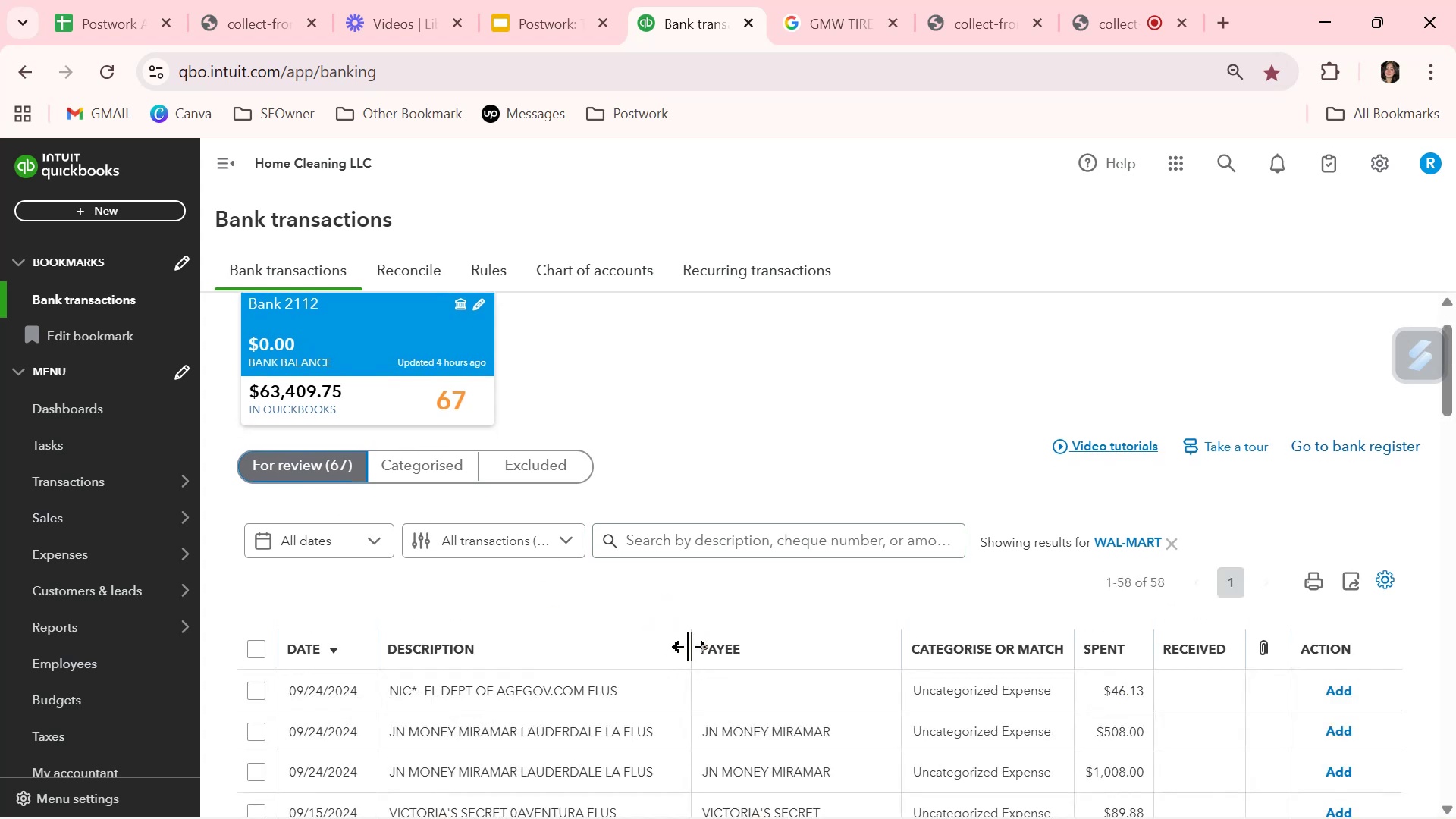 
scroll: coordinate [698, 651], scroll_direction: down, amount: 2.0
 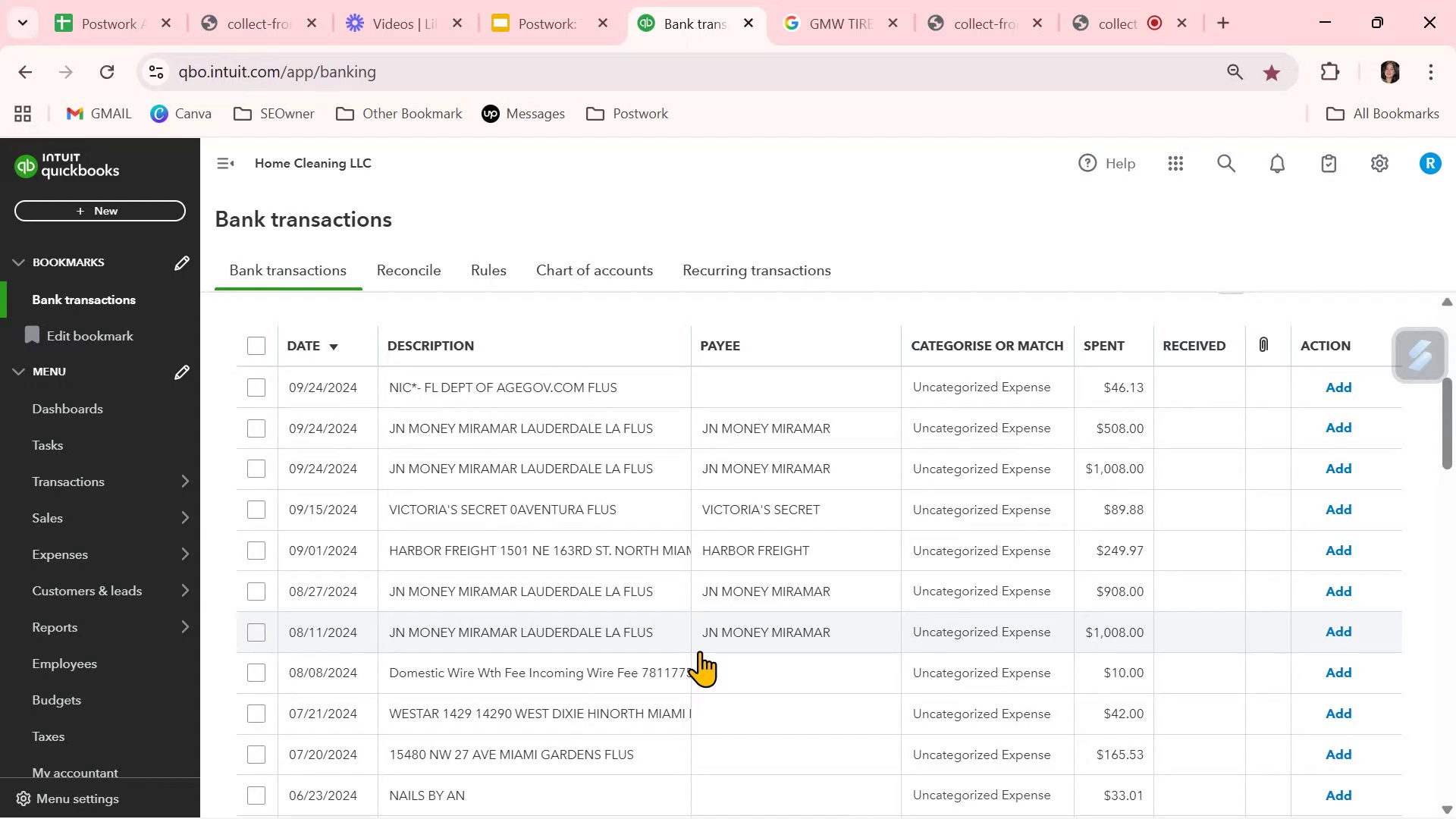 
wait(13.78)
 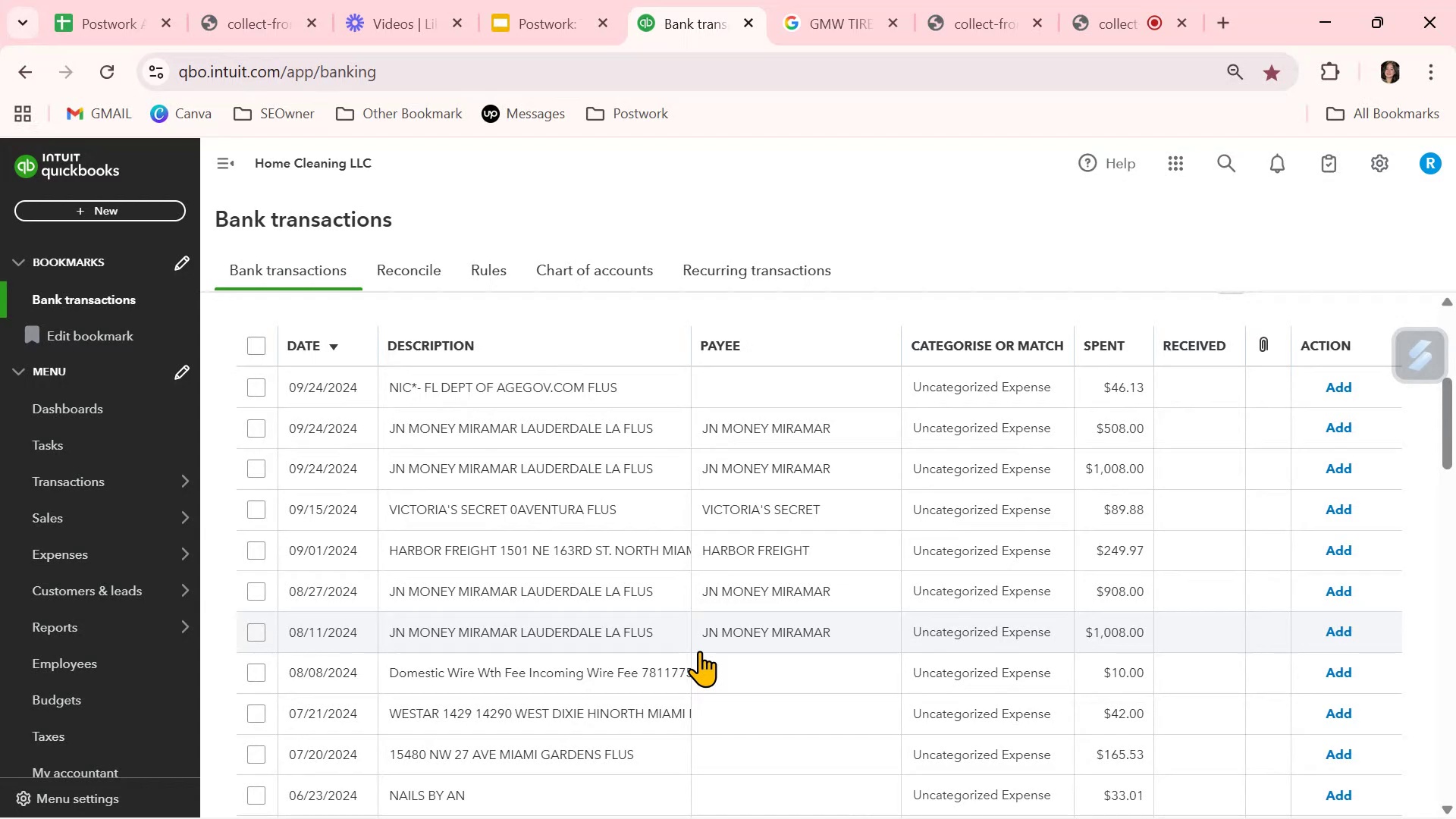 
scroll: coordinate [735, 648], scroll_direction: down, amount: 4.0
 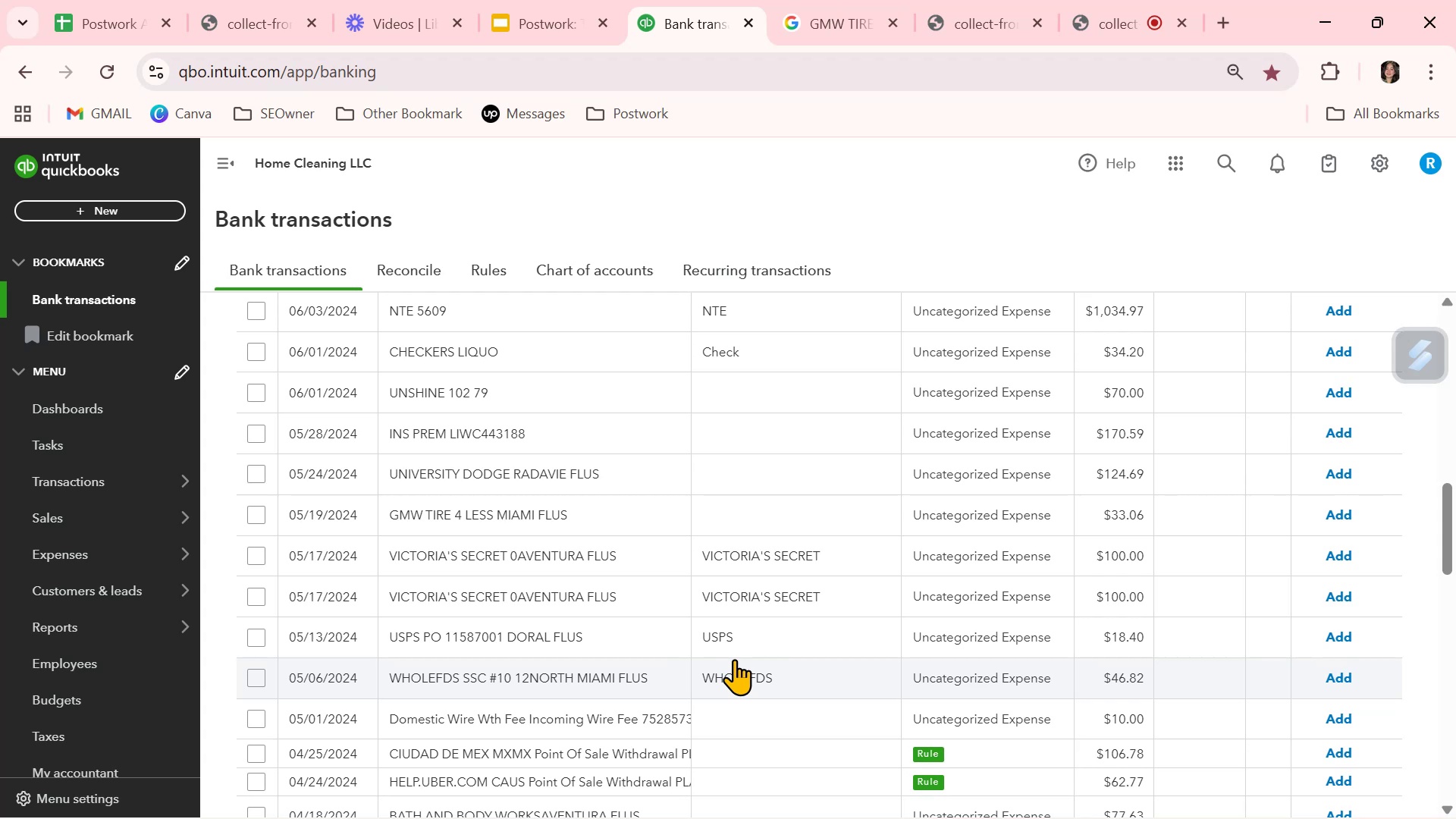 
wait(12.49)
 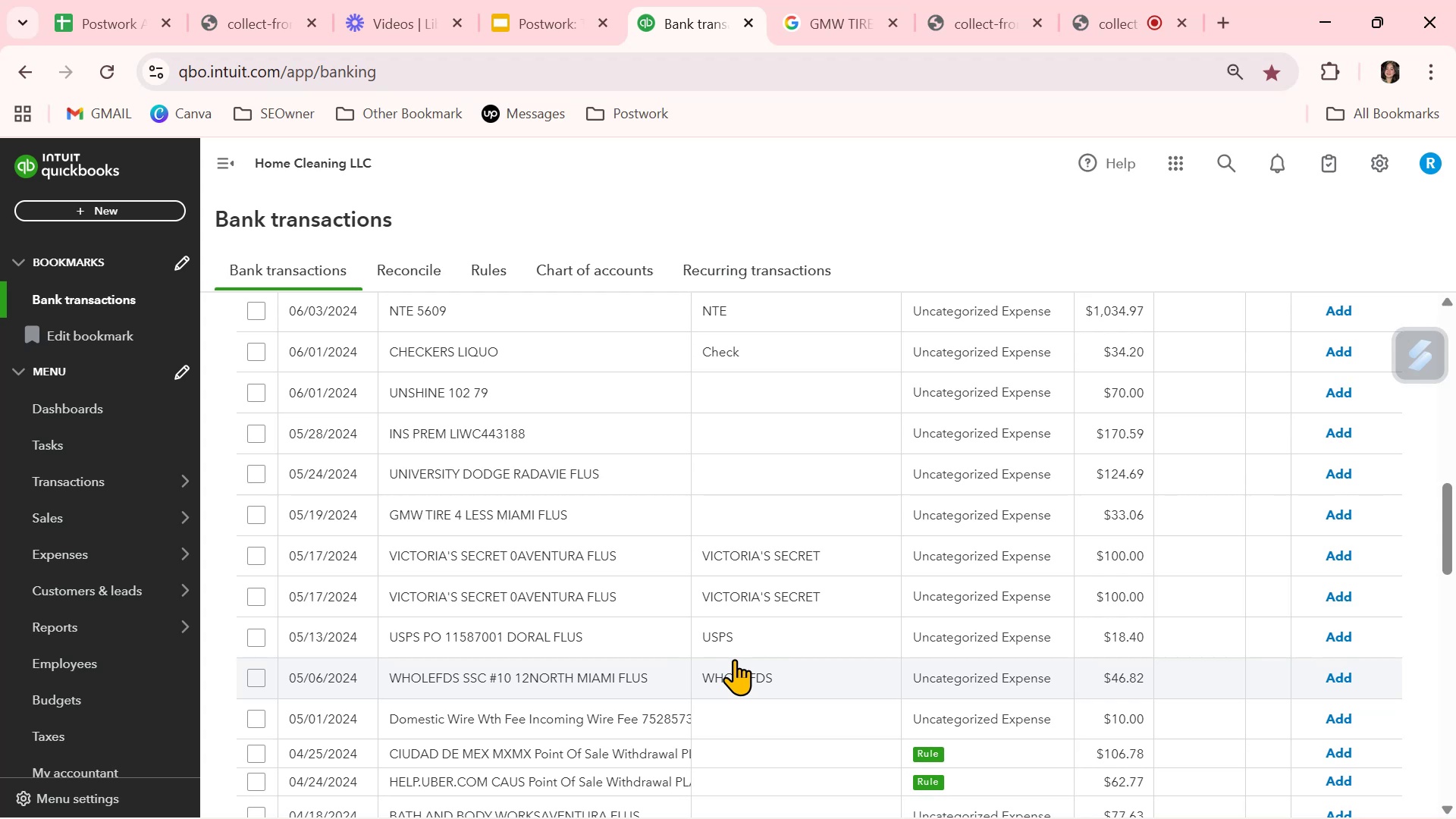 
scroll: coordinate [735, 651], scroll_direction: up, amount: 4.0
 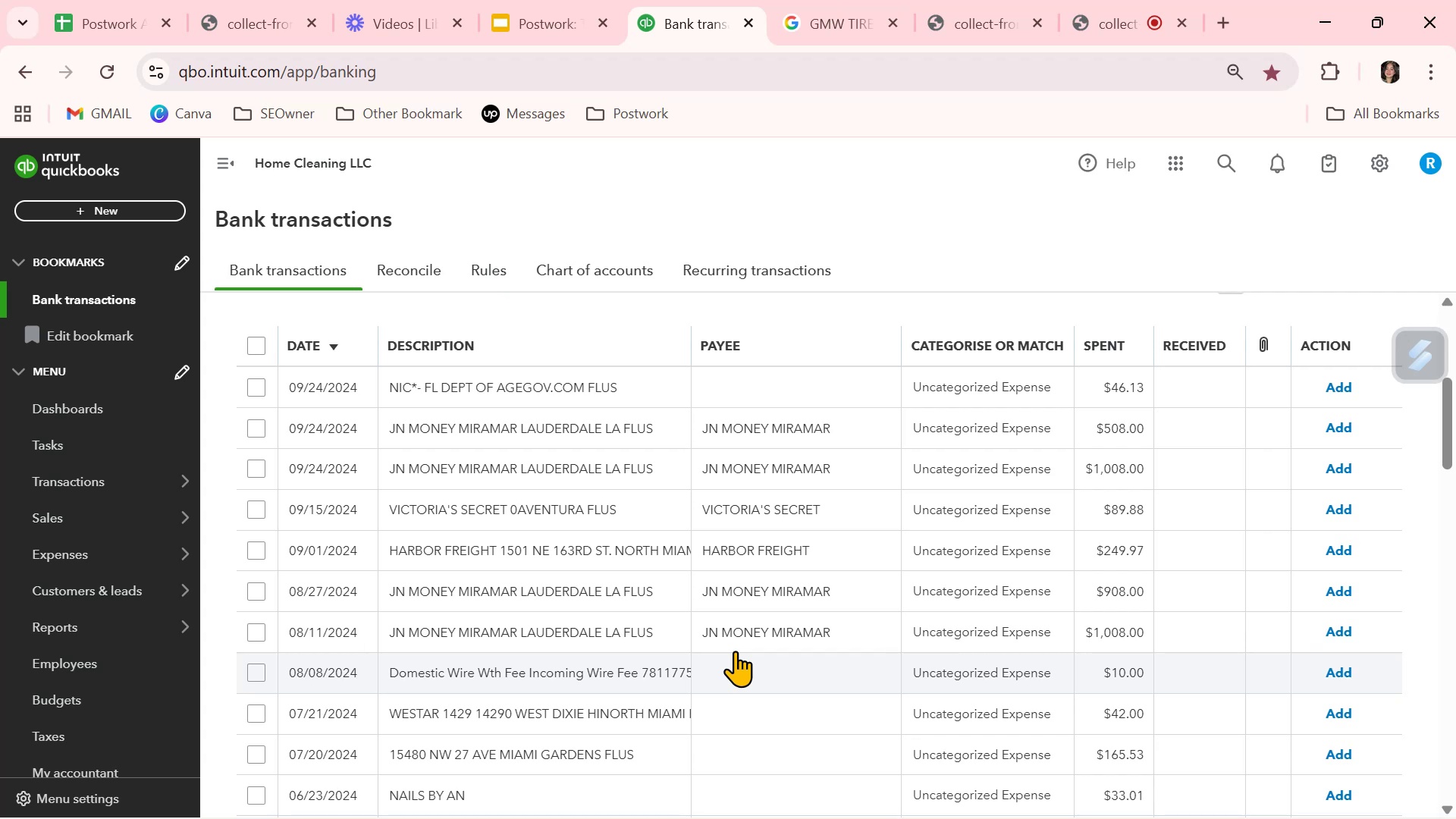 
wait(15.35)
 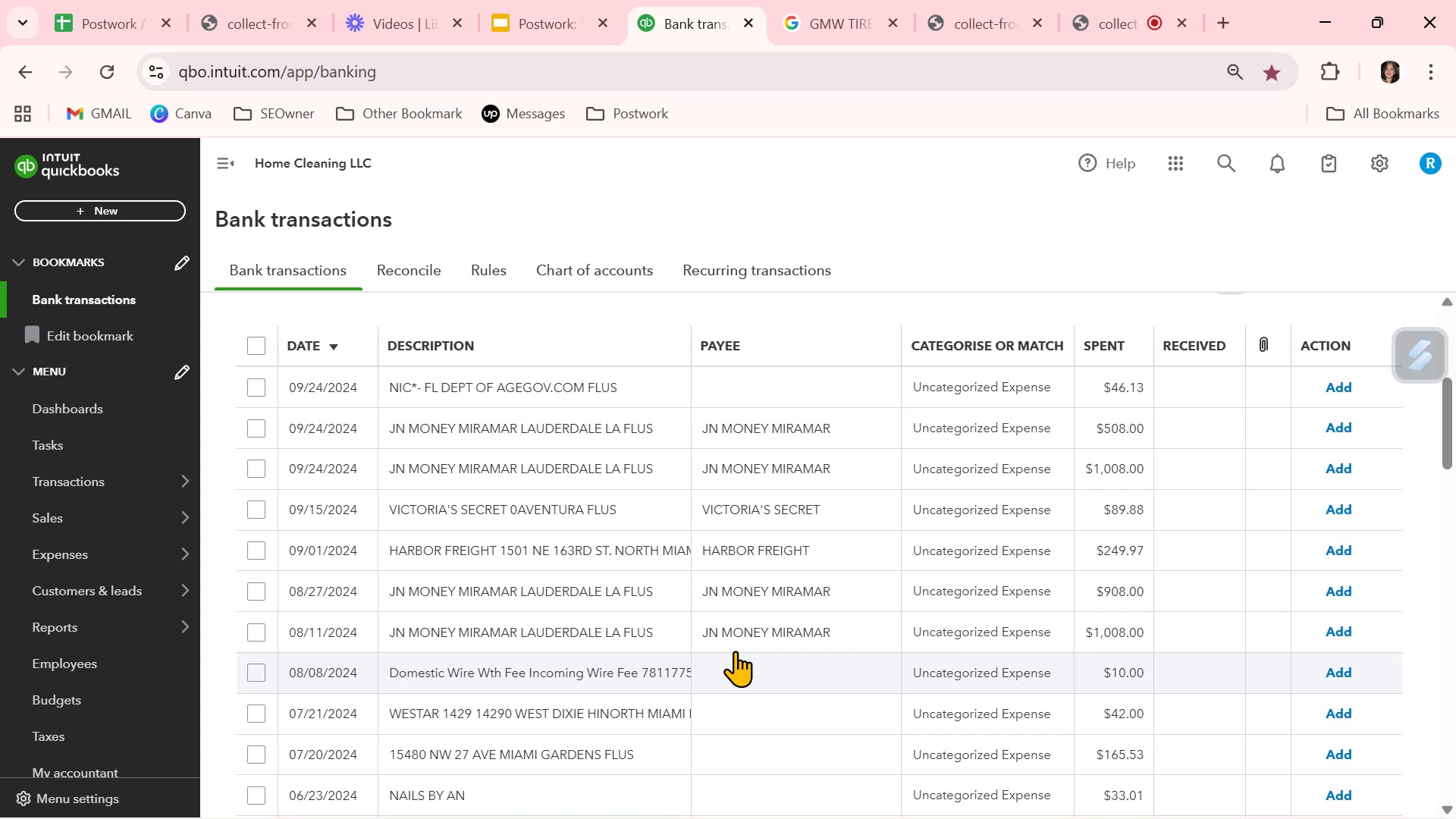 
scroll: coordinate [735, 651], scroll_direction: down, amount: 5.0
 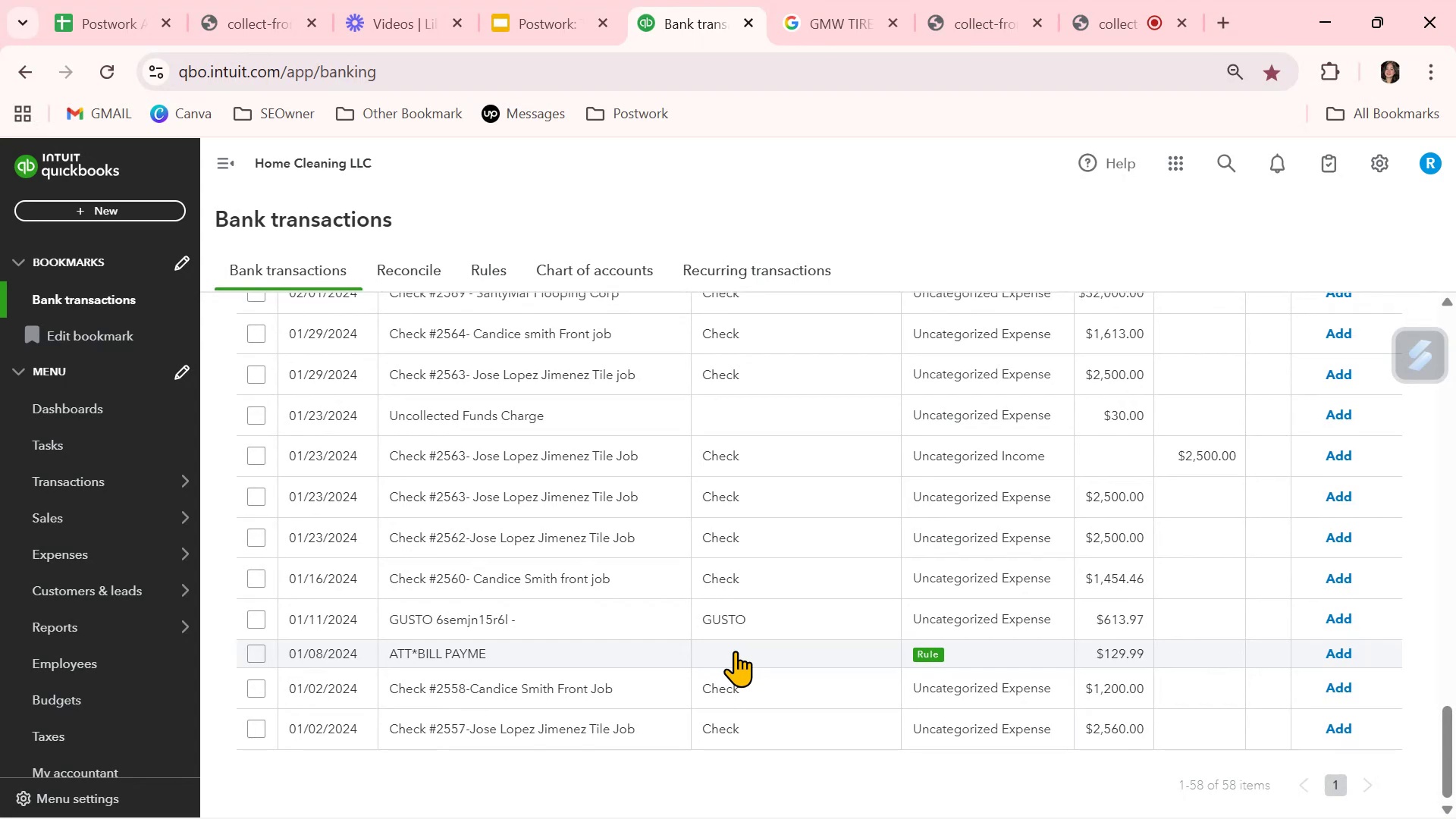 
wait(17.33)
 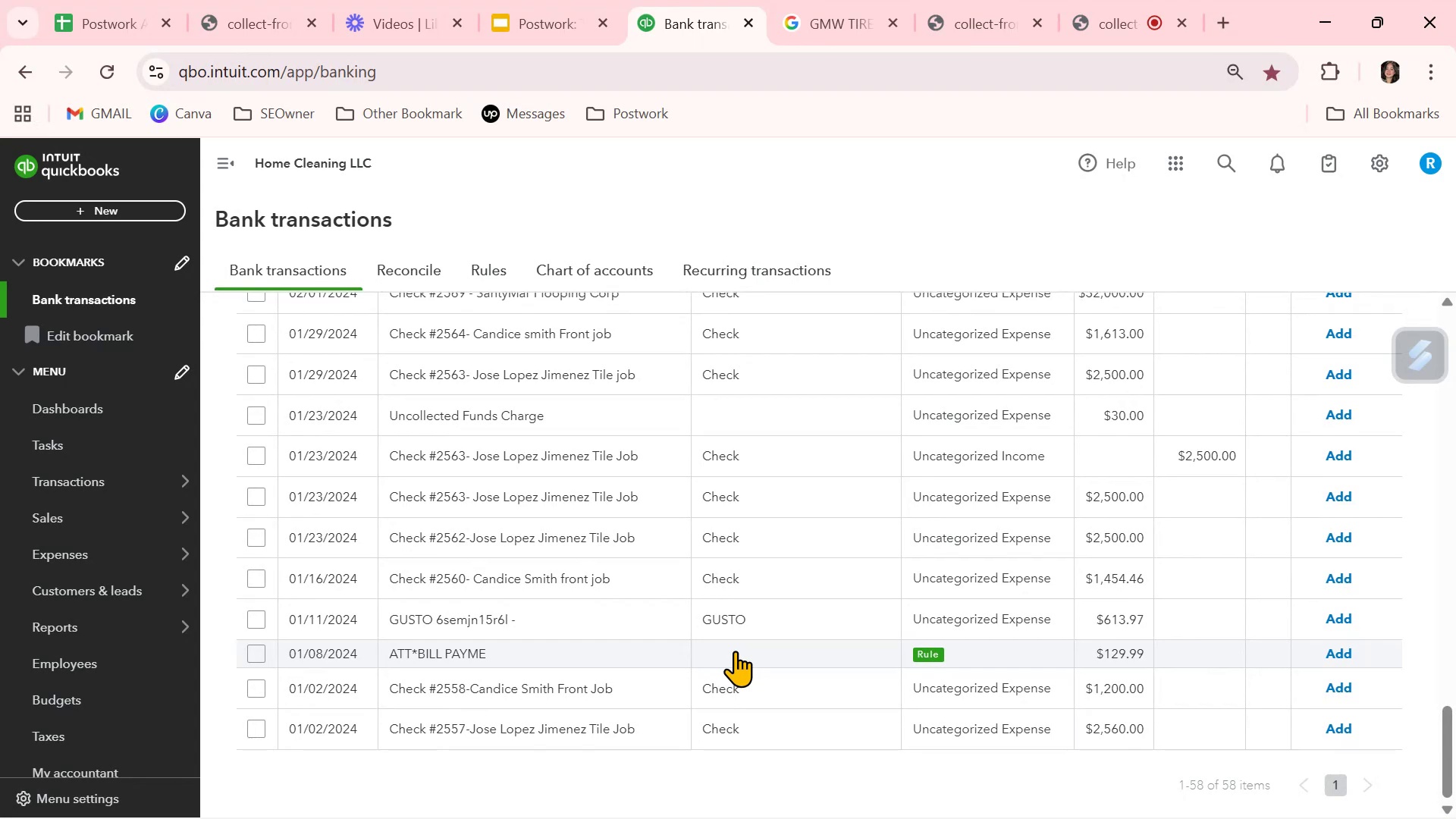 
scroll: coordinate [735, 651], scroll_direction: down, amount: 2.0
 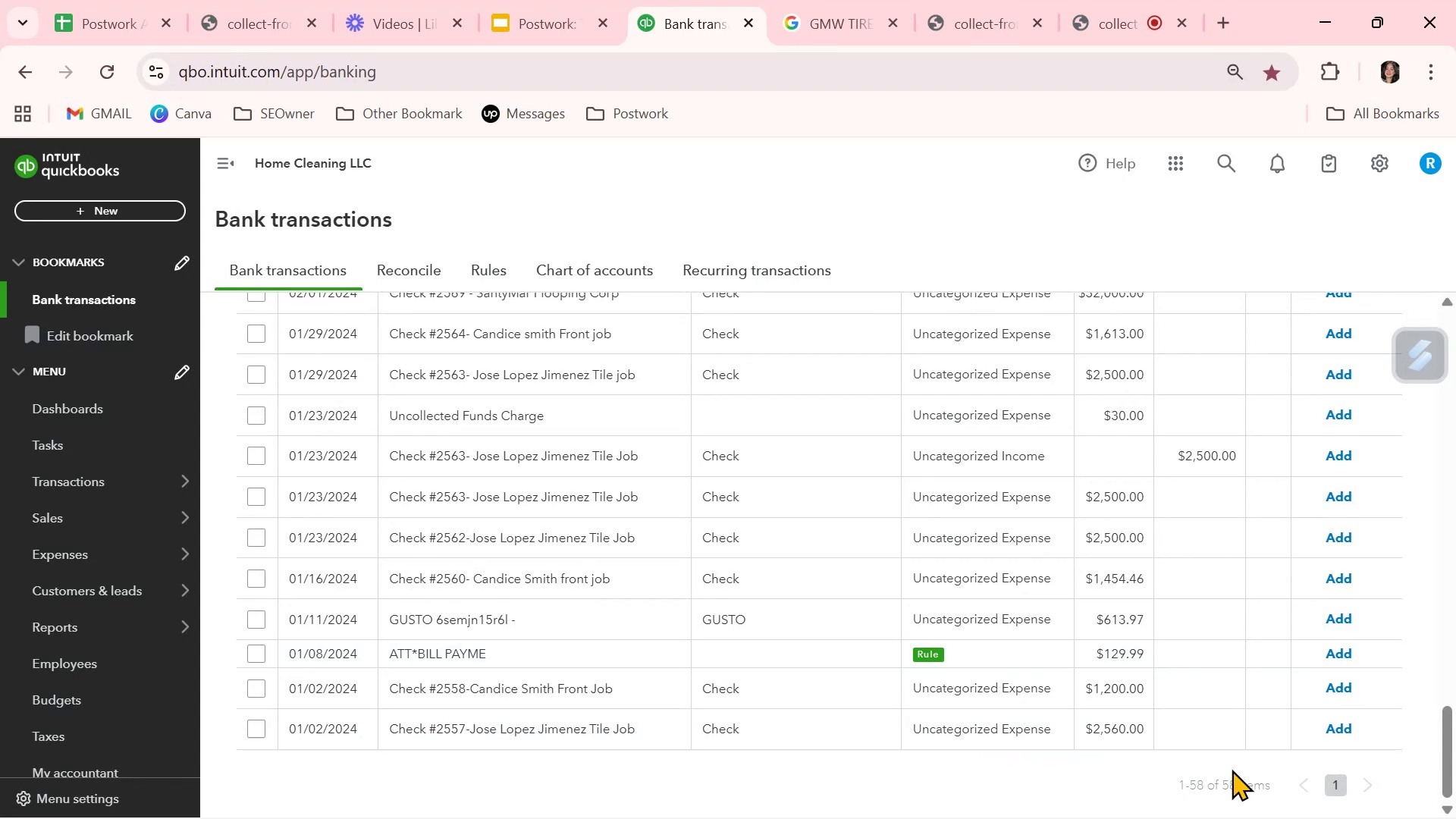 
scroll: coordinate [927, 704], scroll_direction: up, amount: 9.0
 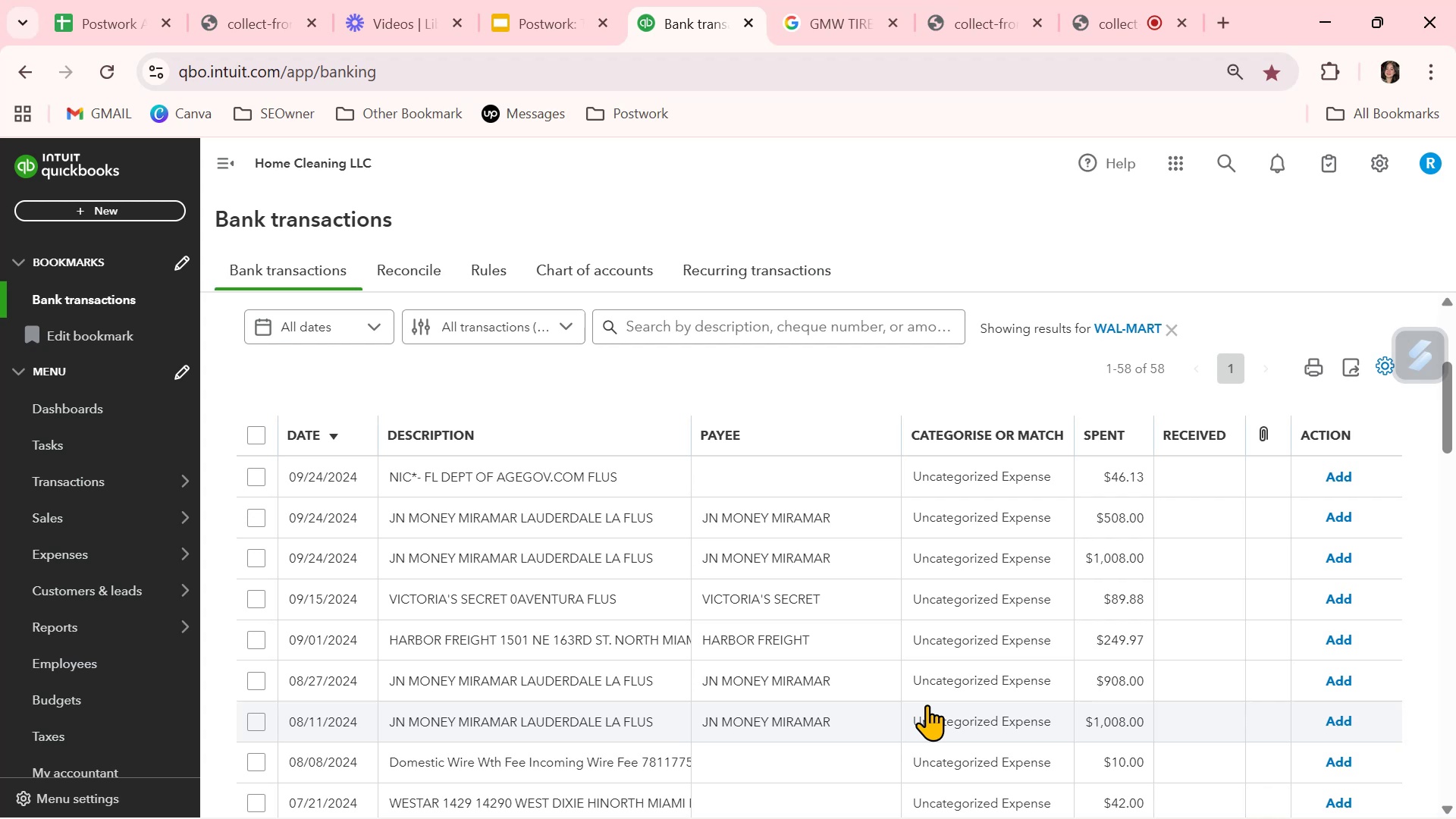 
wait(15.9)
 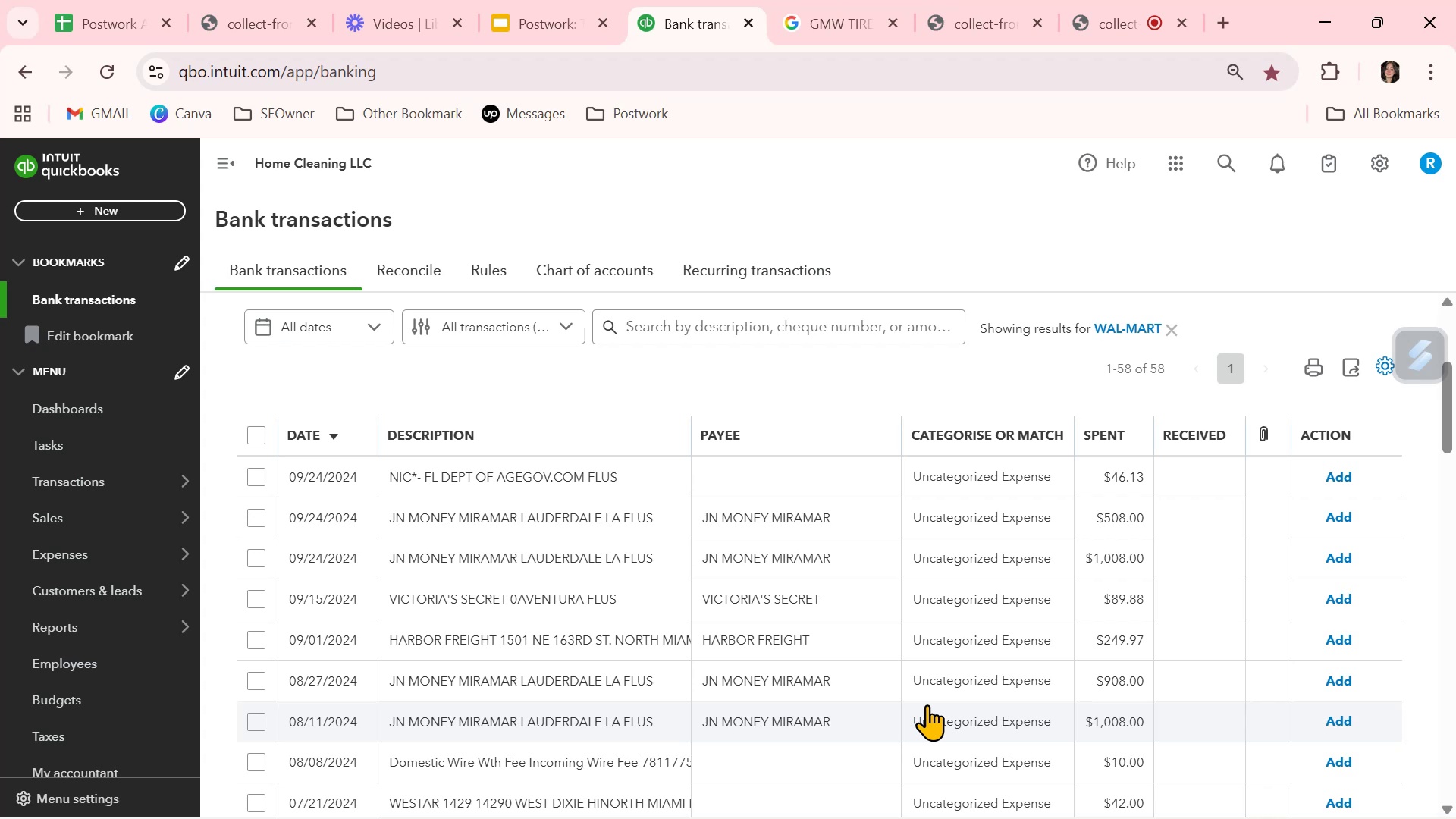 
scroll: coordinate [929, 702], scroll_direction: down, amount: 3.0
 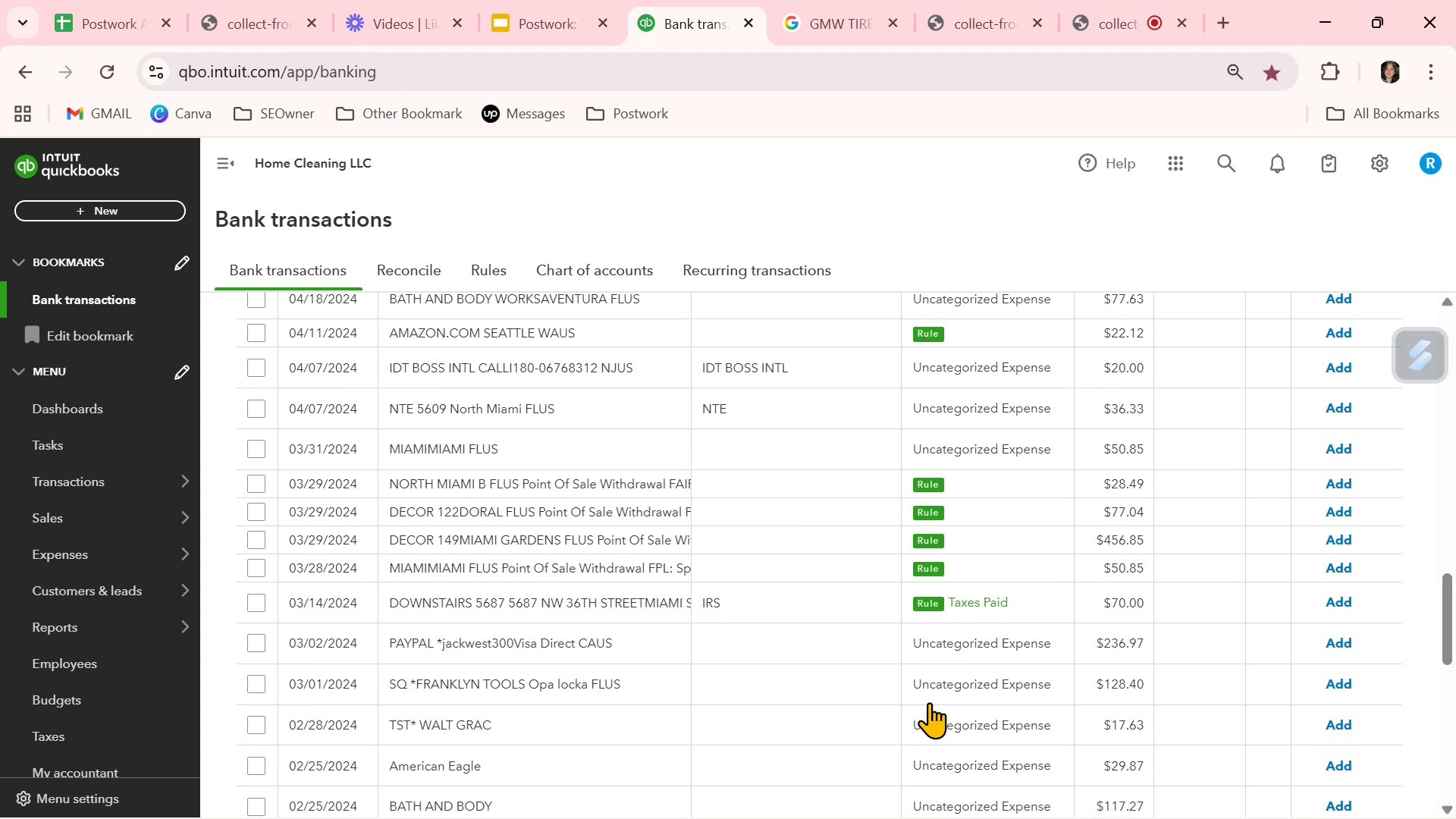 
scroll: coordinate [929, 702], scroll_direction: up, amount: 1.0
 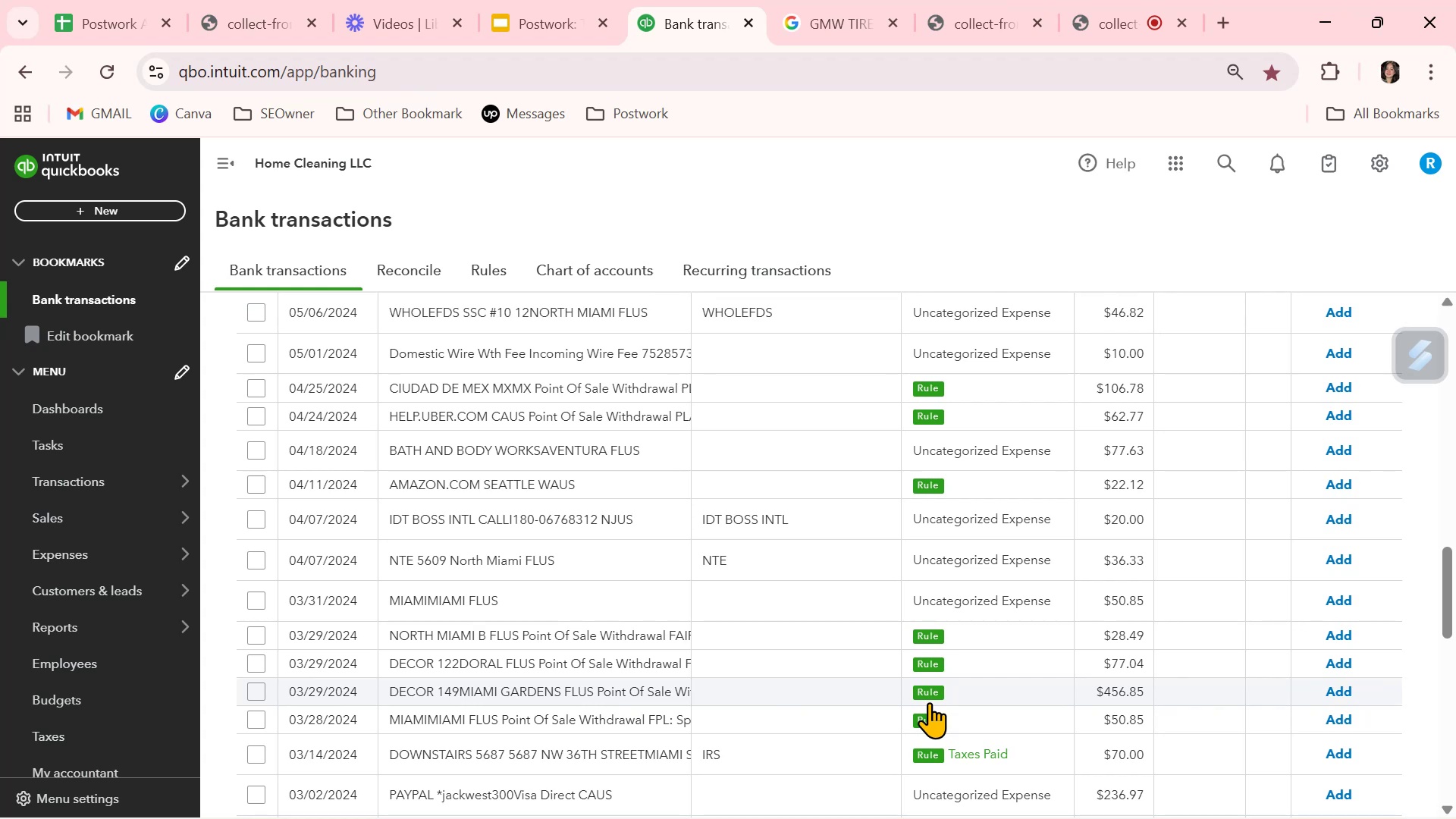 
wait(20.06)
 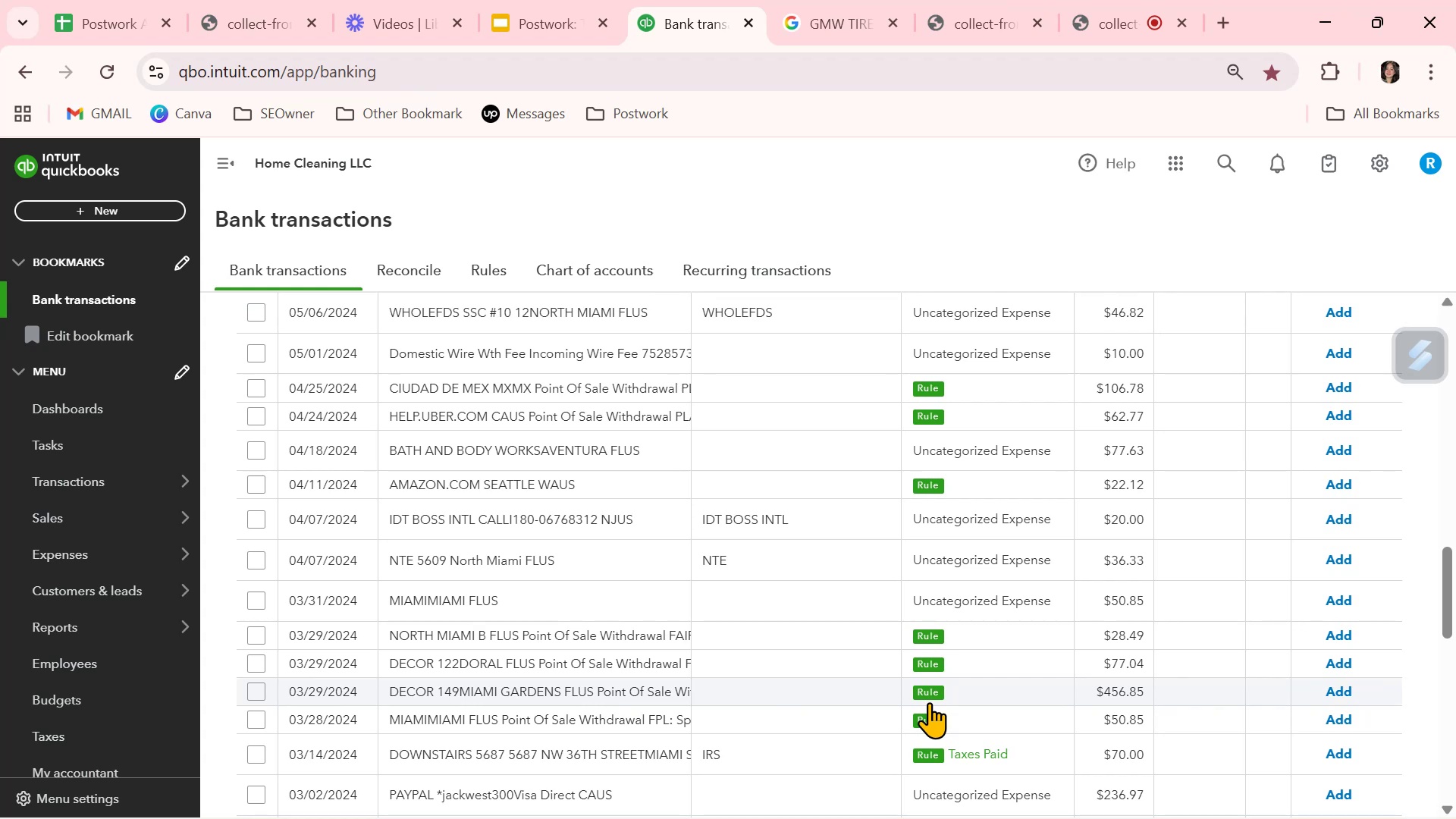 
scroll: coordinate [930, 698], scroll_direction: down, amount: 4.0
 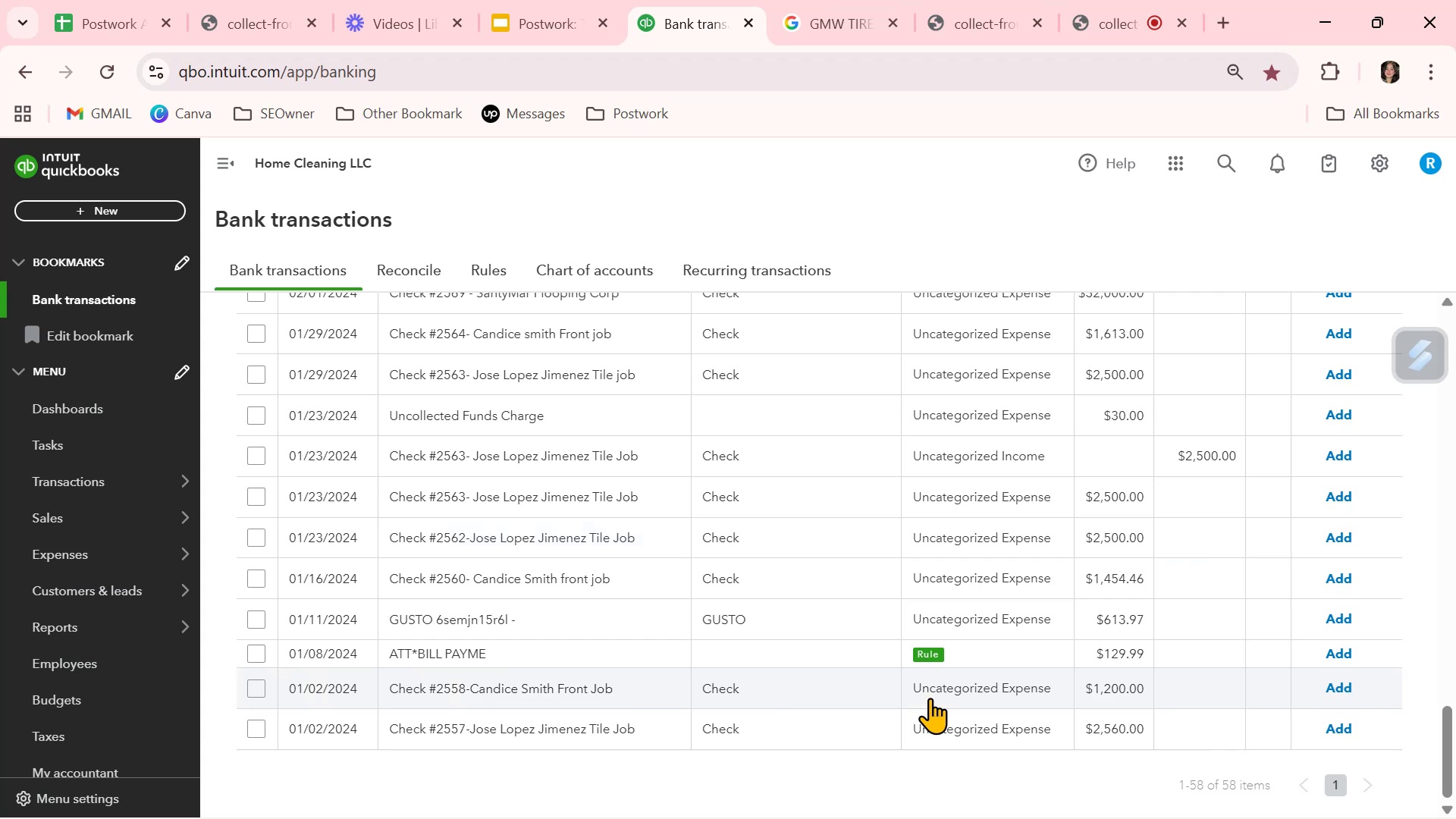 
scroll: coordinate [930, 698], scroll_direction: up, amount: 1.0
 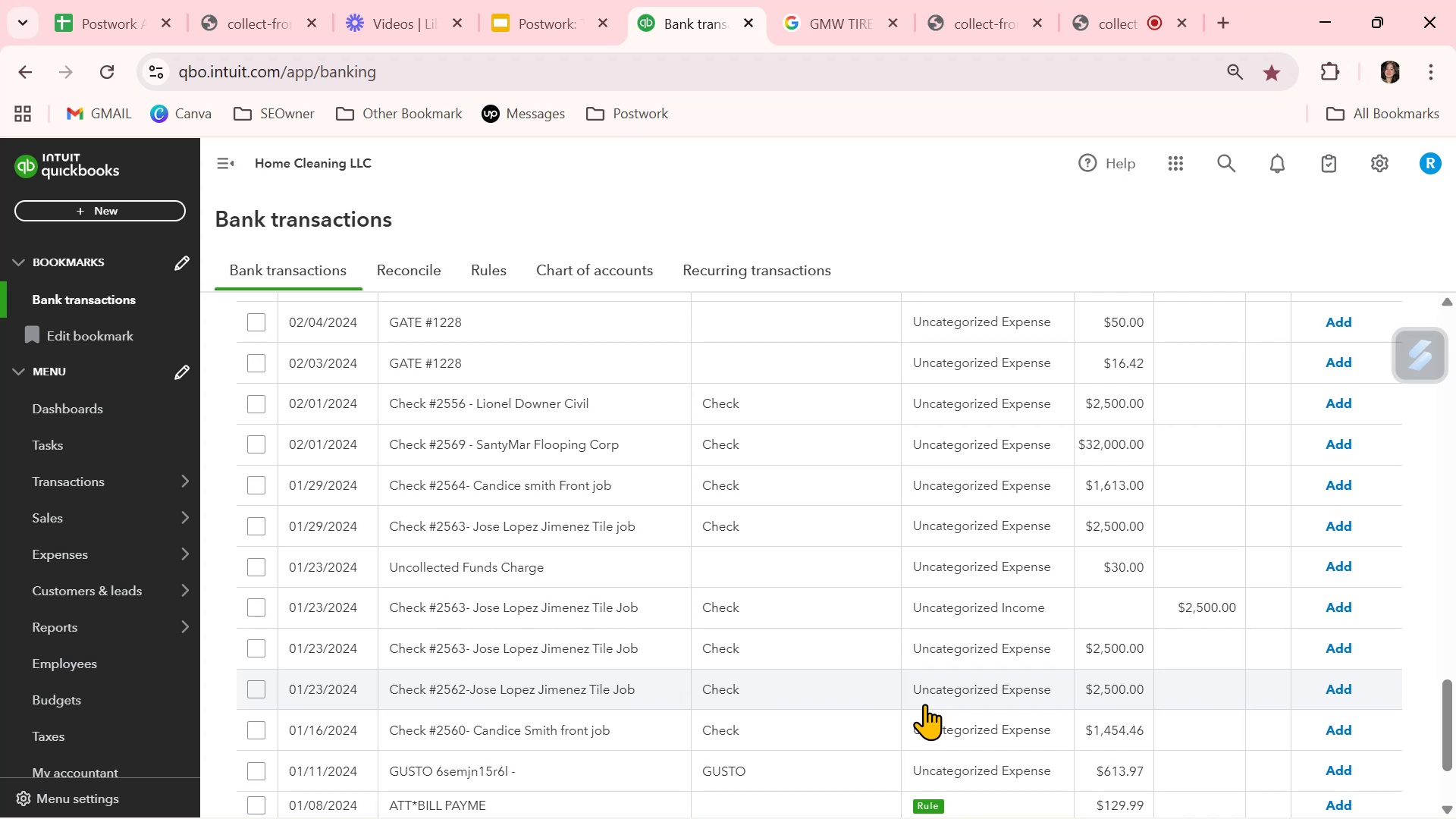 
wait(35.4)
 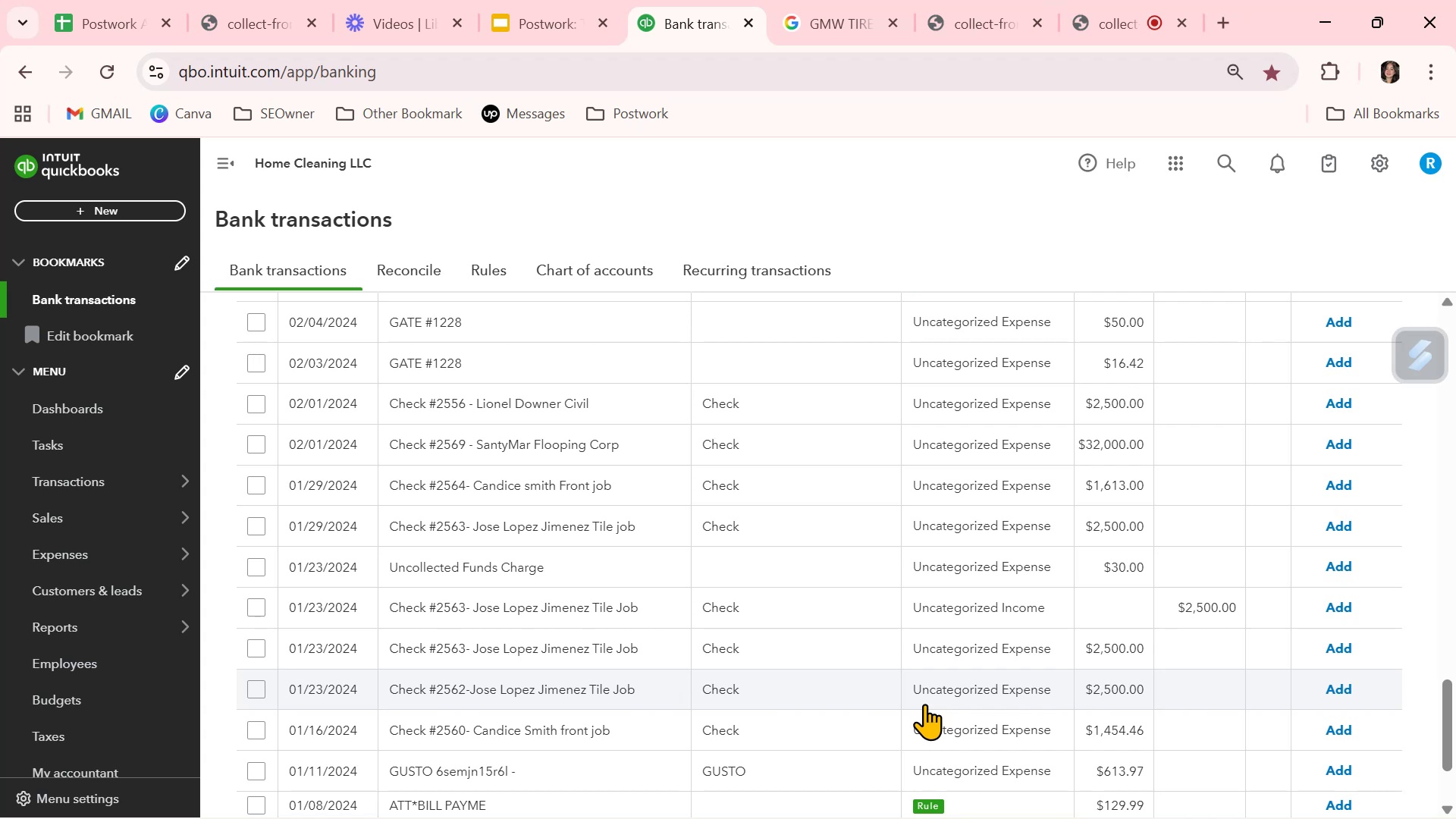 
scroll: coordinate [921, 706], scroll_direction: down, amount: 2.0
 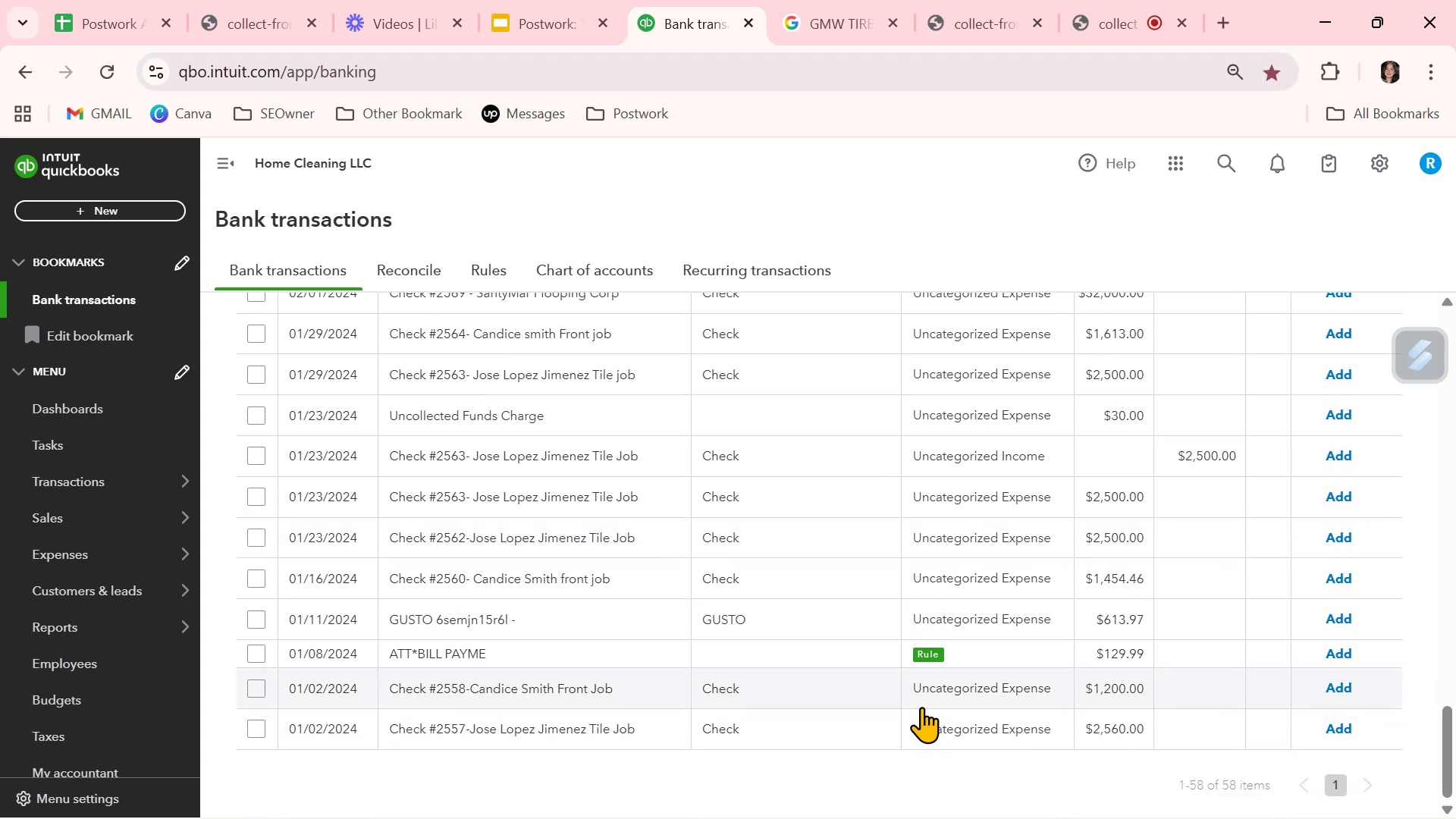 
scroll: coordinate [921, 707], scroll_direction: none, amount: 0.0
 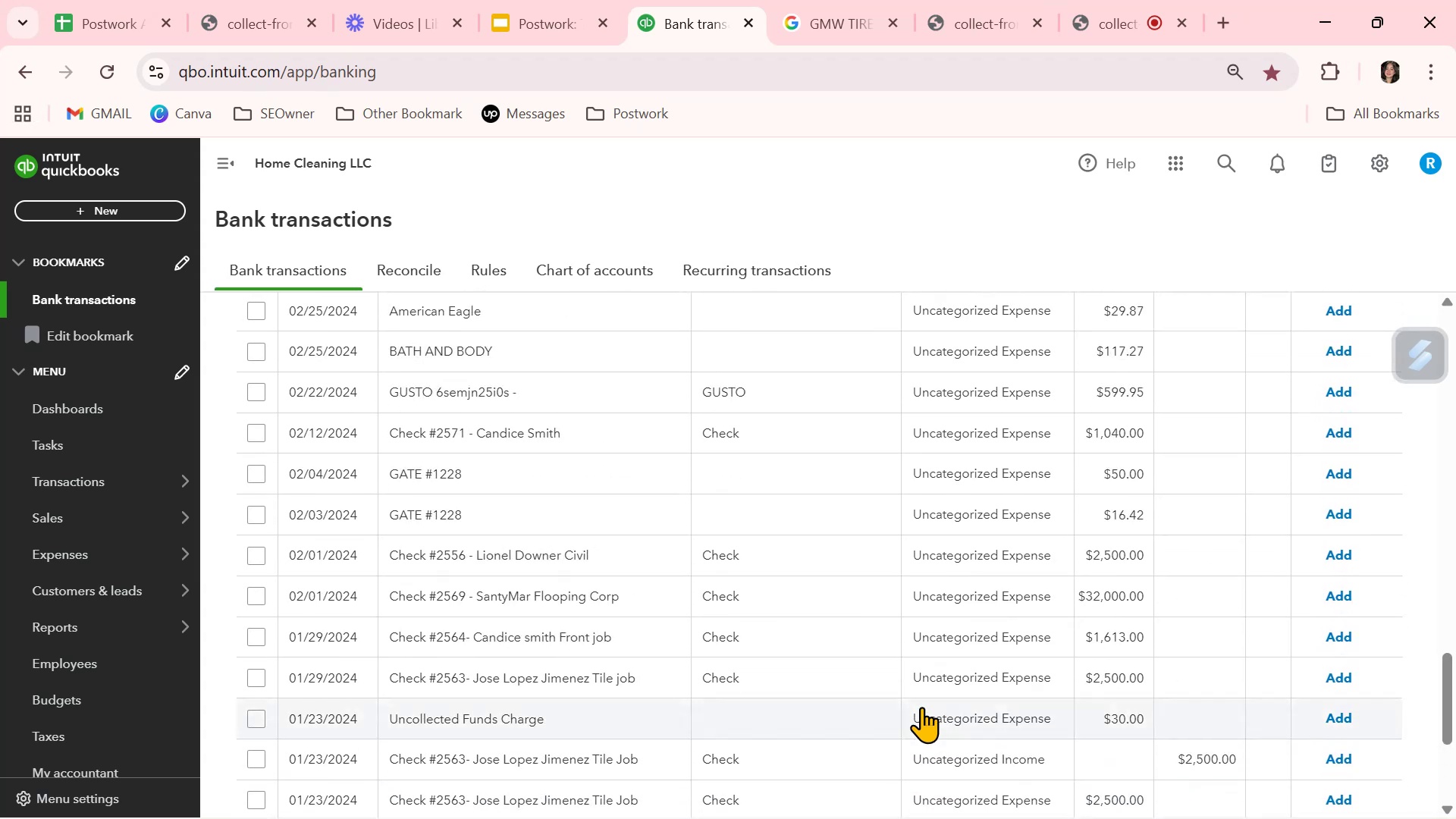 
scroll: coordinate [921, 707], scroll_direction: up, amount: 3.0
 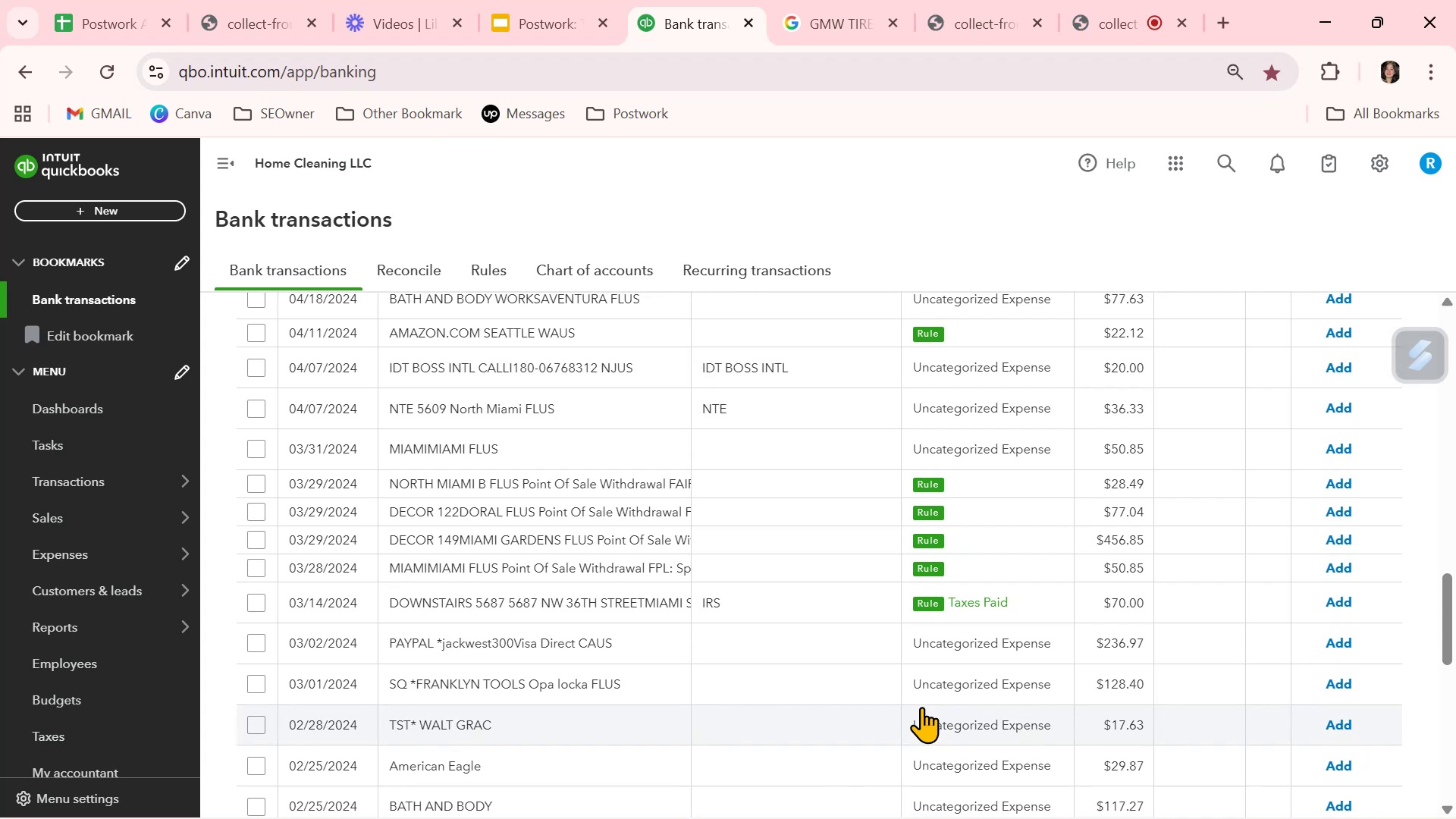 
wait(8.57)
 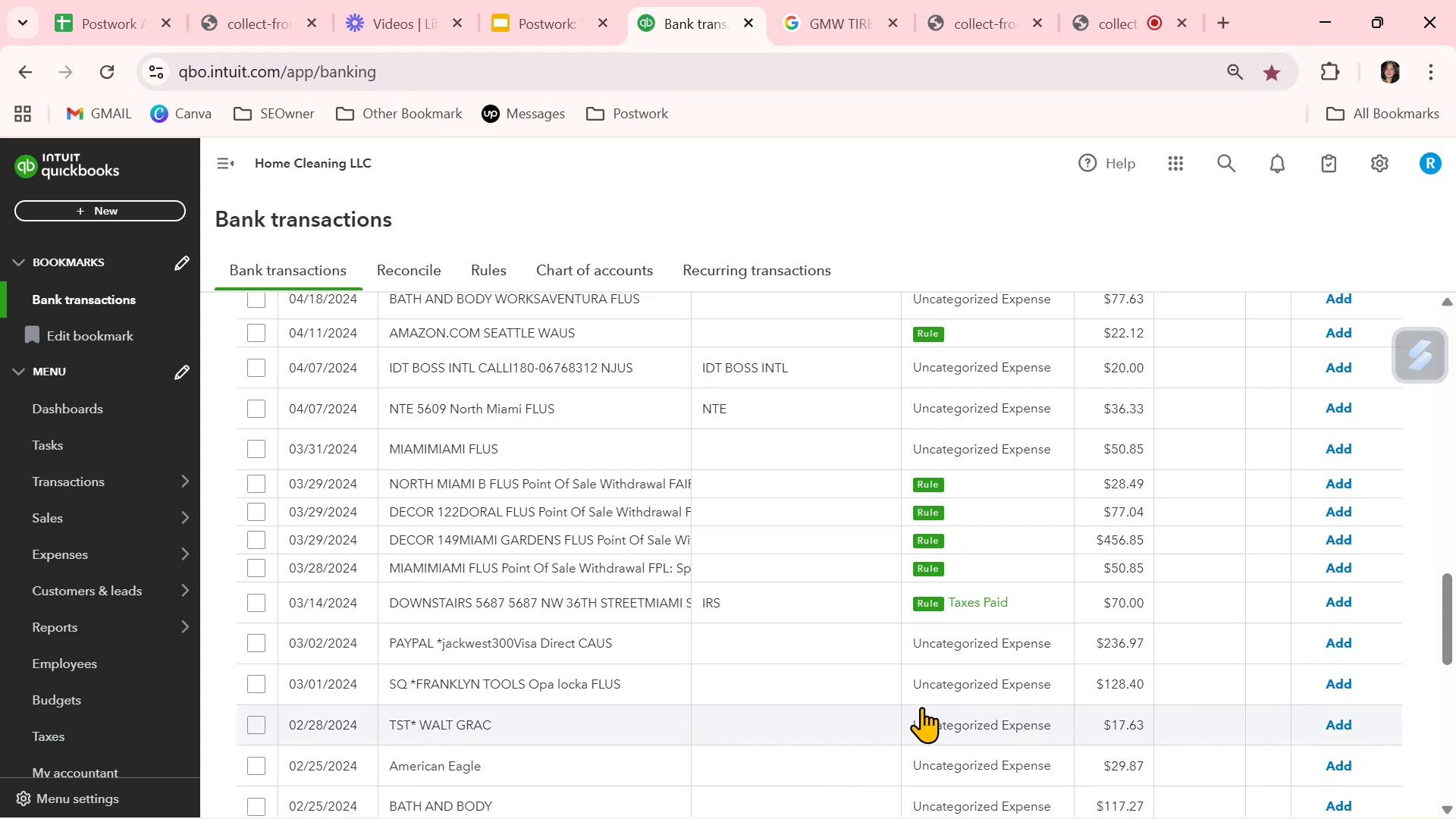 
scroll: coordinate [921, 707], scroll_direction: down, amount: 1.0
 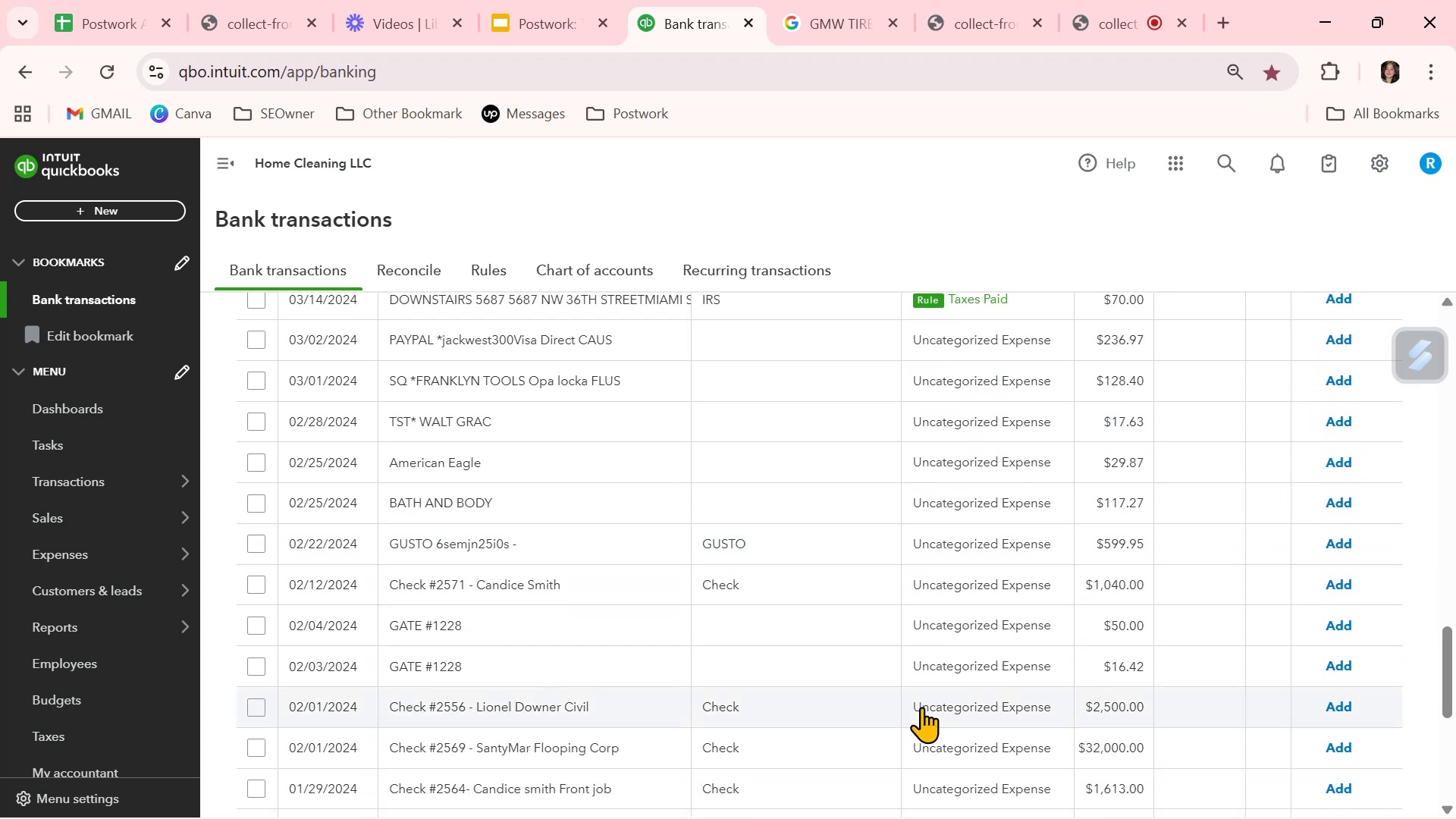 
scroll: coordinate [921, 707], scroll_direction: up, amount: 4.0
 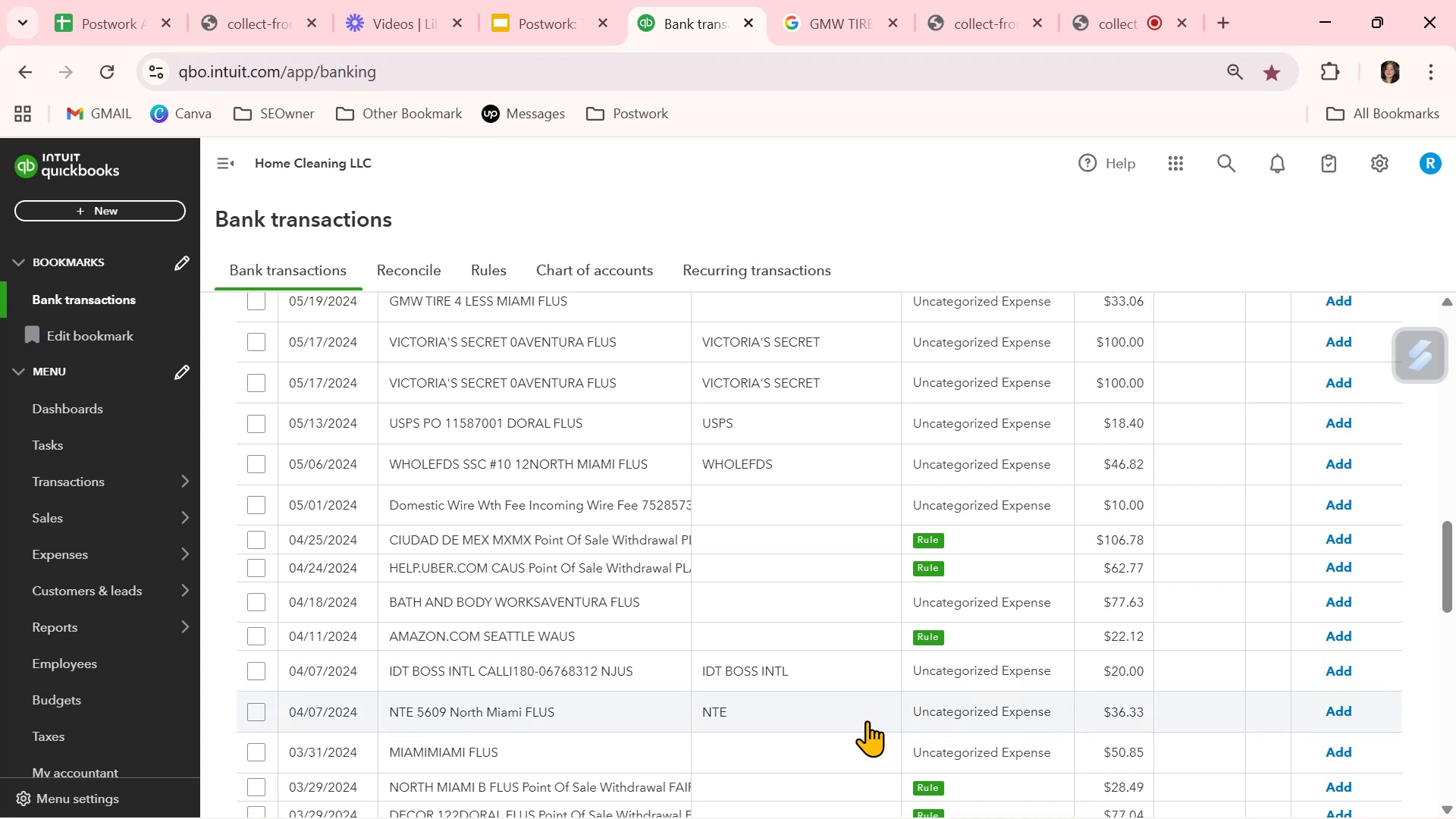 
scroll: coordinate [864, 721], scroll_direction: down, amount: 1.0
 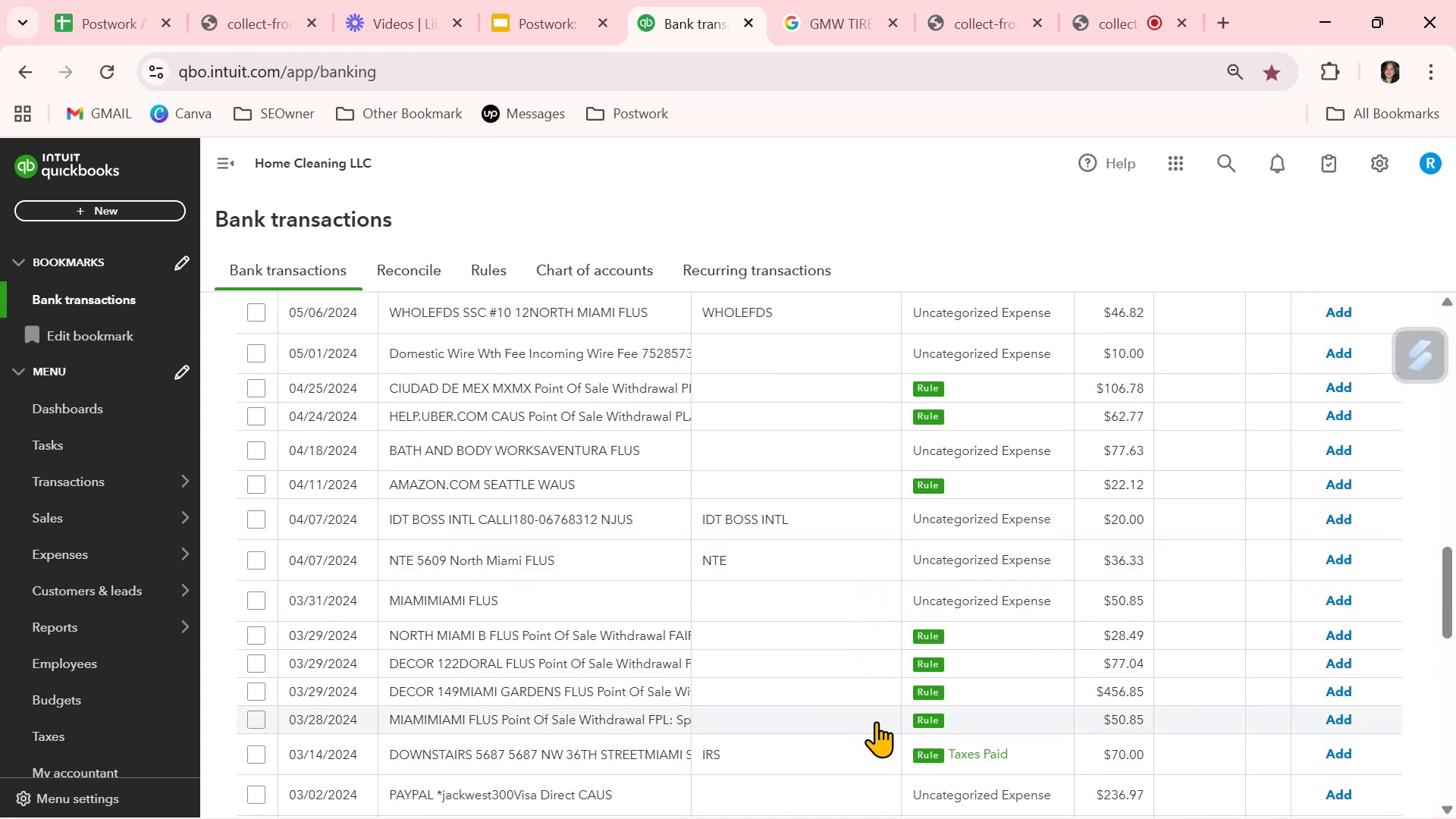 
wait(10.45)
 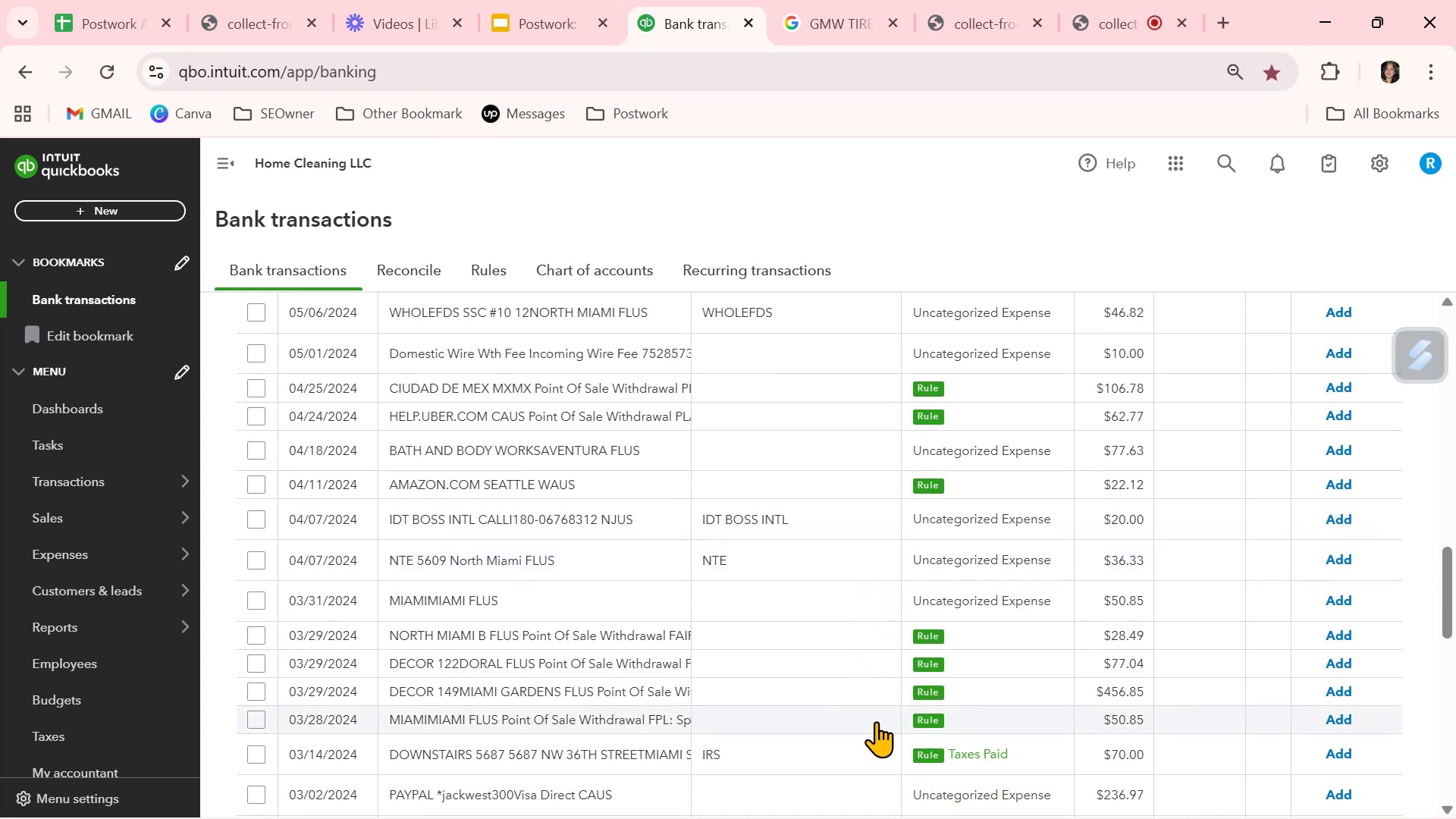 
left_click([937, 489])
 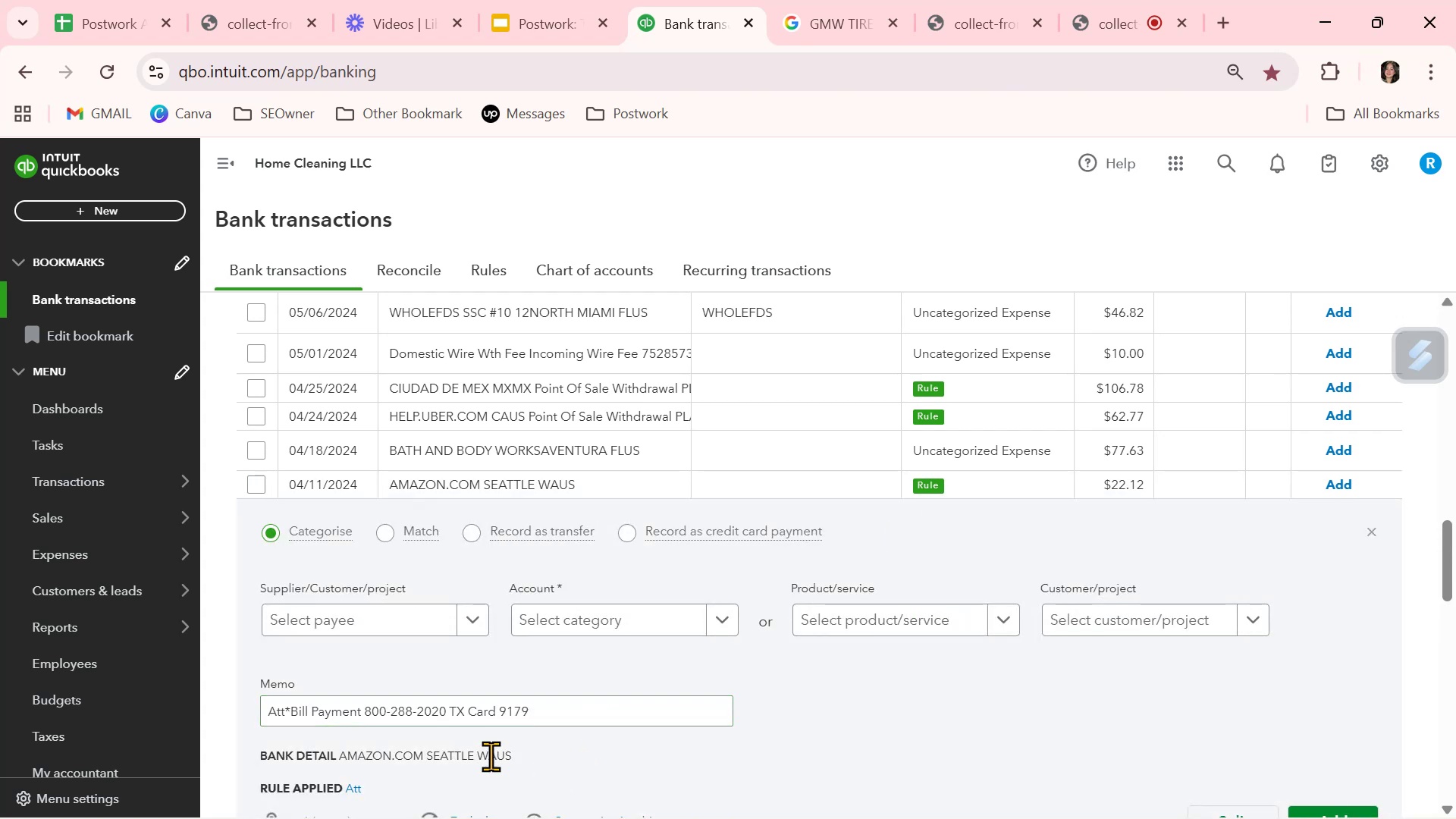 
double_click([469, 752])
 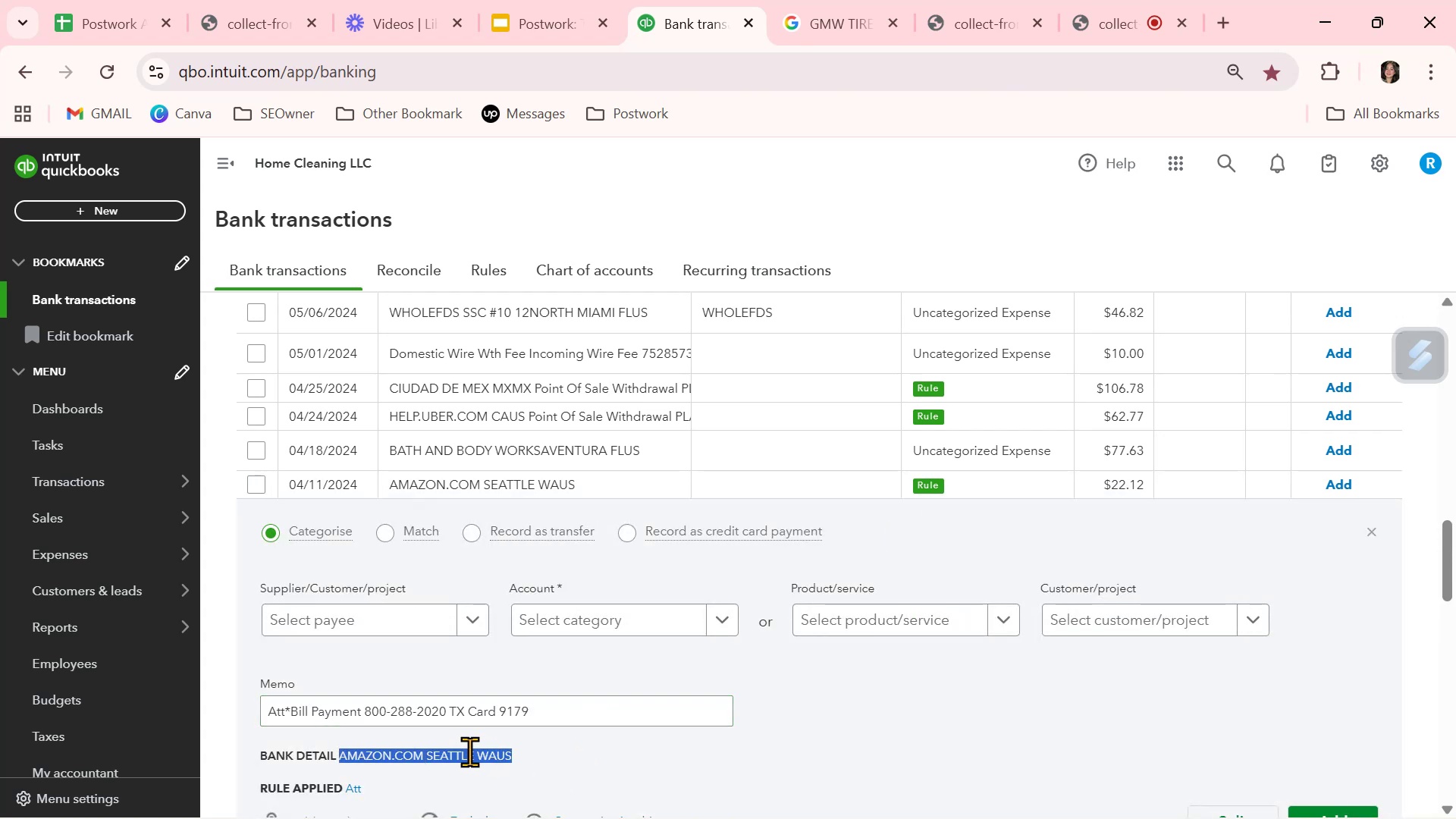 
key(Control+ControlLeft)
 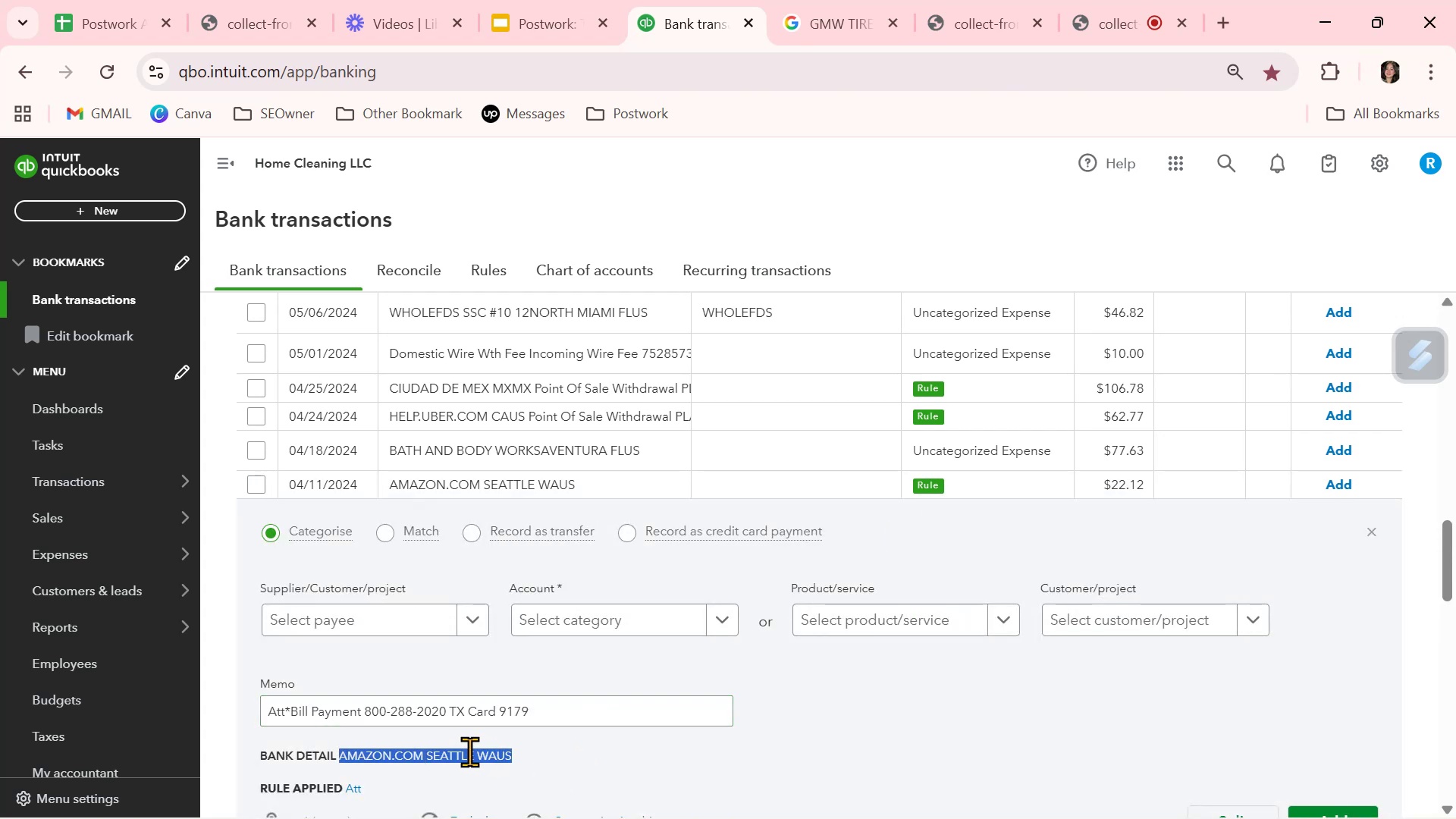 
key(Control+C)
 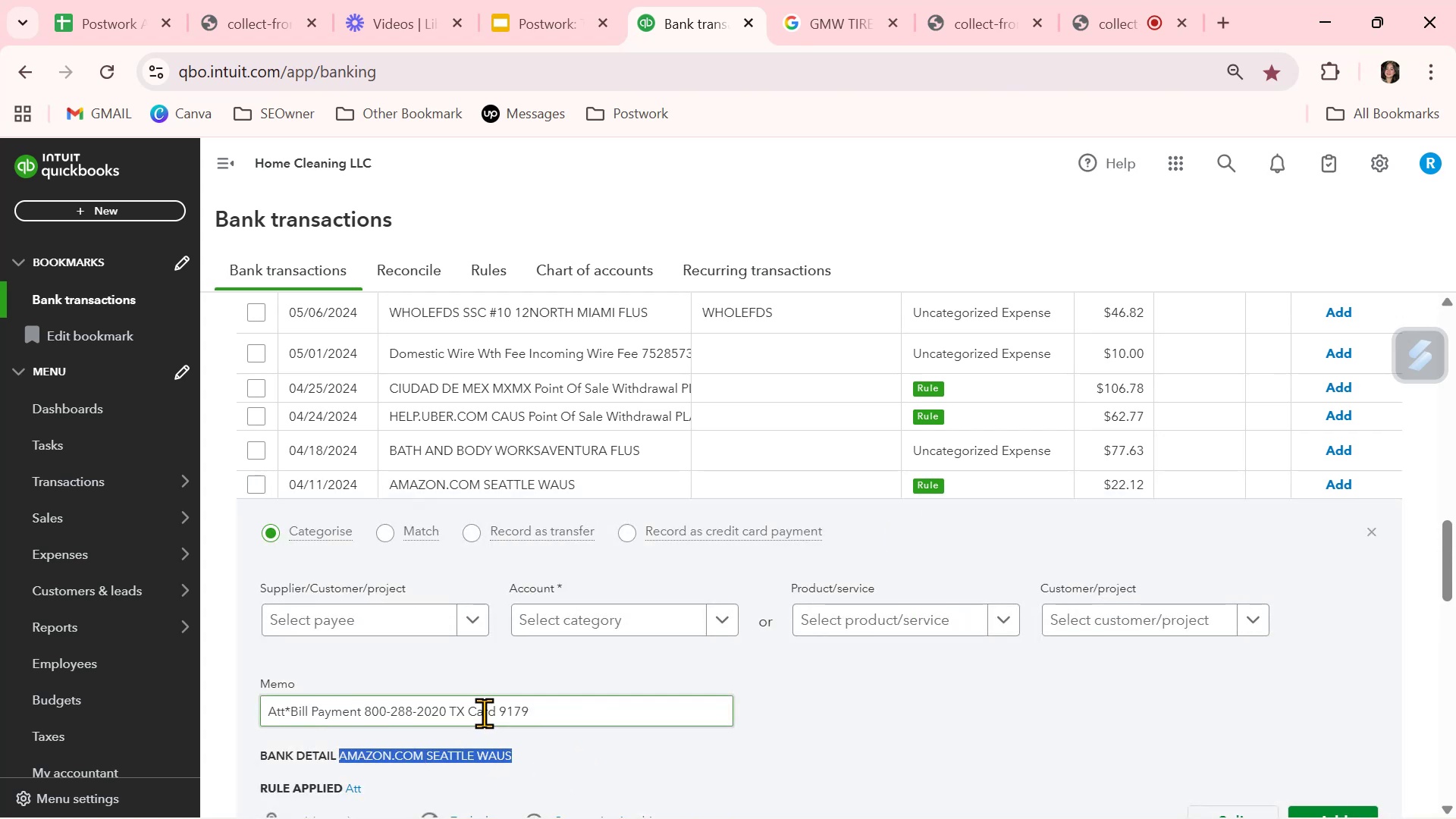 
double_click([484, 713])
 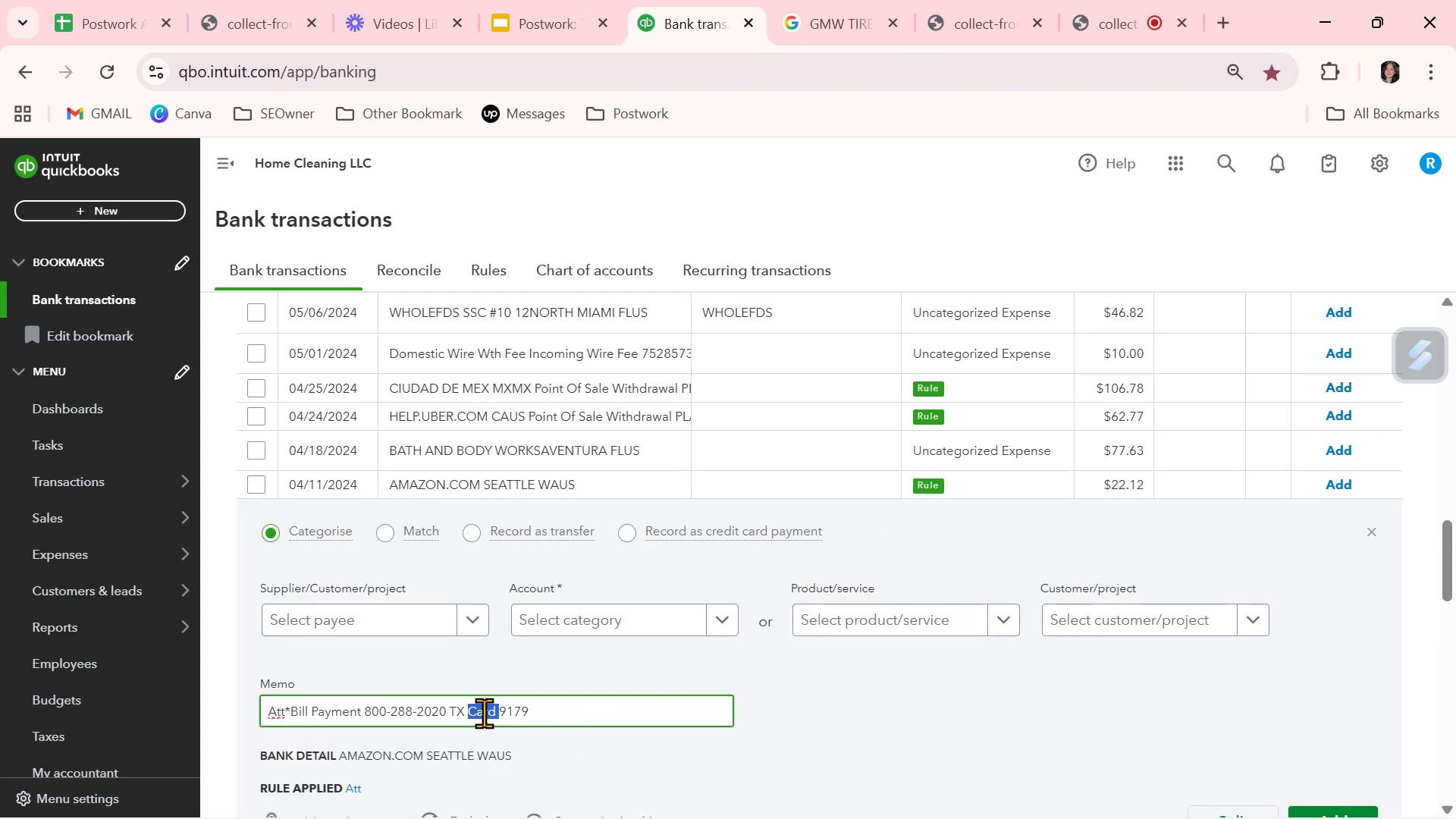 
triple_click([484, 713])
 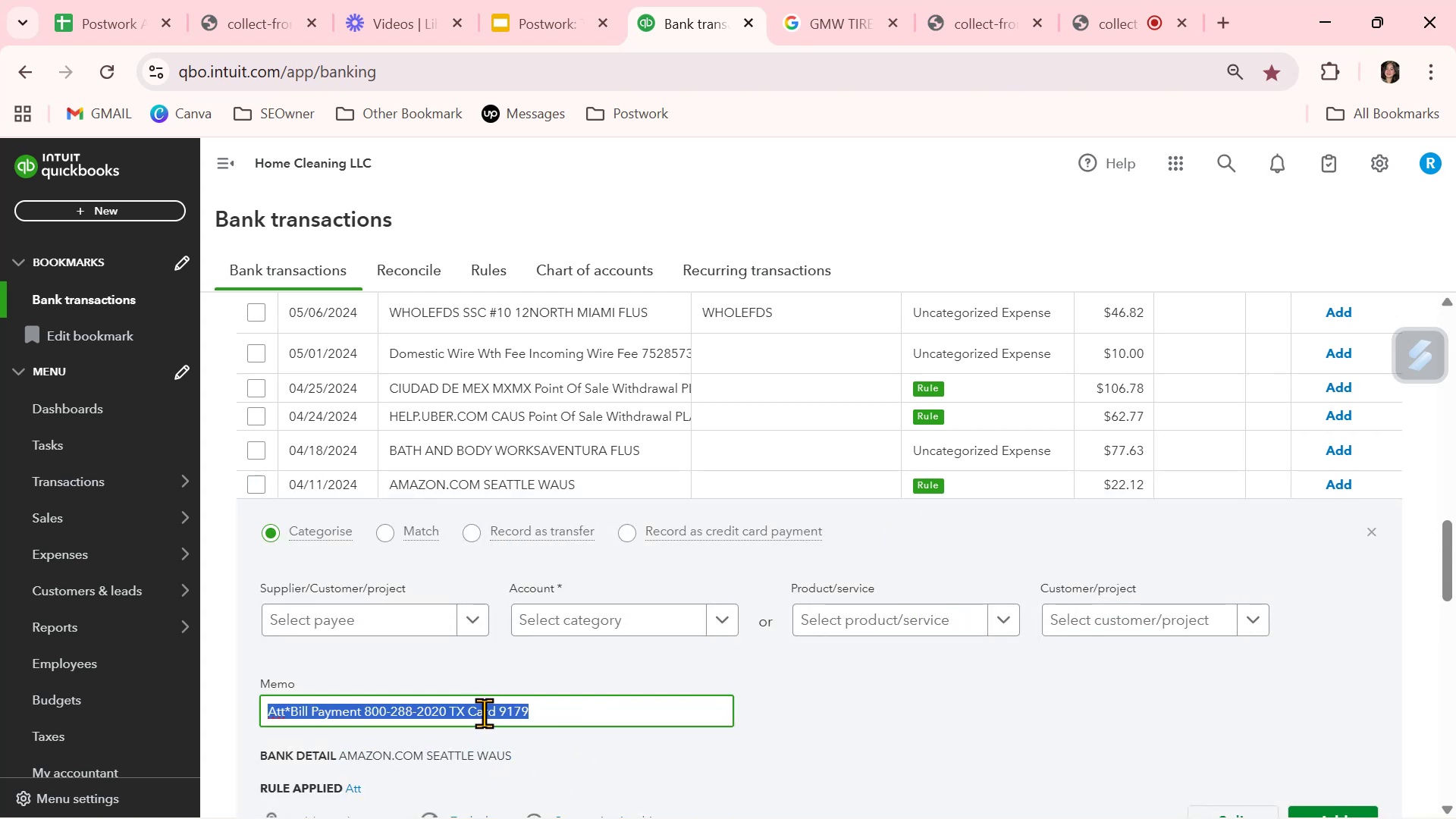 
key(Control+ControlLeft)
 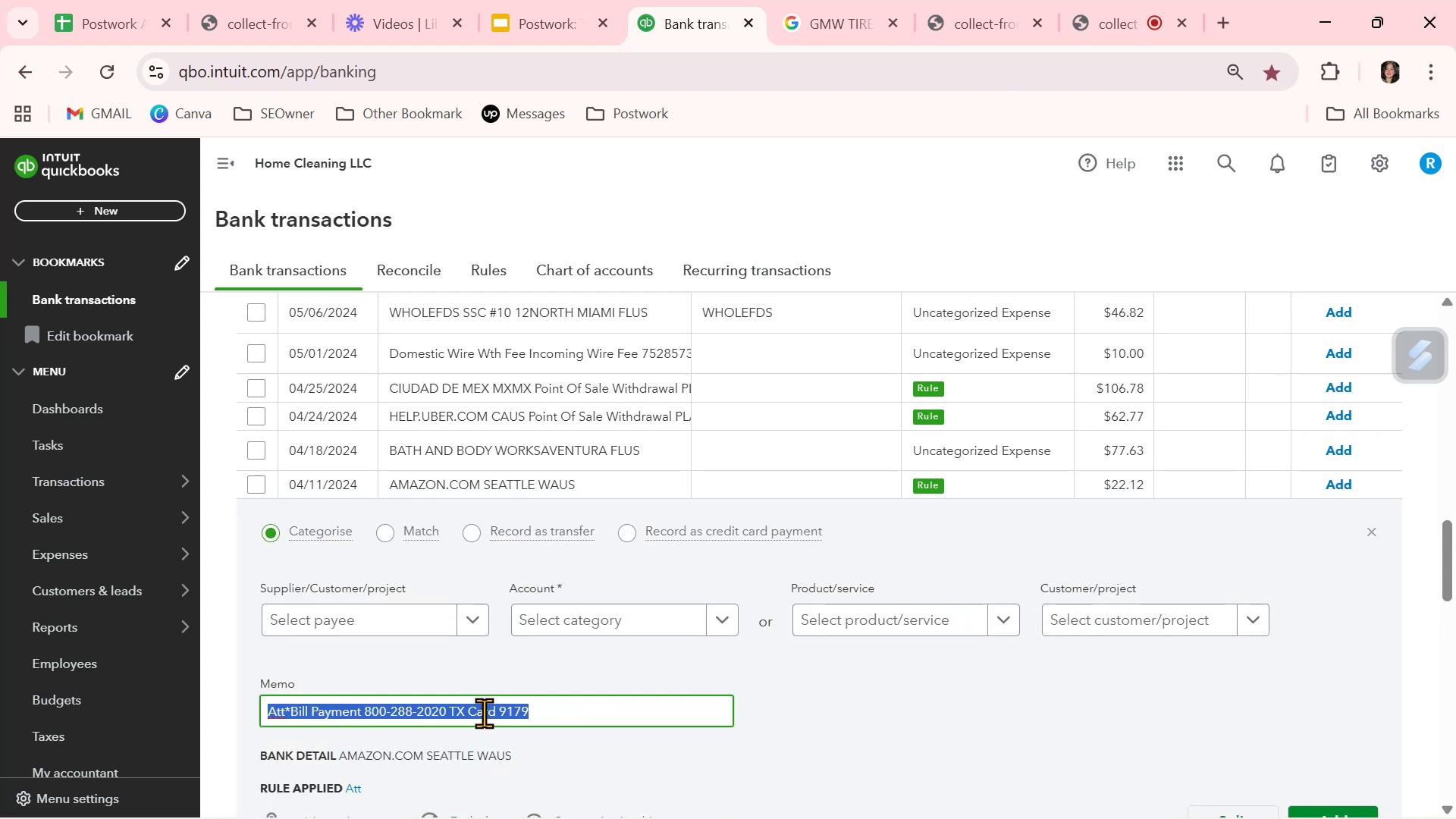 
key(Control+V)
 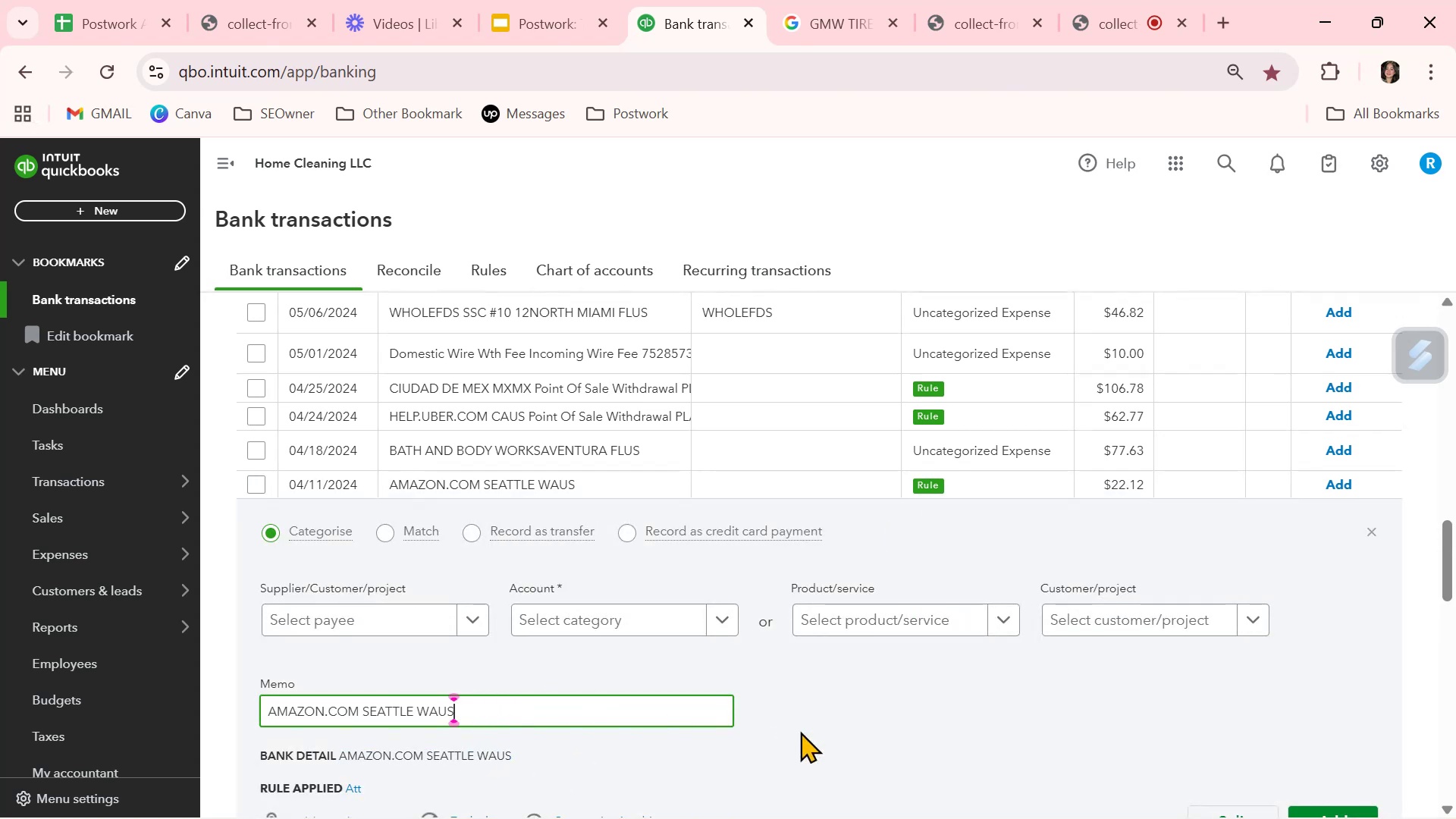 
left_click([830, 728])
 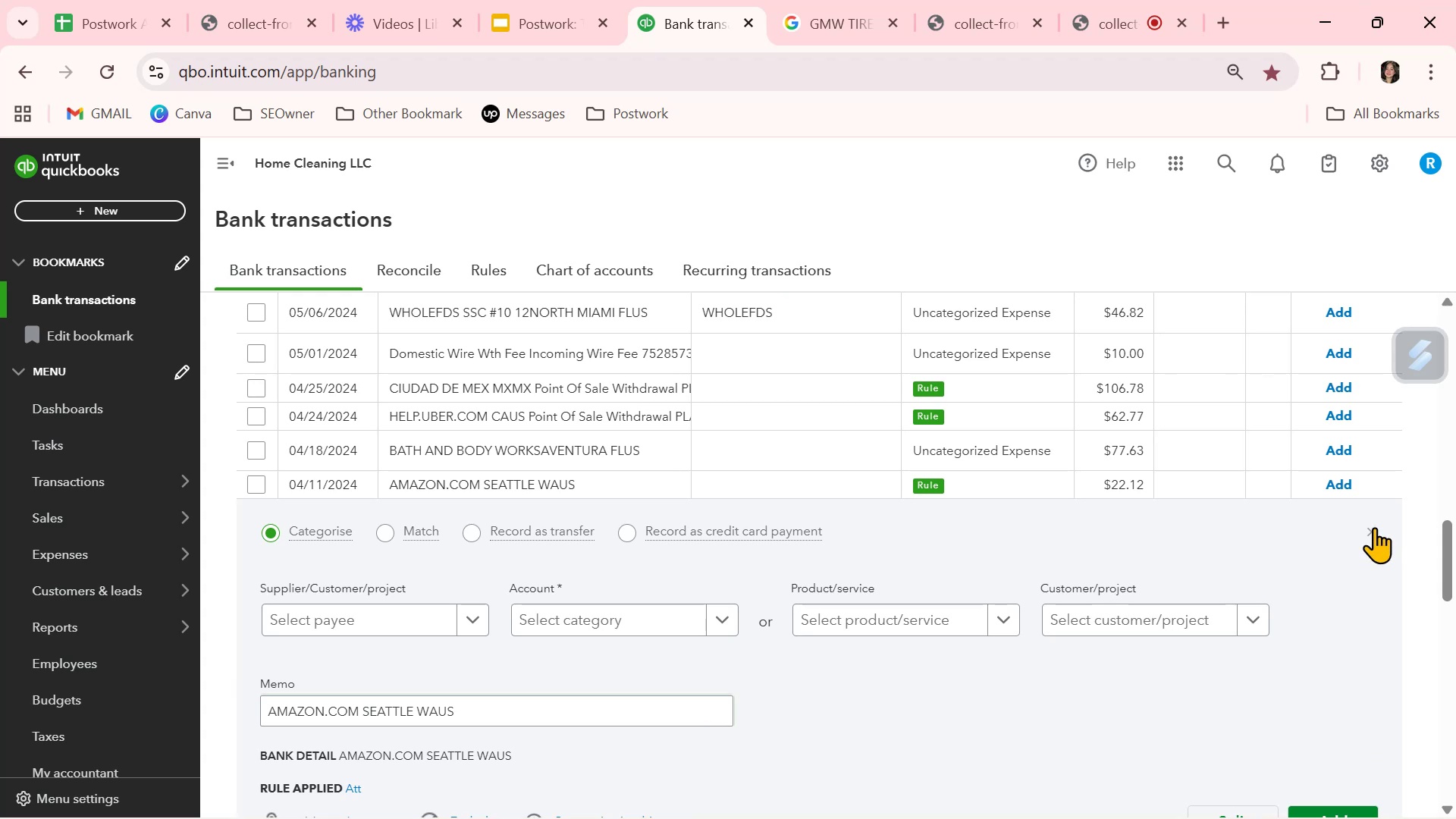 
wait(7.23)
 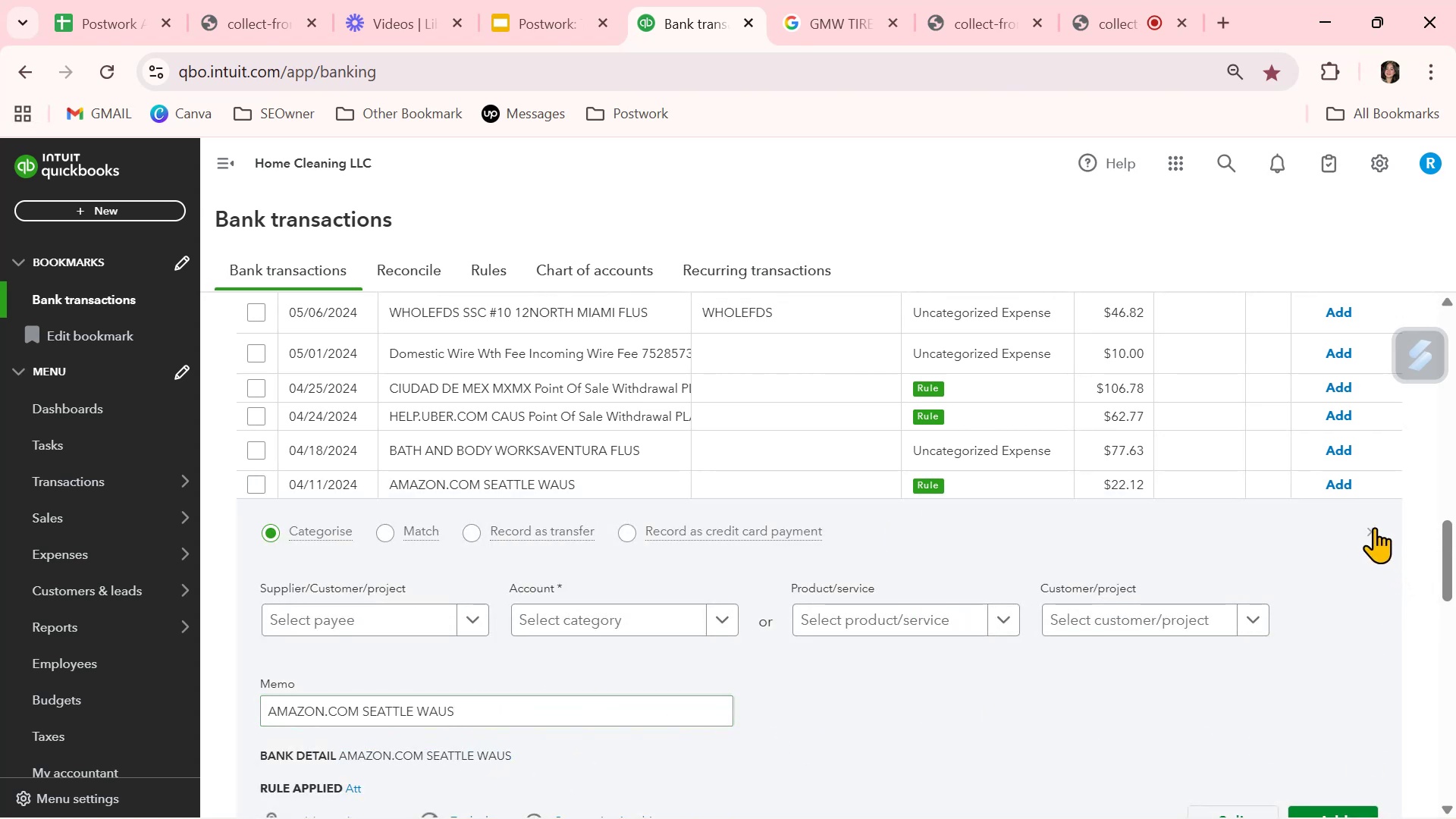 
scroll: coordinate [648, 748], scroll_direction: down, amount: 1.0
 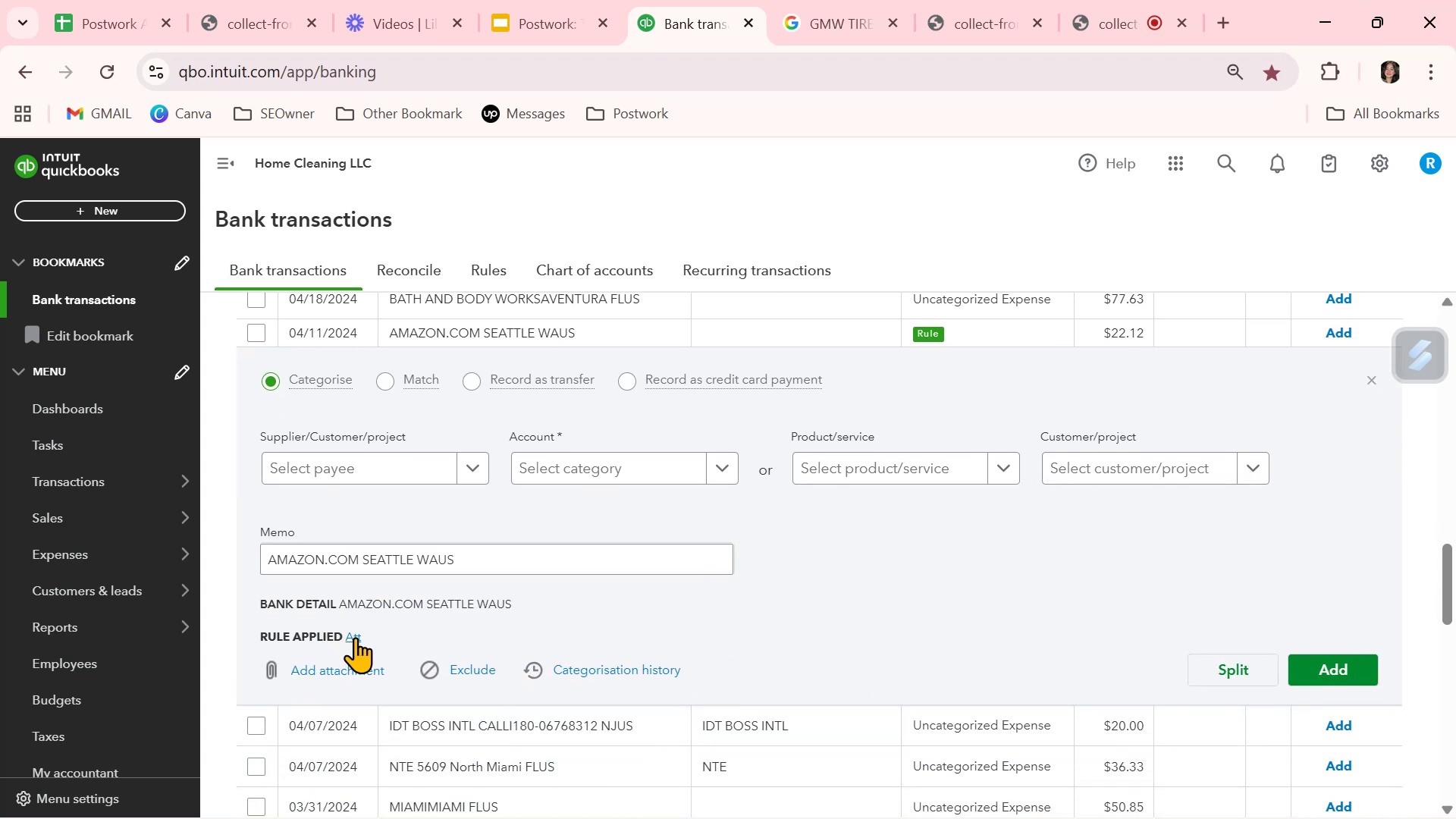 
wait(7.38)
 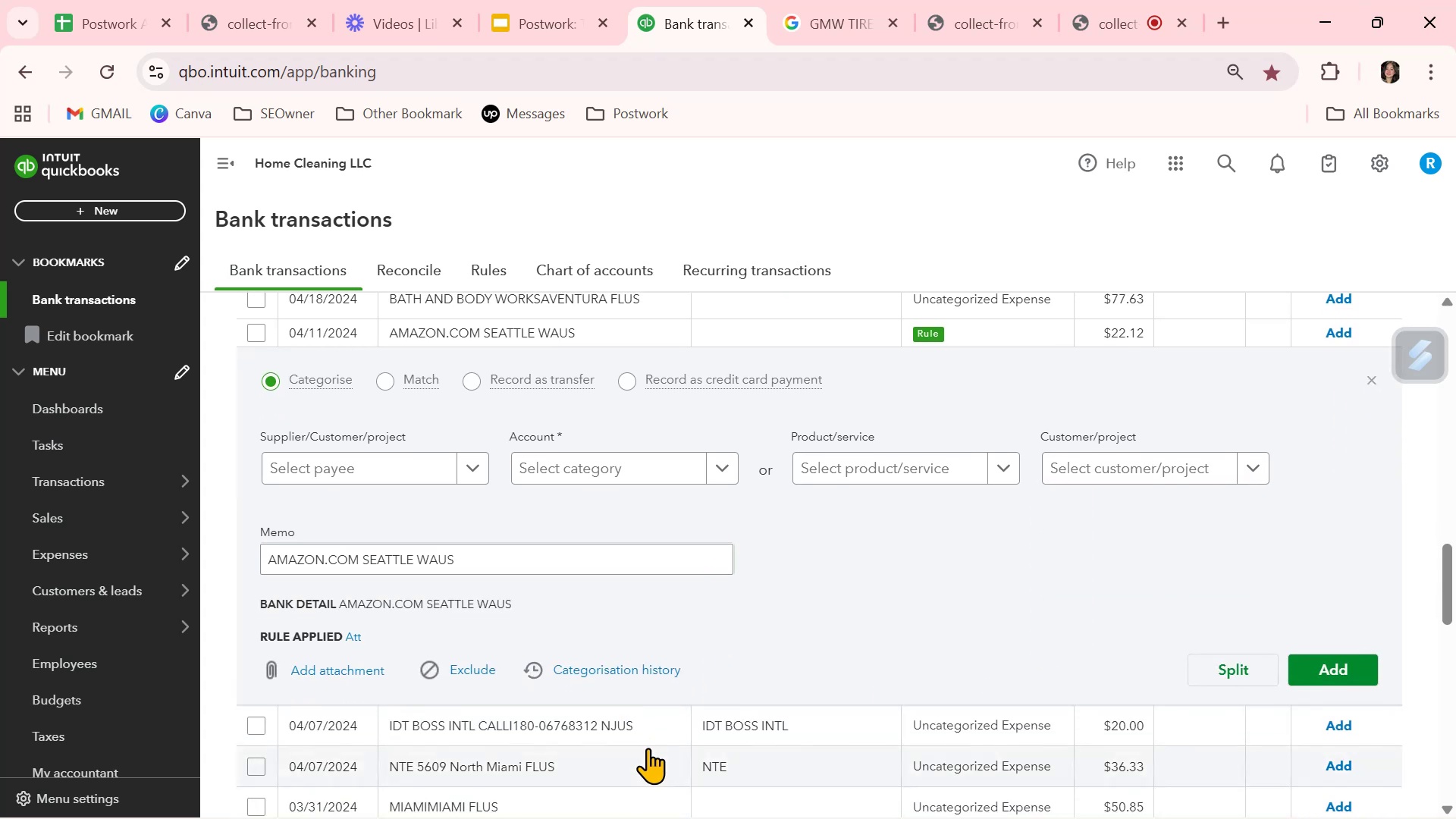 
left_click([355, 637])
 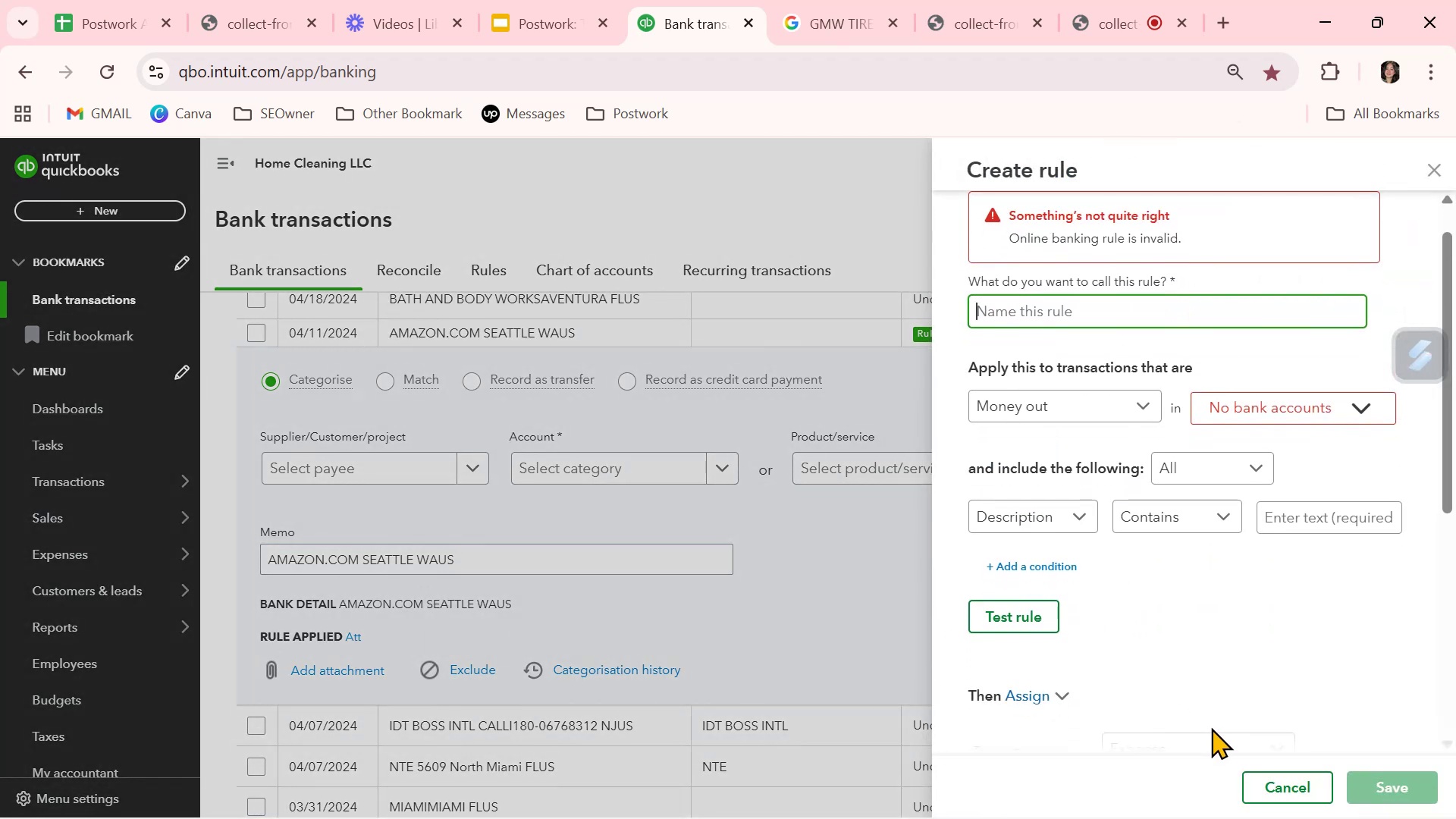 
scroll: coordinate [1030, 662], scroll_direction: down, amount: 1.0
 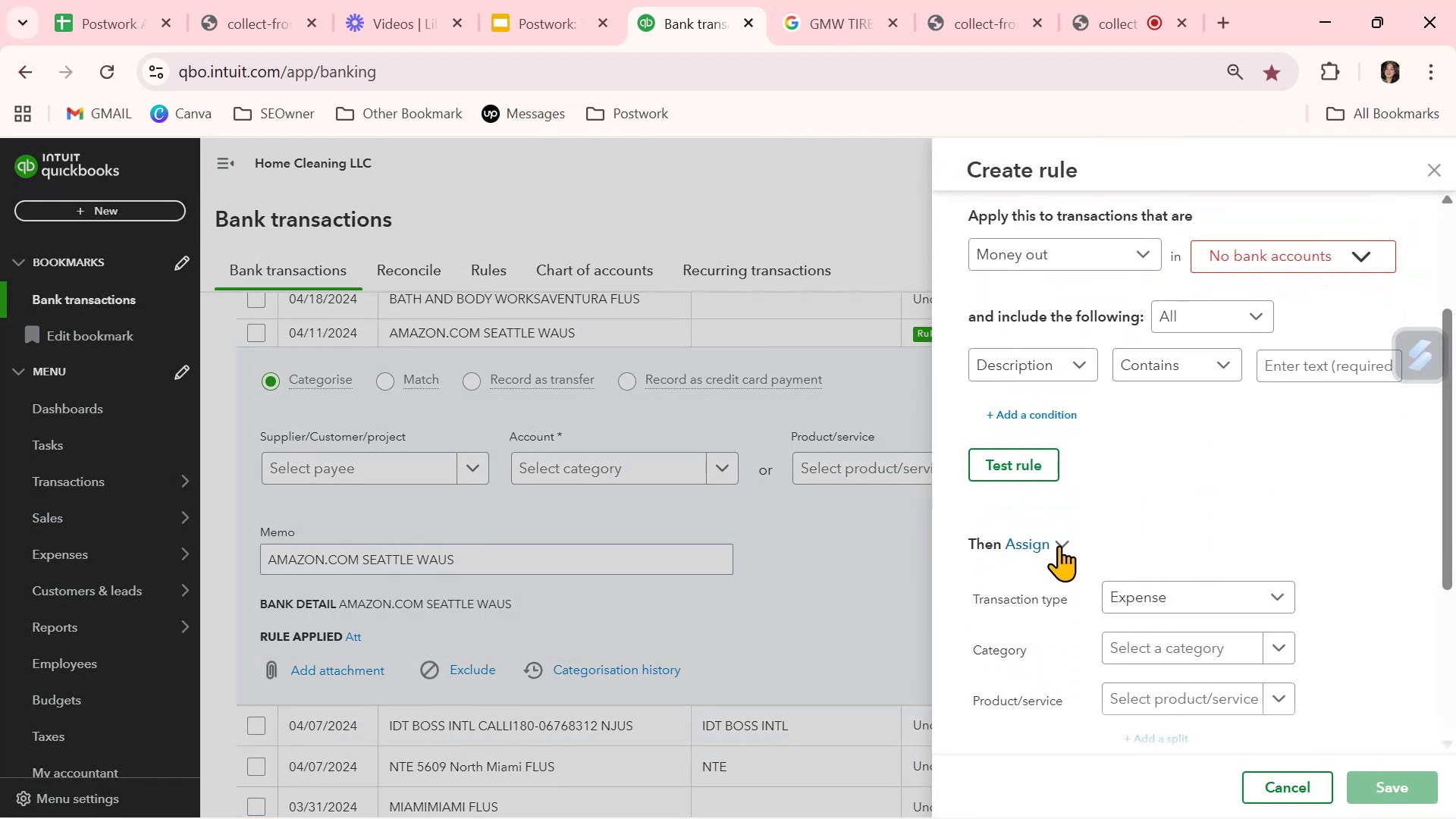 
left_click([1059, 545])
 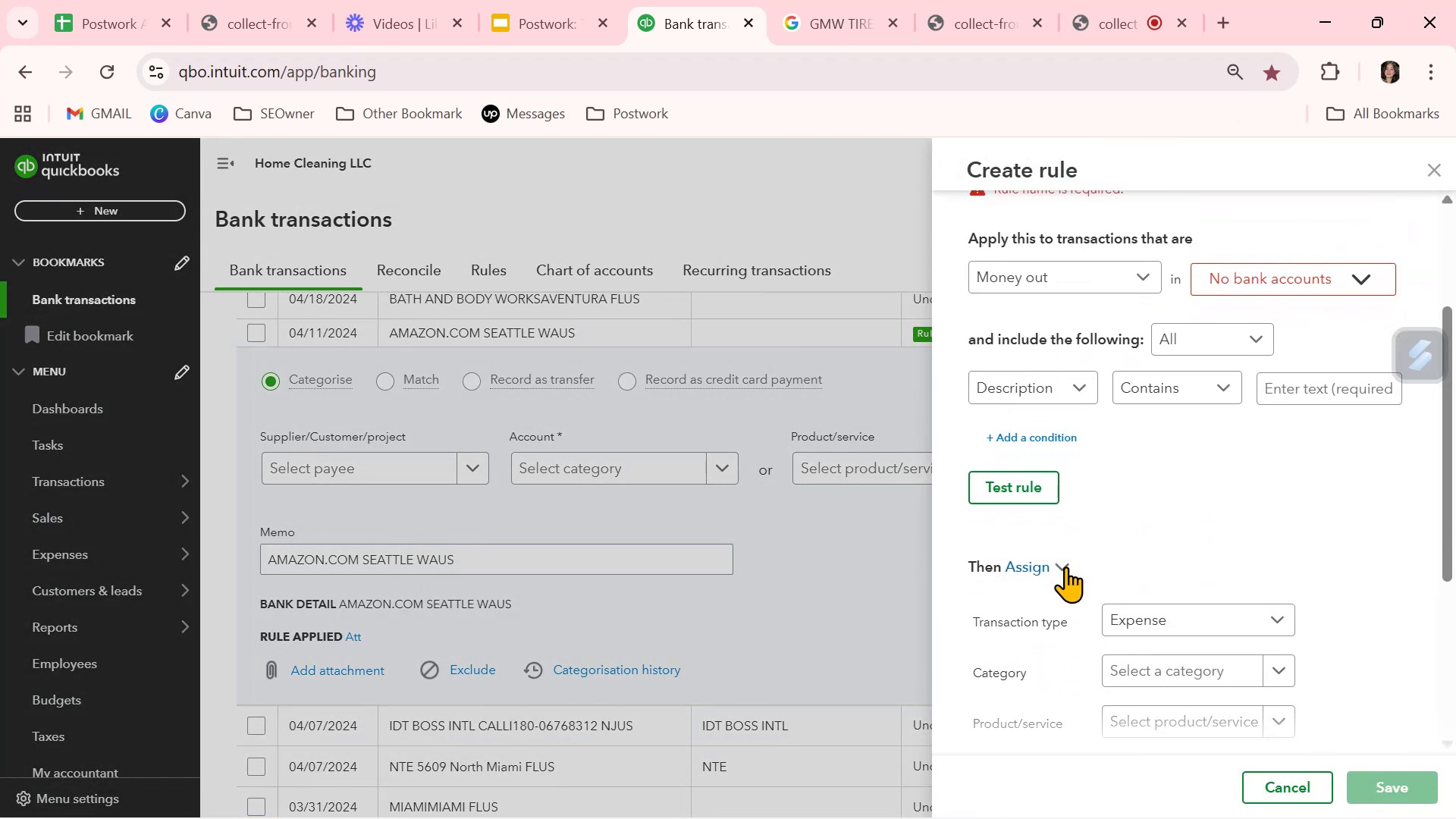 
left_click([1065, 566])
 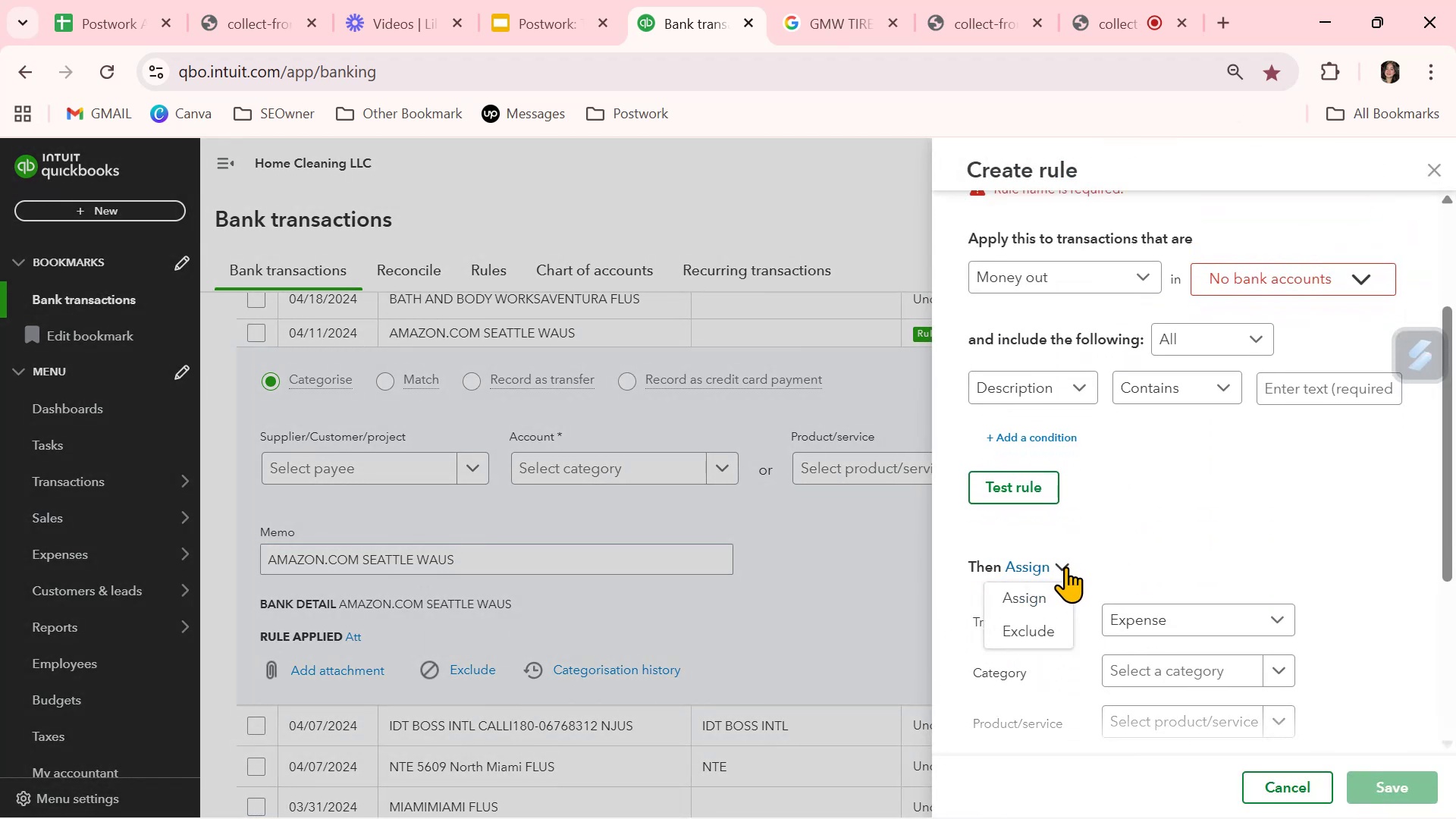 
left_click([1065, 566])
 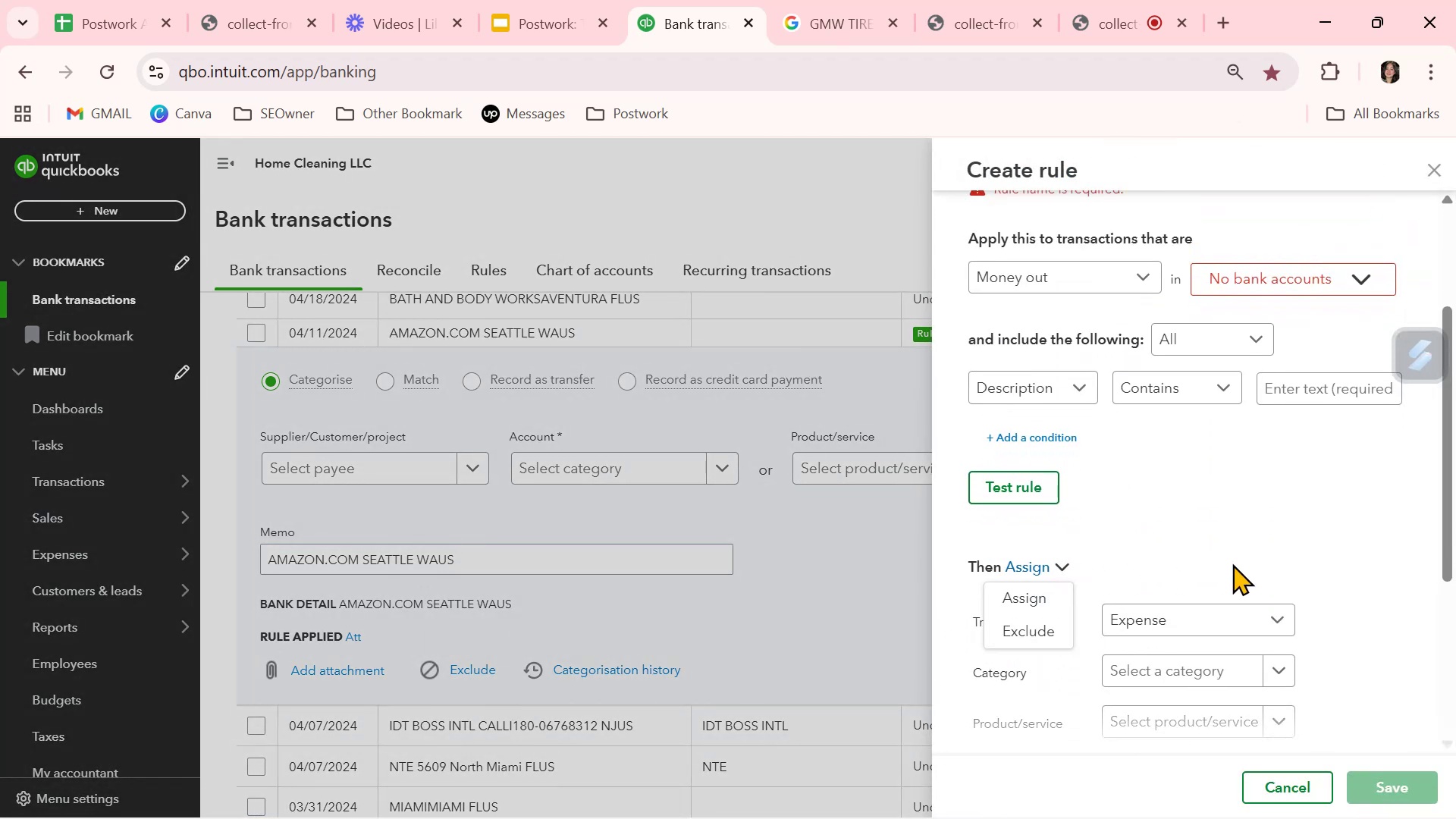 
scroll: coordinate [1107, 673], scroll_direction: down, amount: 2.0
 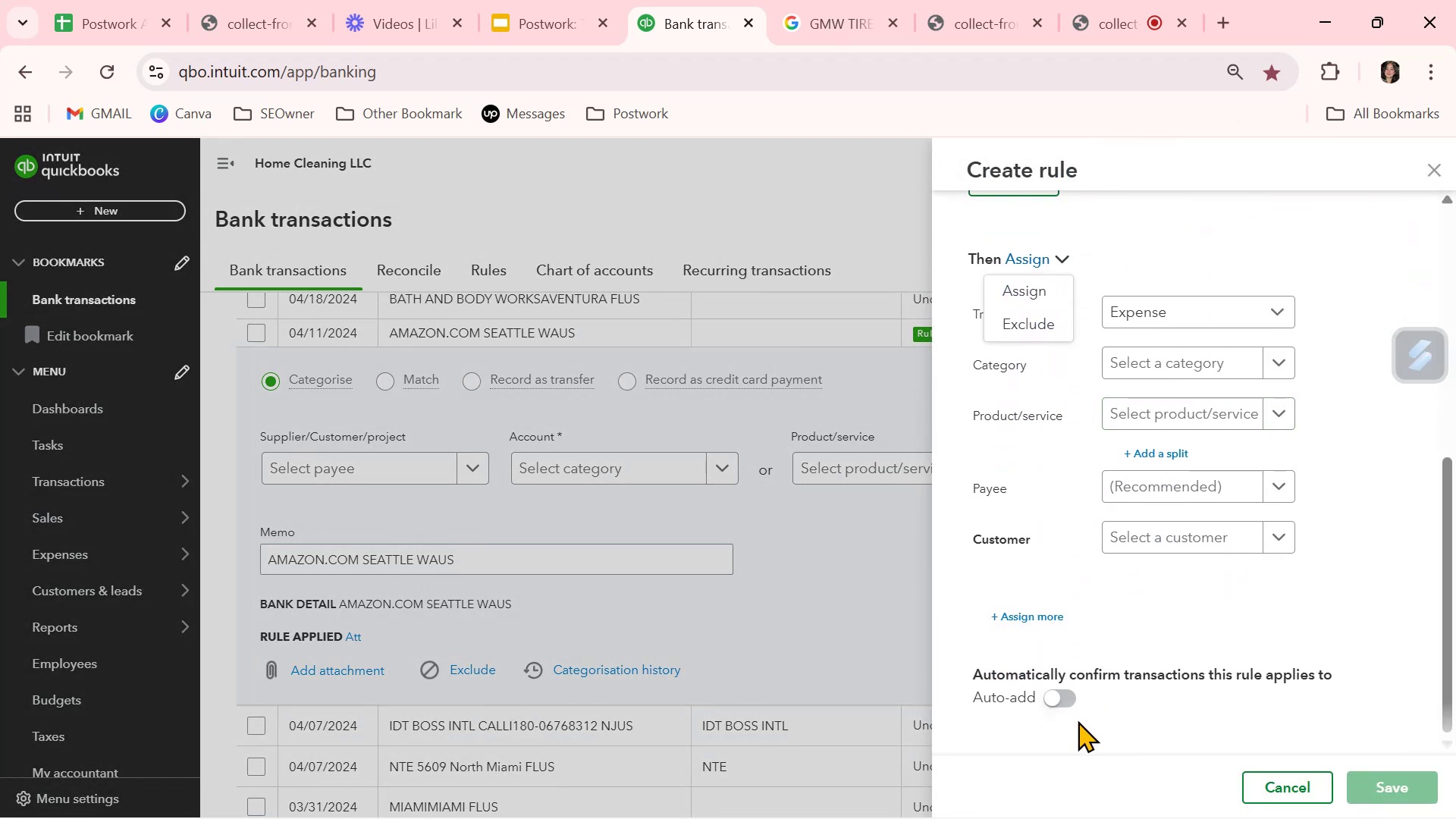 
scroll: coordinate [1088, 673], scroll_direction: up, amount: 3.0
 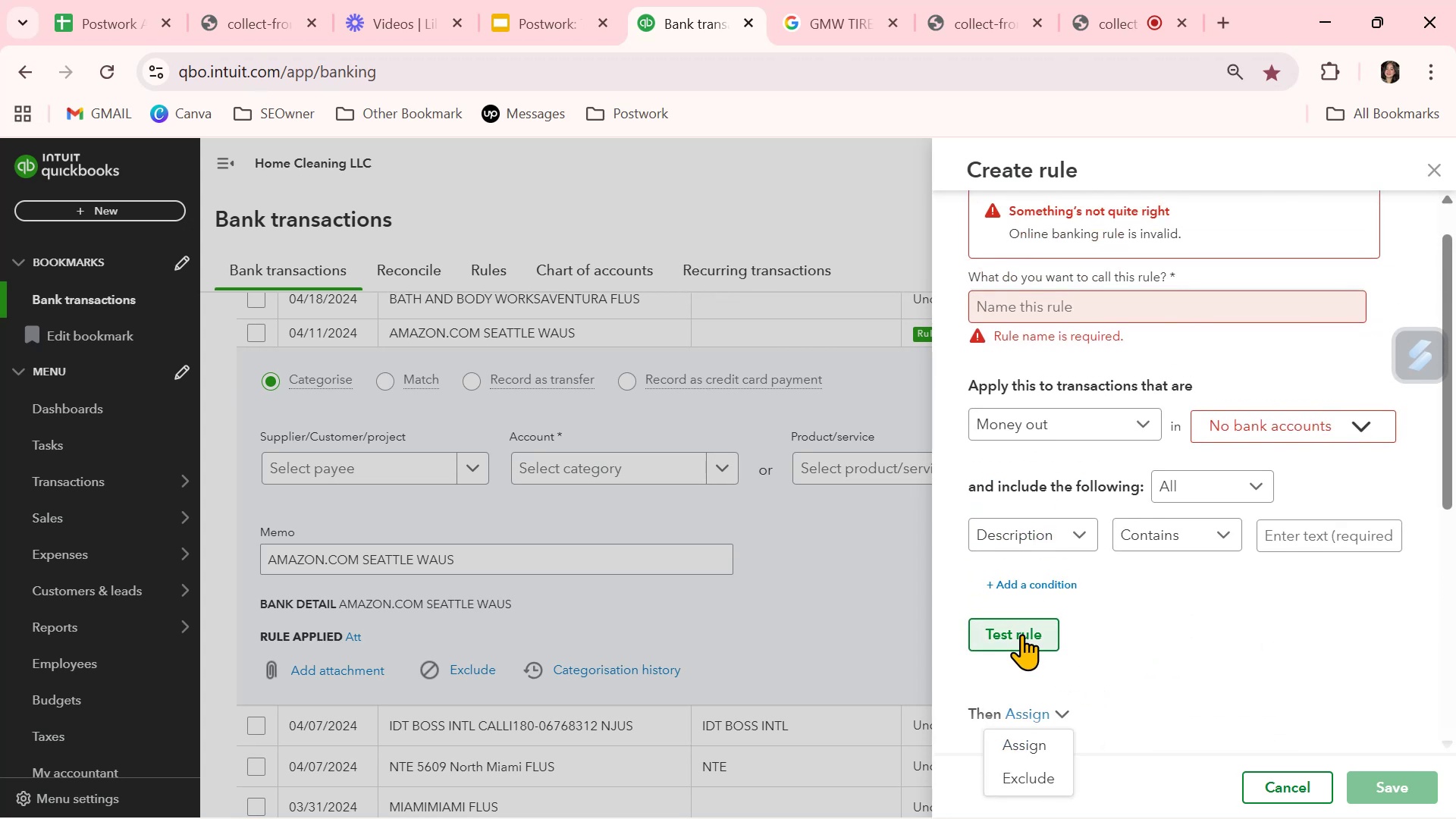 
wait(6.68)
 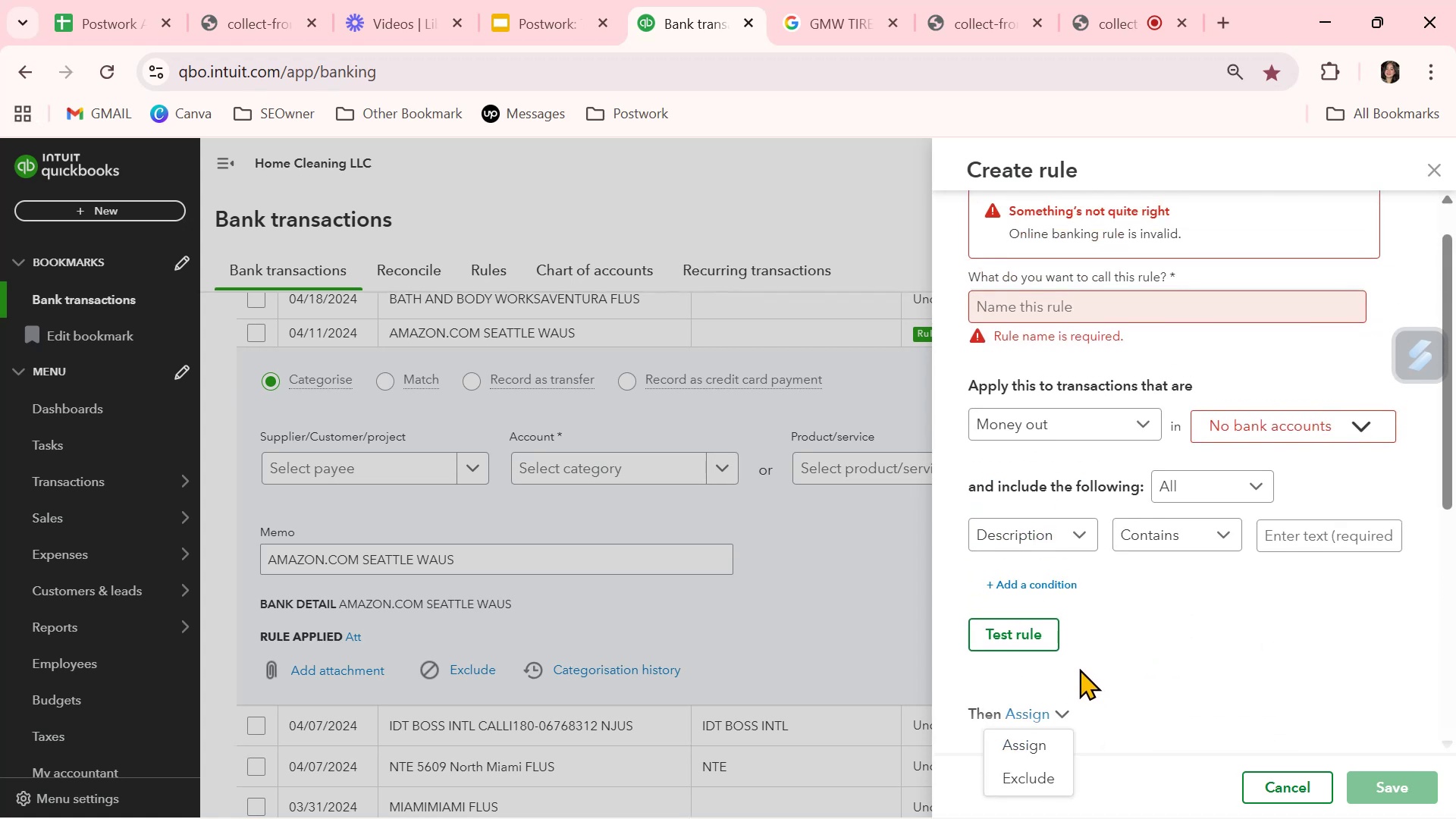 
left_click([1021, 634])
 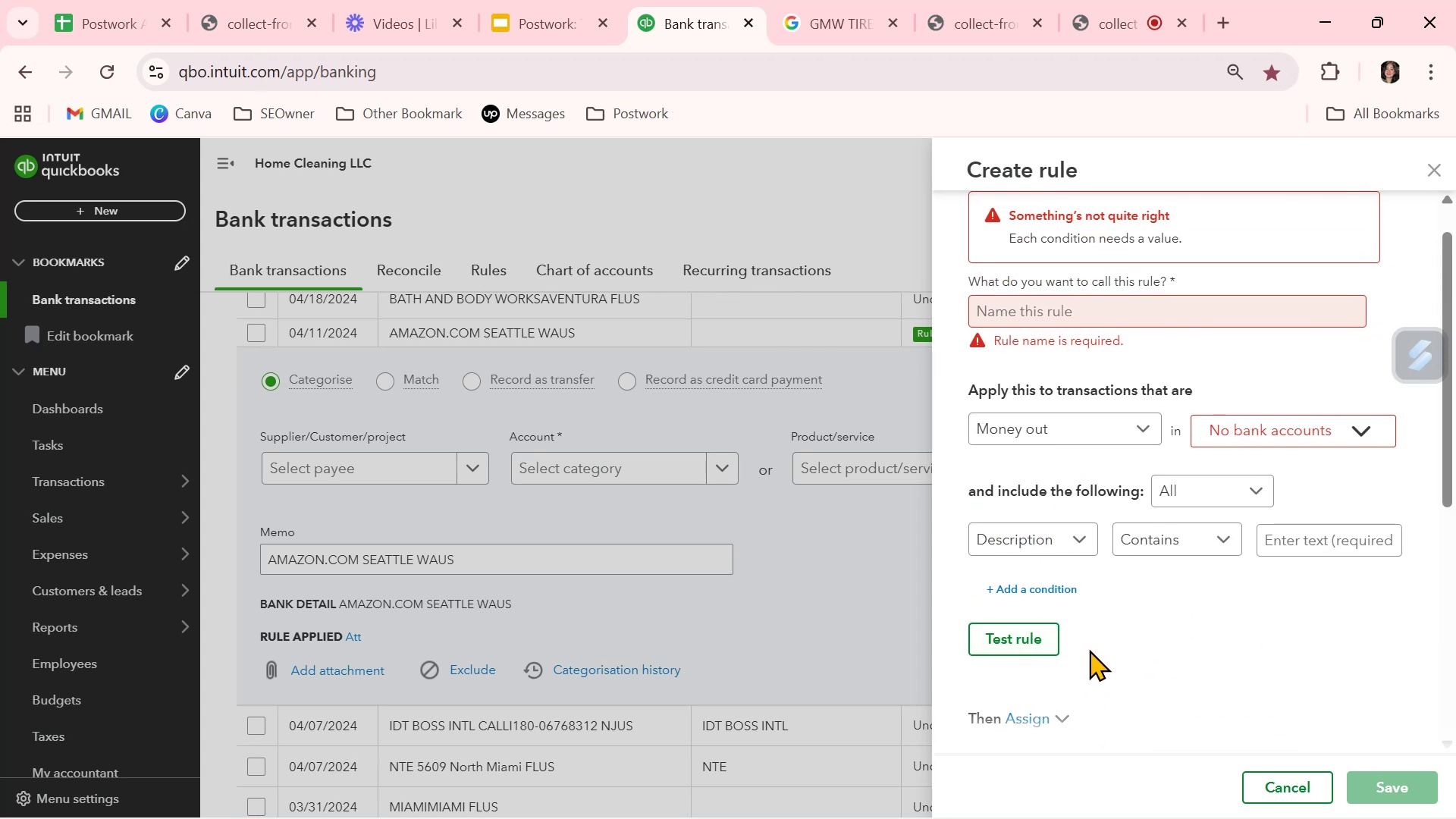 
scroll: coordinate [1123, 648], scroll_direction: up, amount: 1.0
 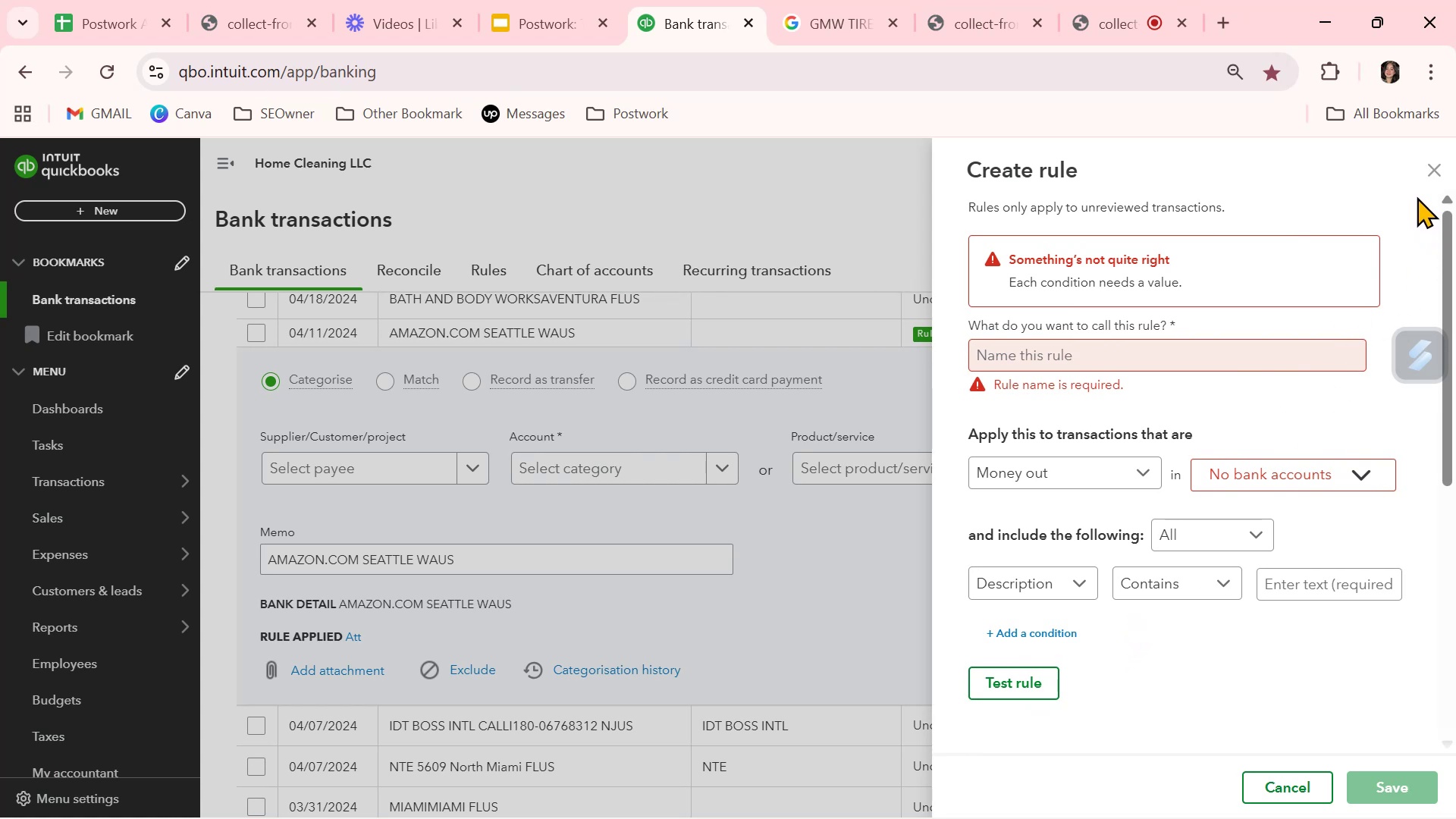 
wait(11.18)
 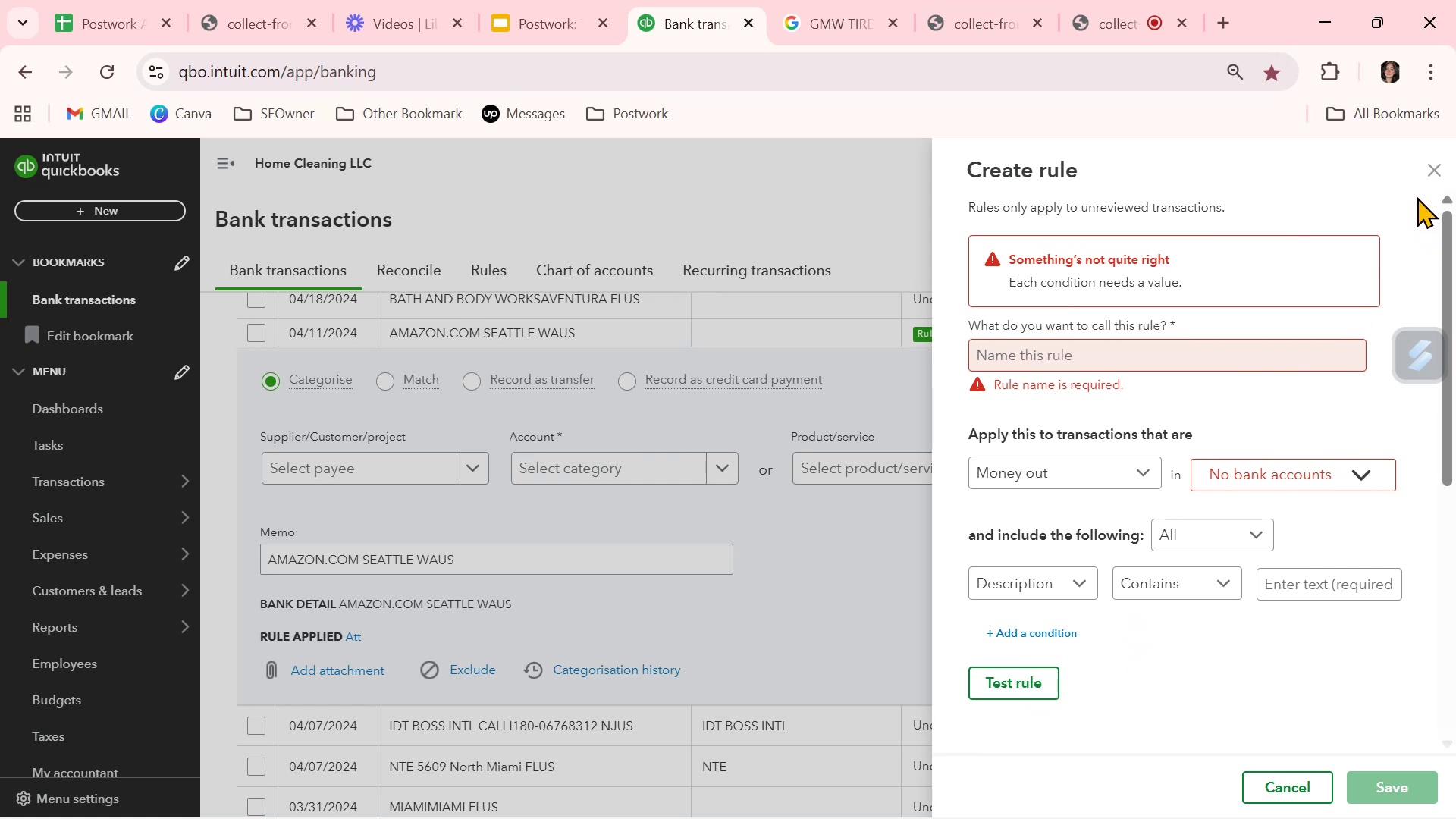 
left_click([1432, 165])
 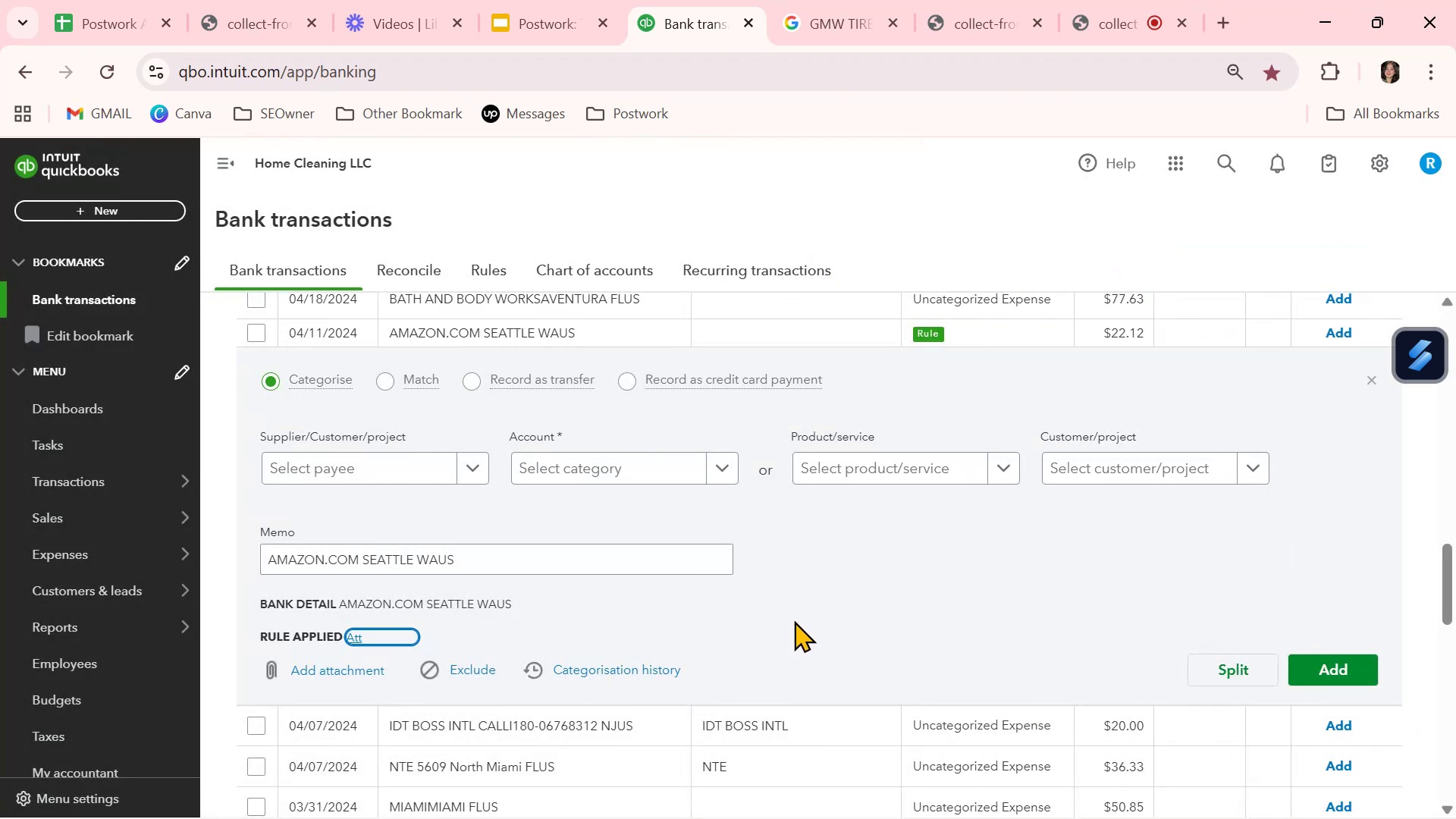 
left_click([811, 610])
 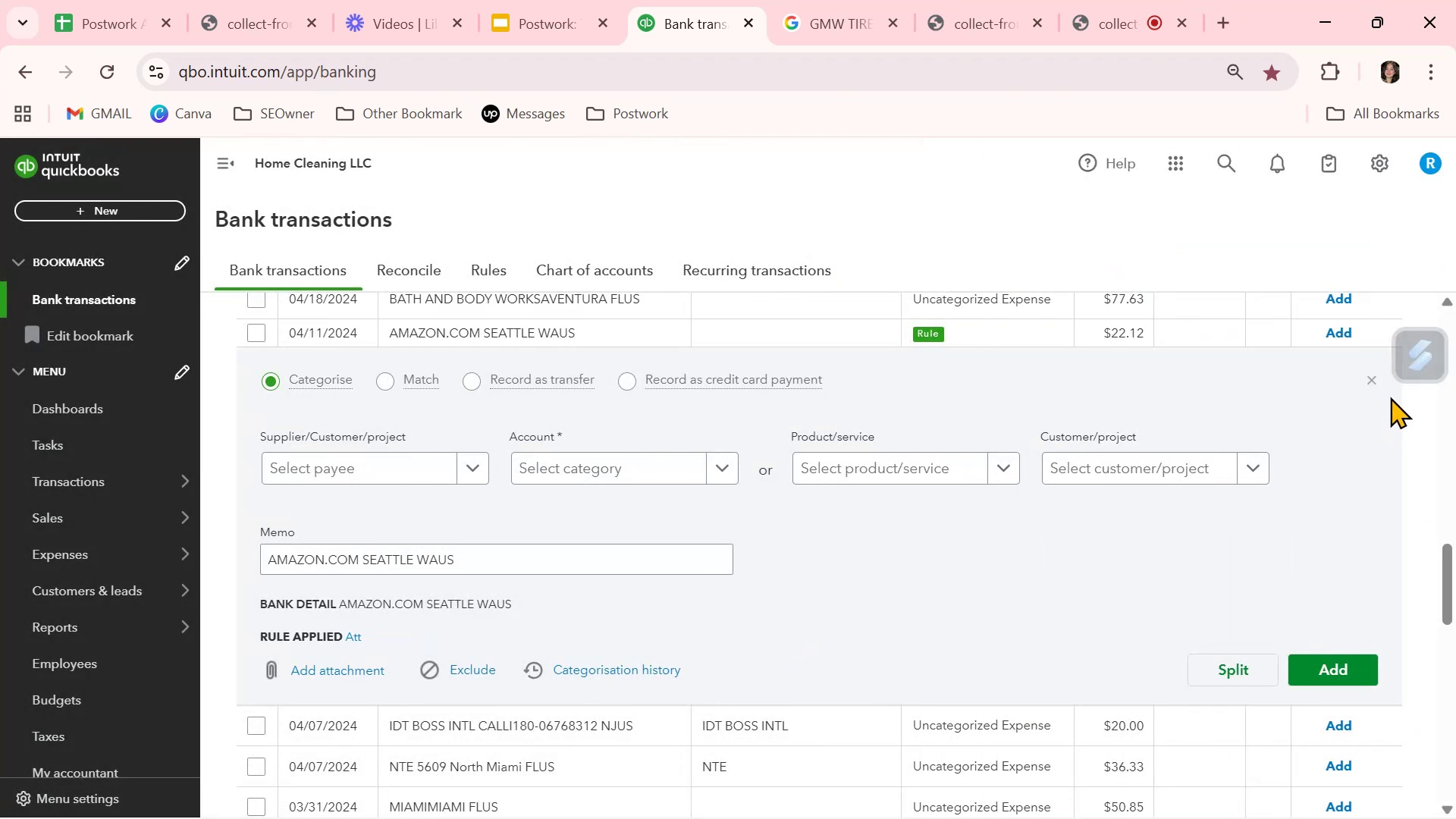 
left_click([1375, 382])
 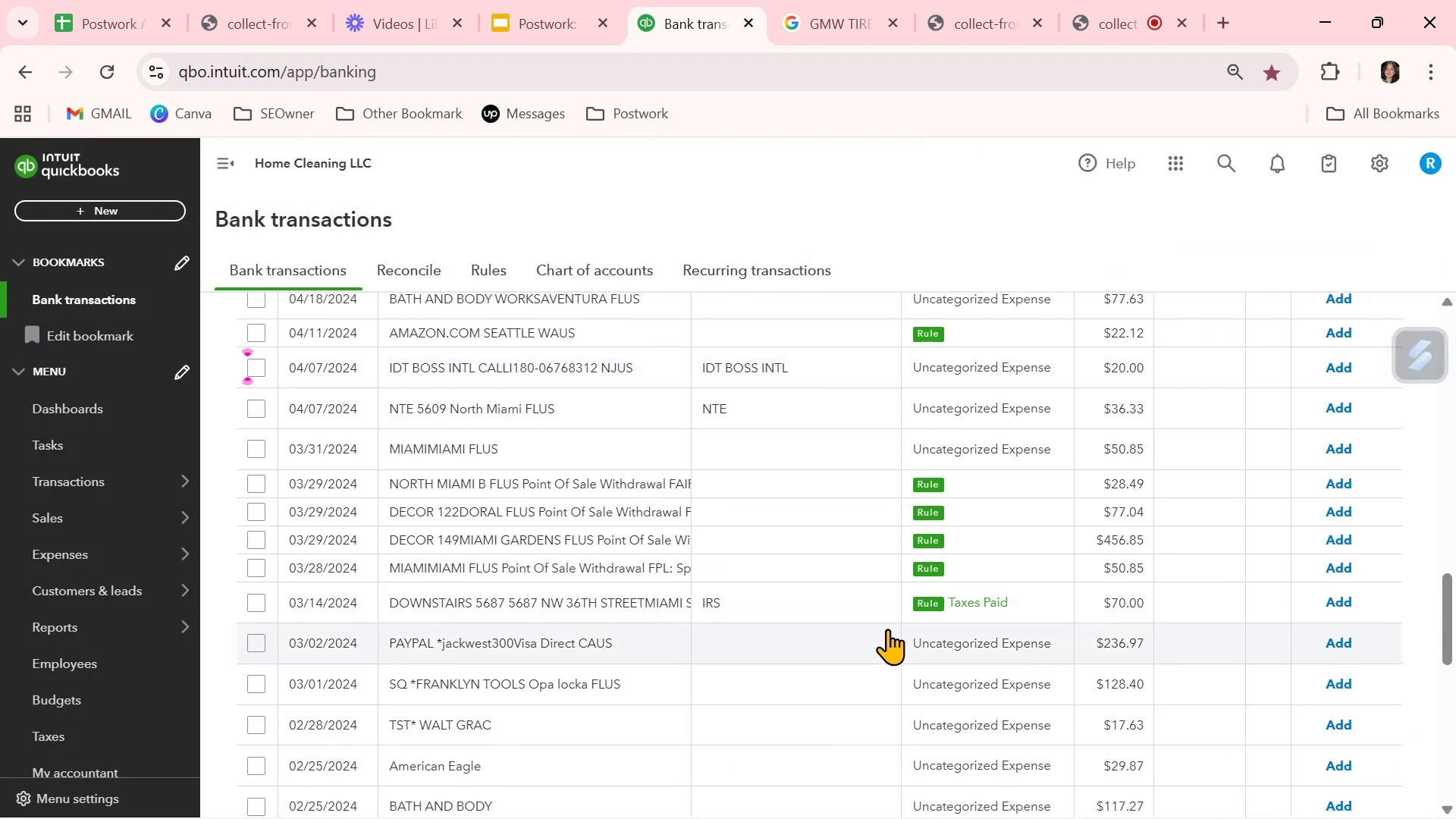 
scroll: coordinate [887, 627], scroll_direction: up, amount: 2.0
 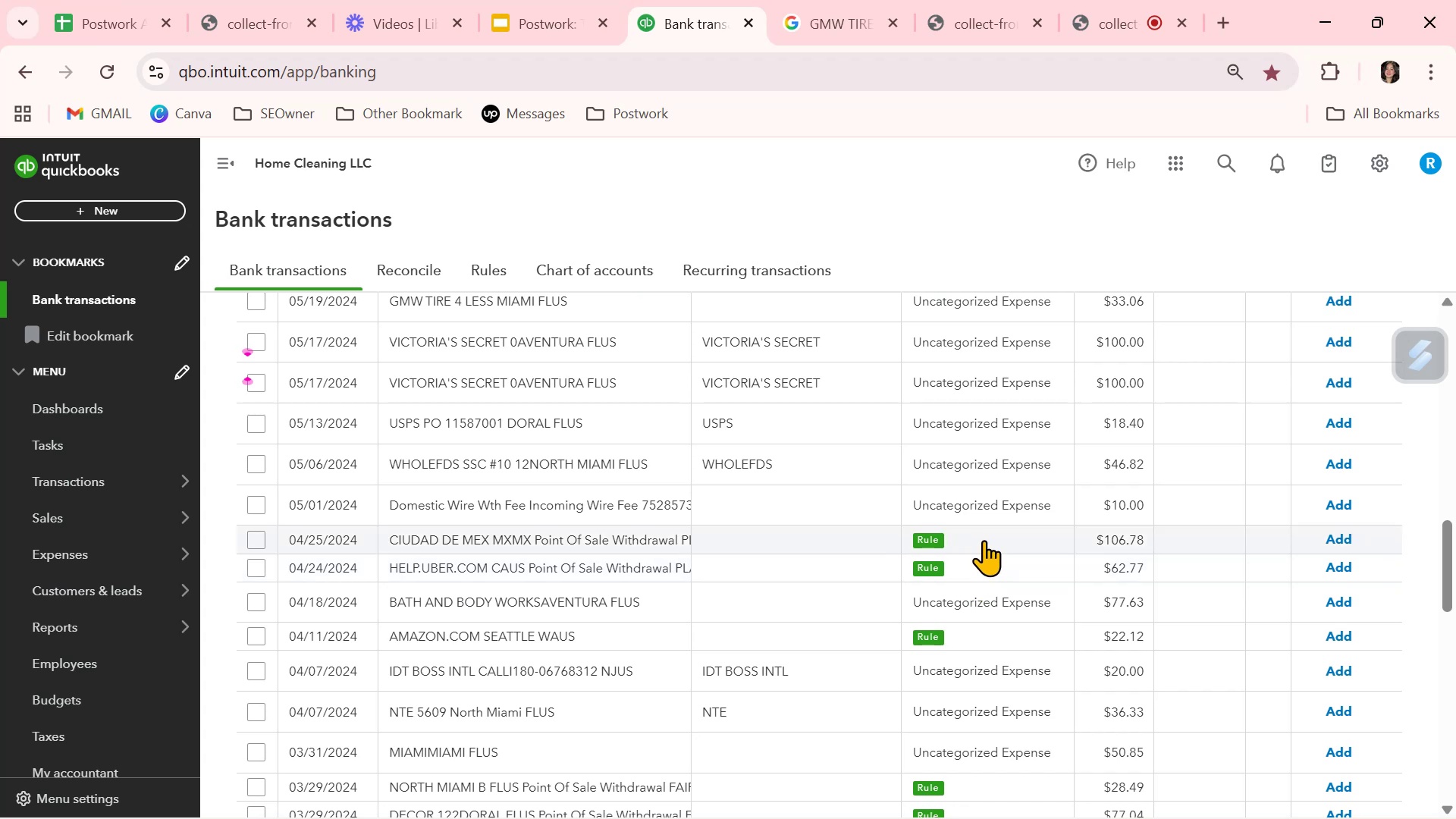 
wait(7.22)
 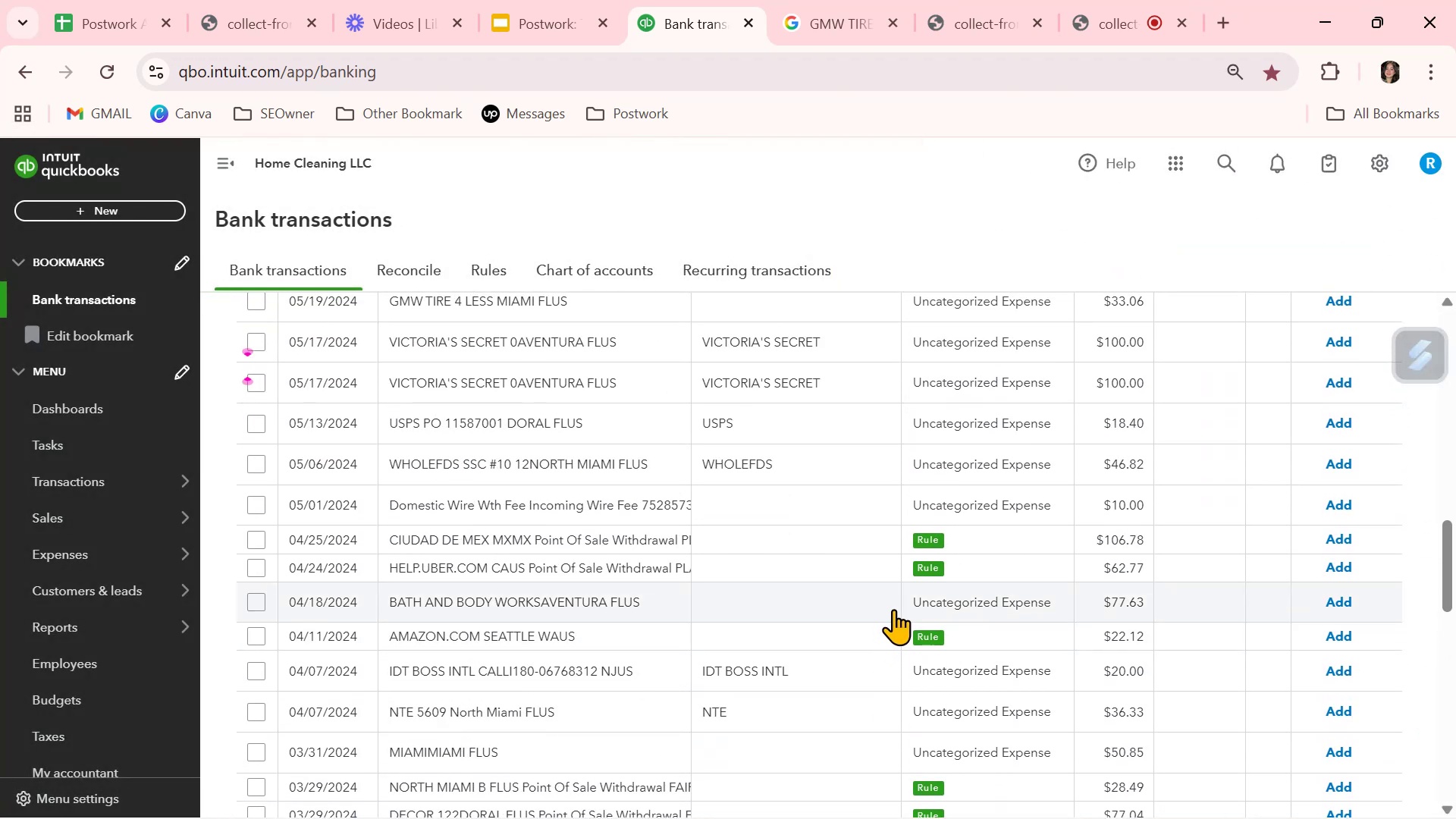 
left_click([472, 273])
 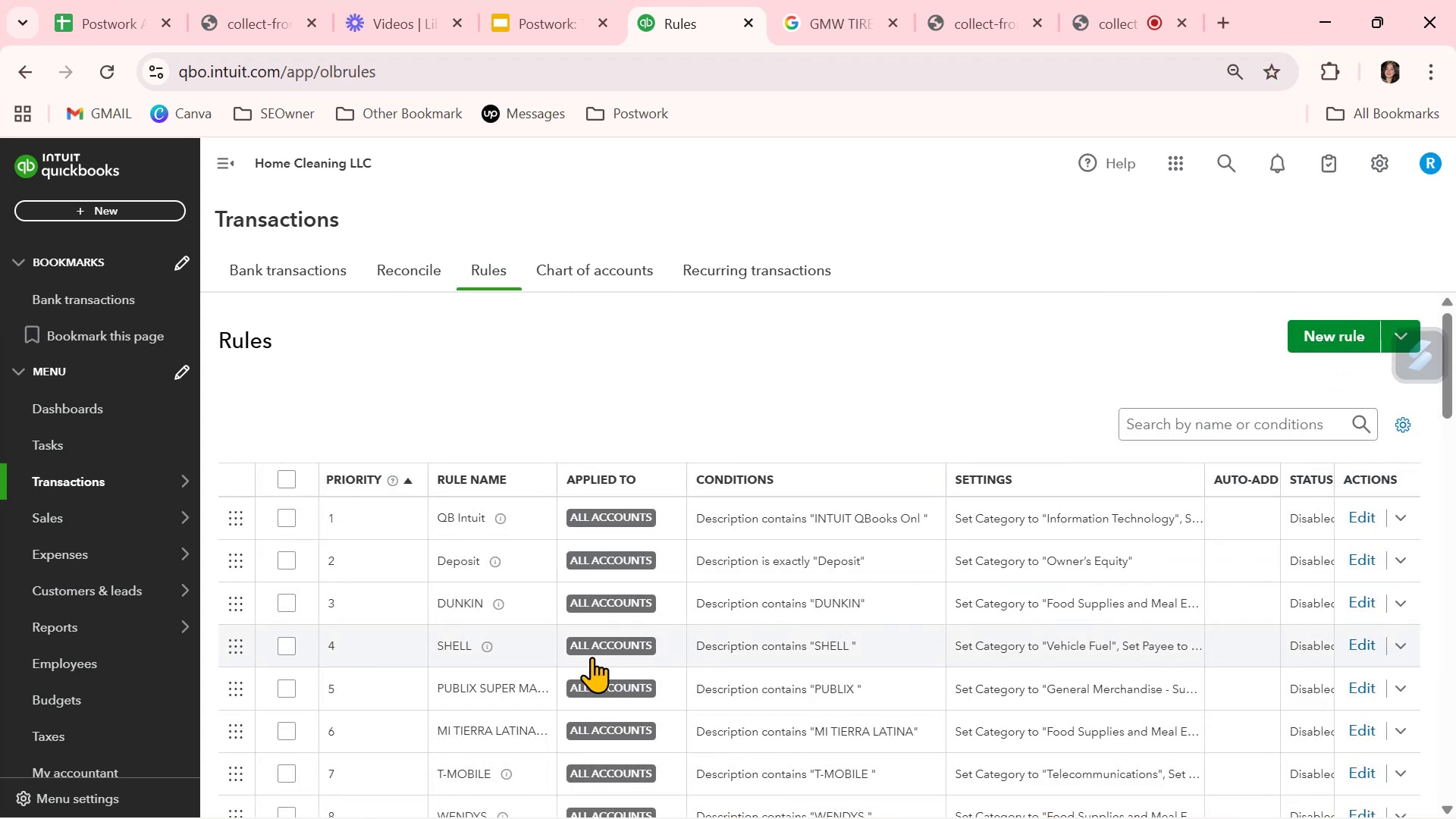 
scroll: coordinate [592, 659], scroll_direction: down, amount: 16.0
 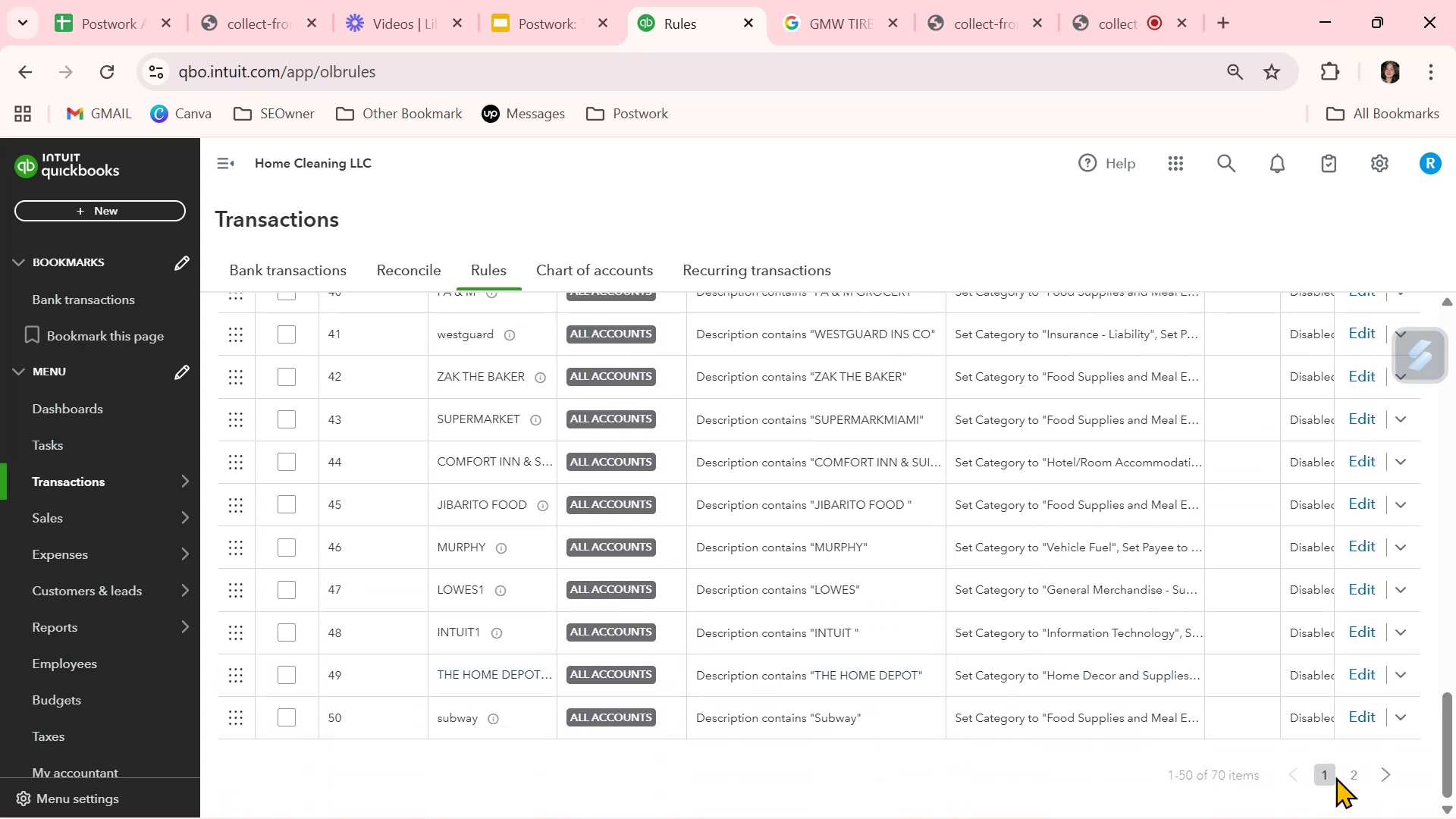 
left_click([1360, 778])
 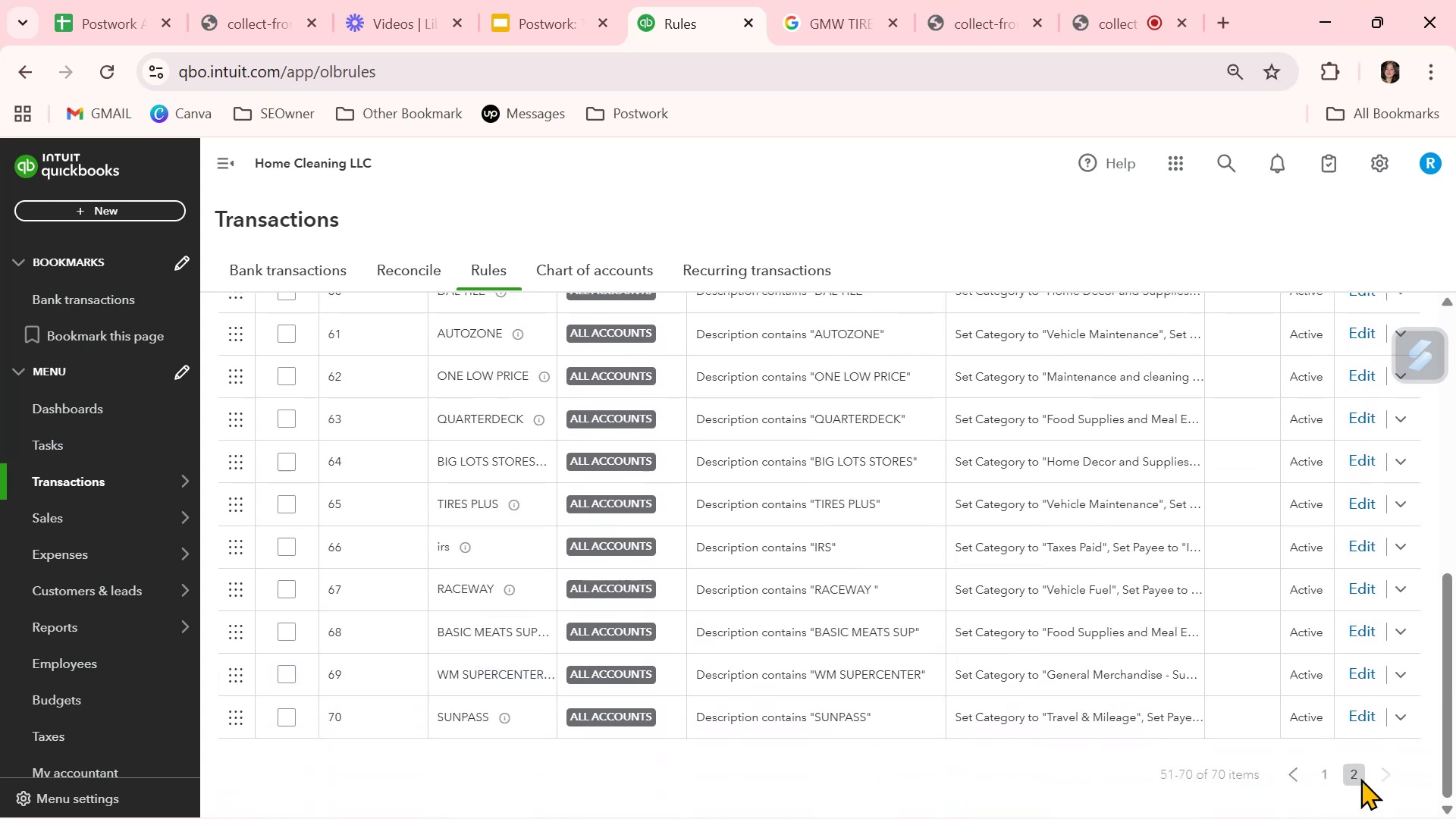 
scroll: coordinate [1360, 776], scroll_direction: up, amount: 2.0
 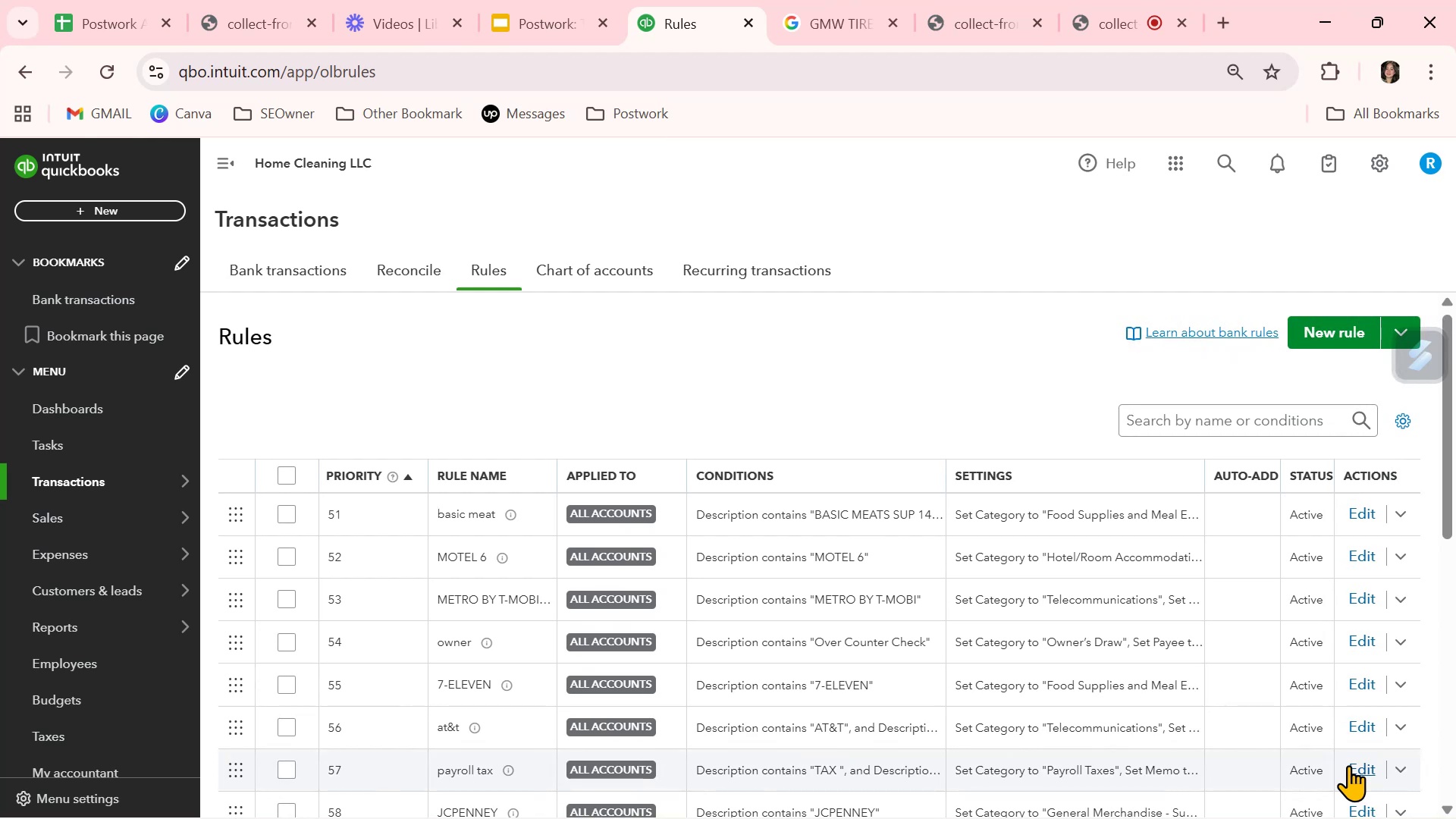 
left_click([265, 254])
 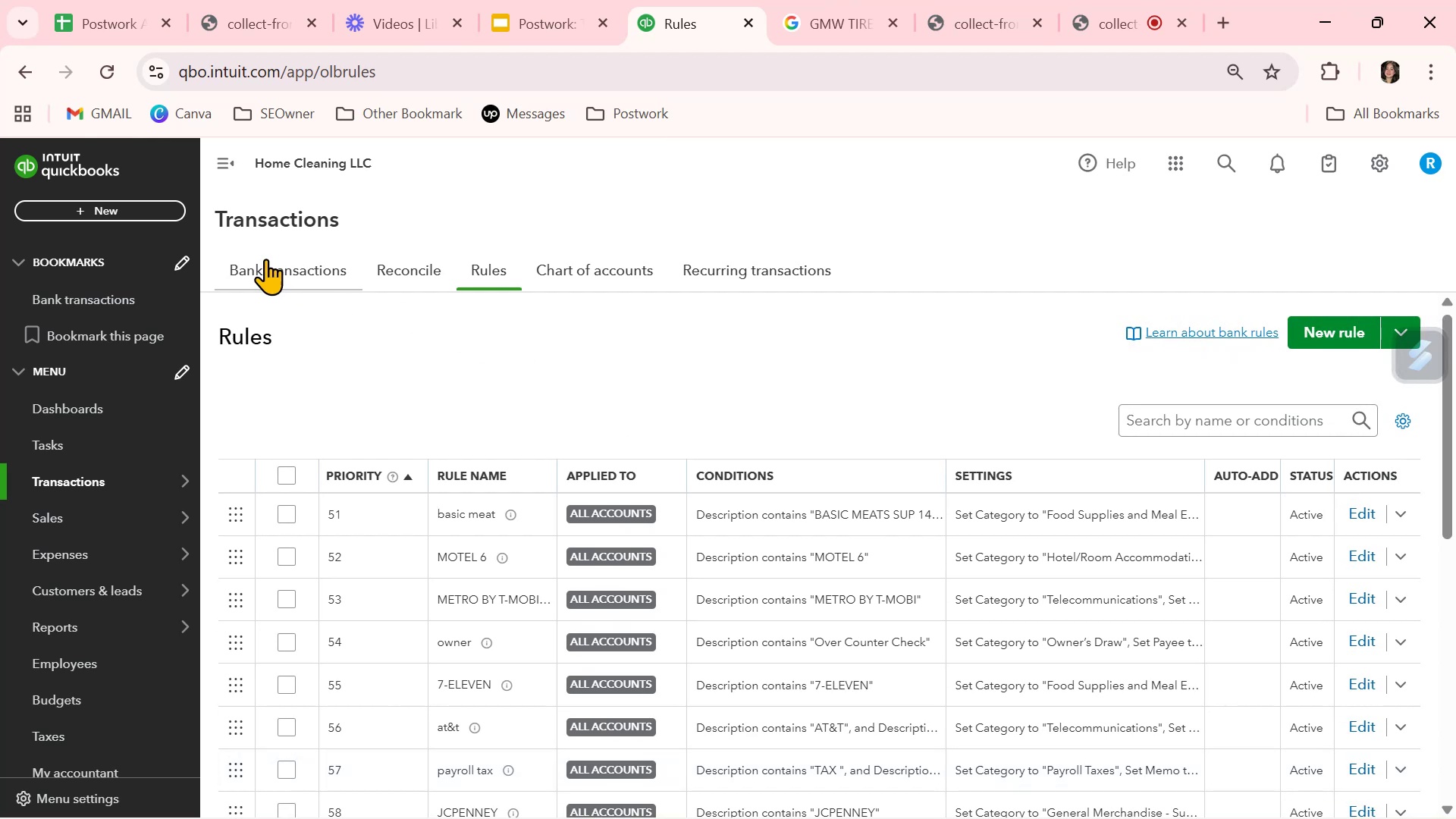 
left_click([266, 263])
 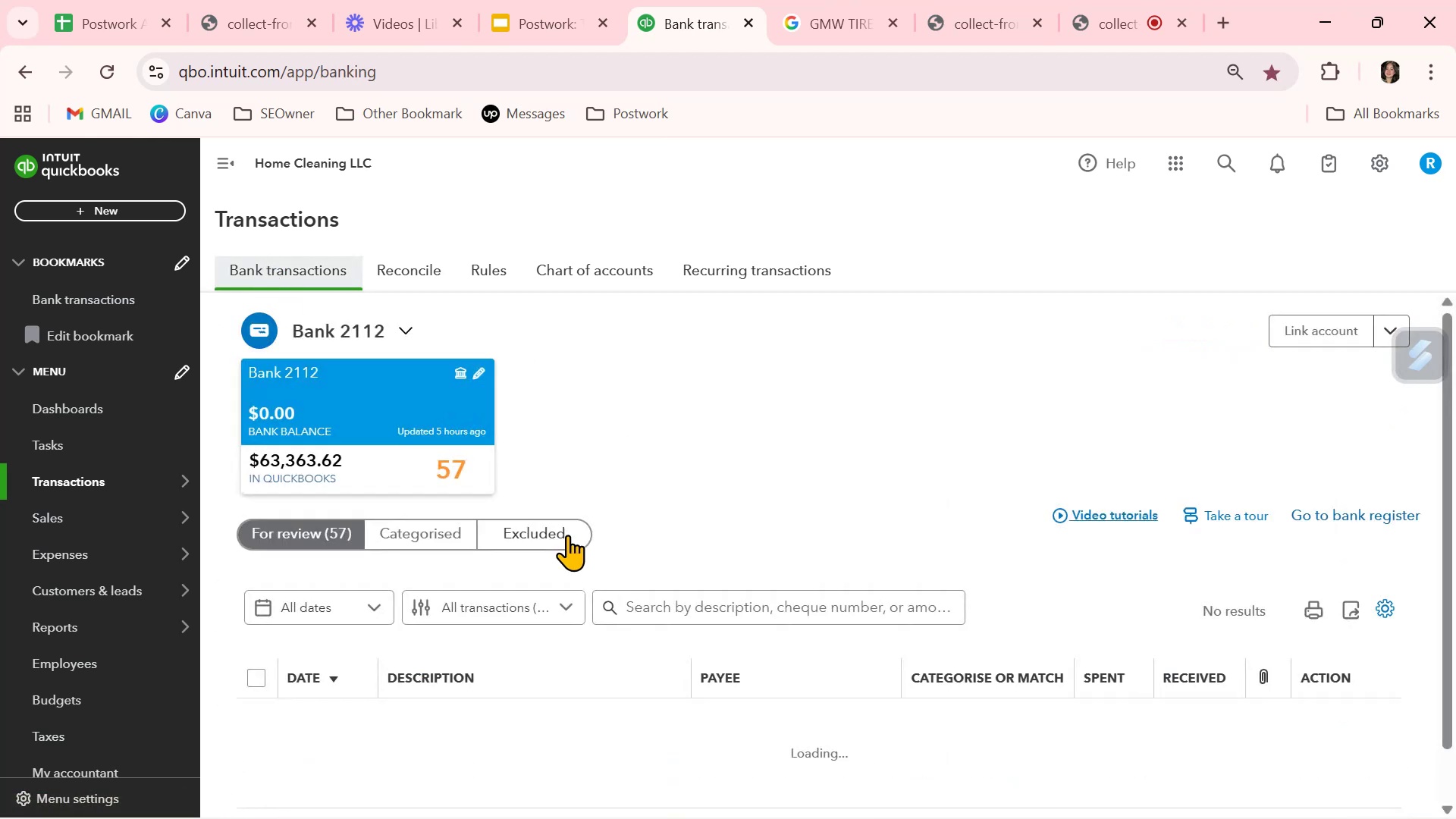 
scroll: coordinate [567, 535], scroll_direction: down, amount: 3.0
 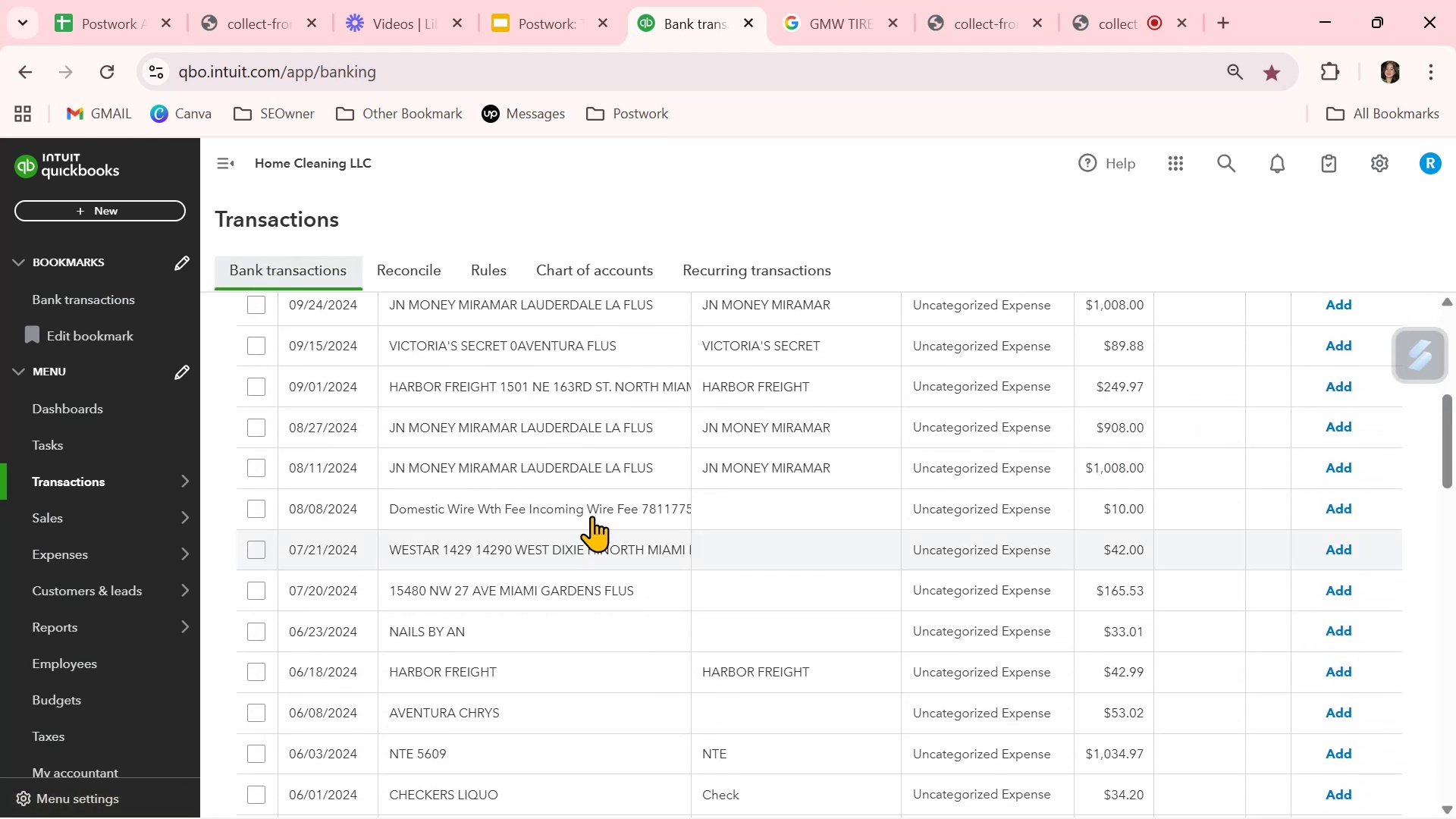 
wait(5.18)
 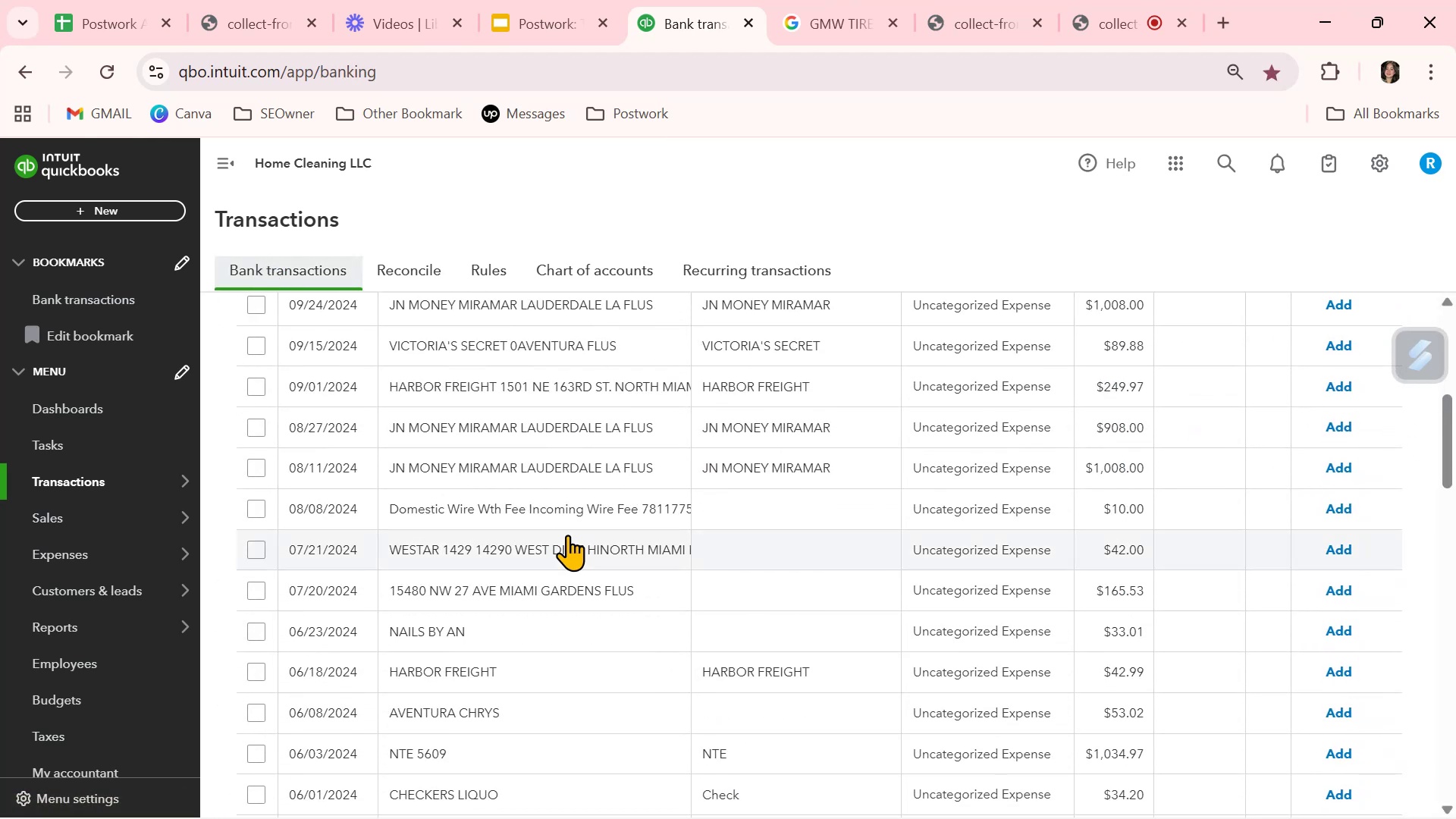 
left_click([773, 394])
 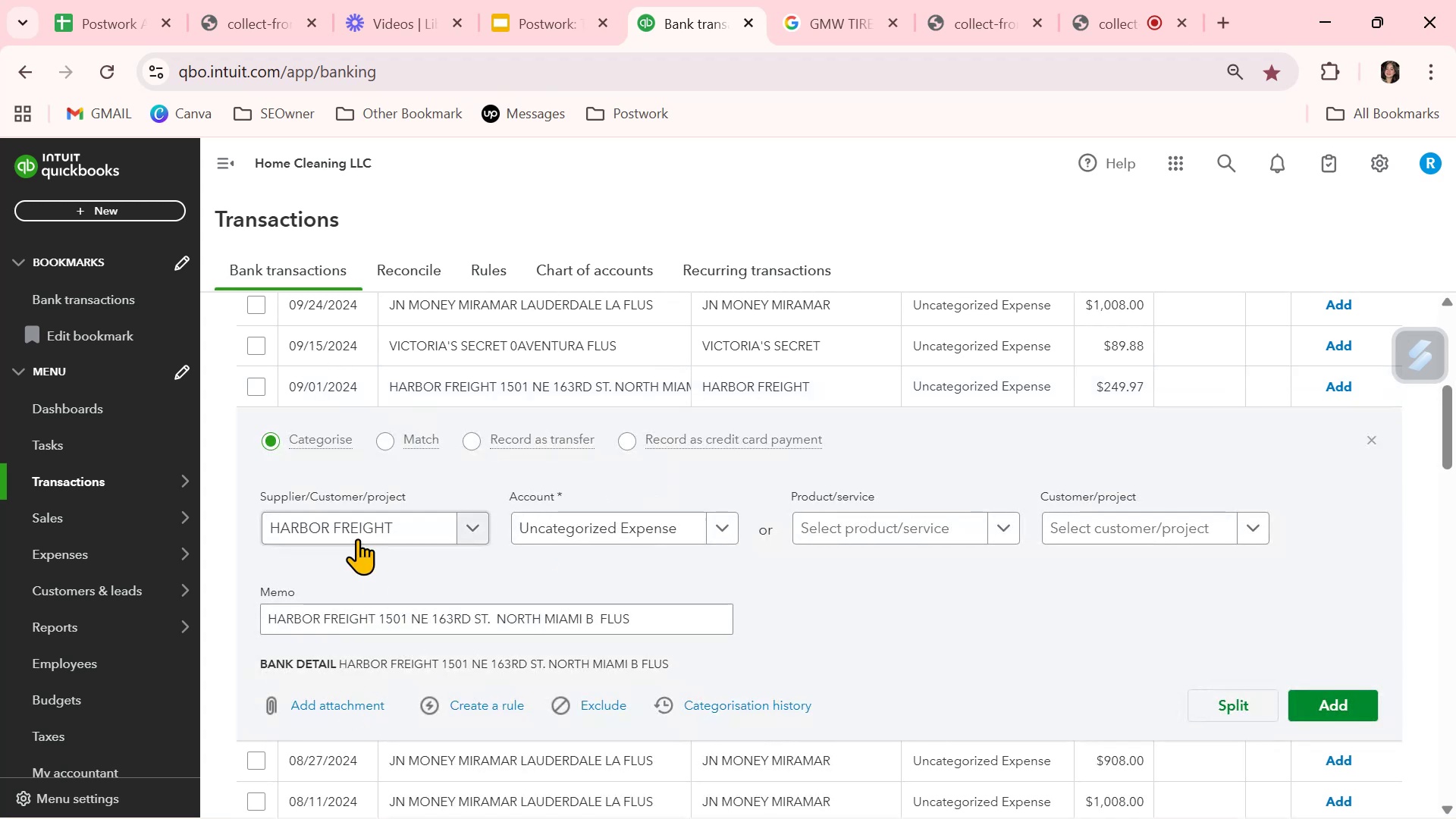 
left_click([372, 526])
 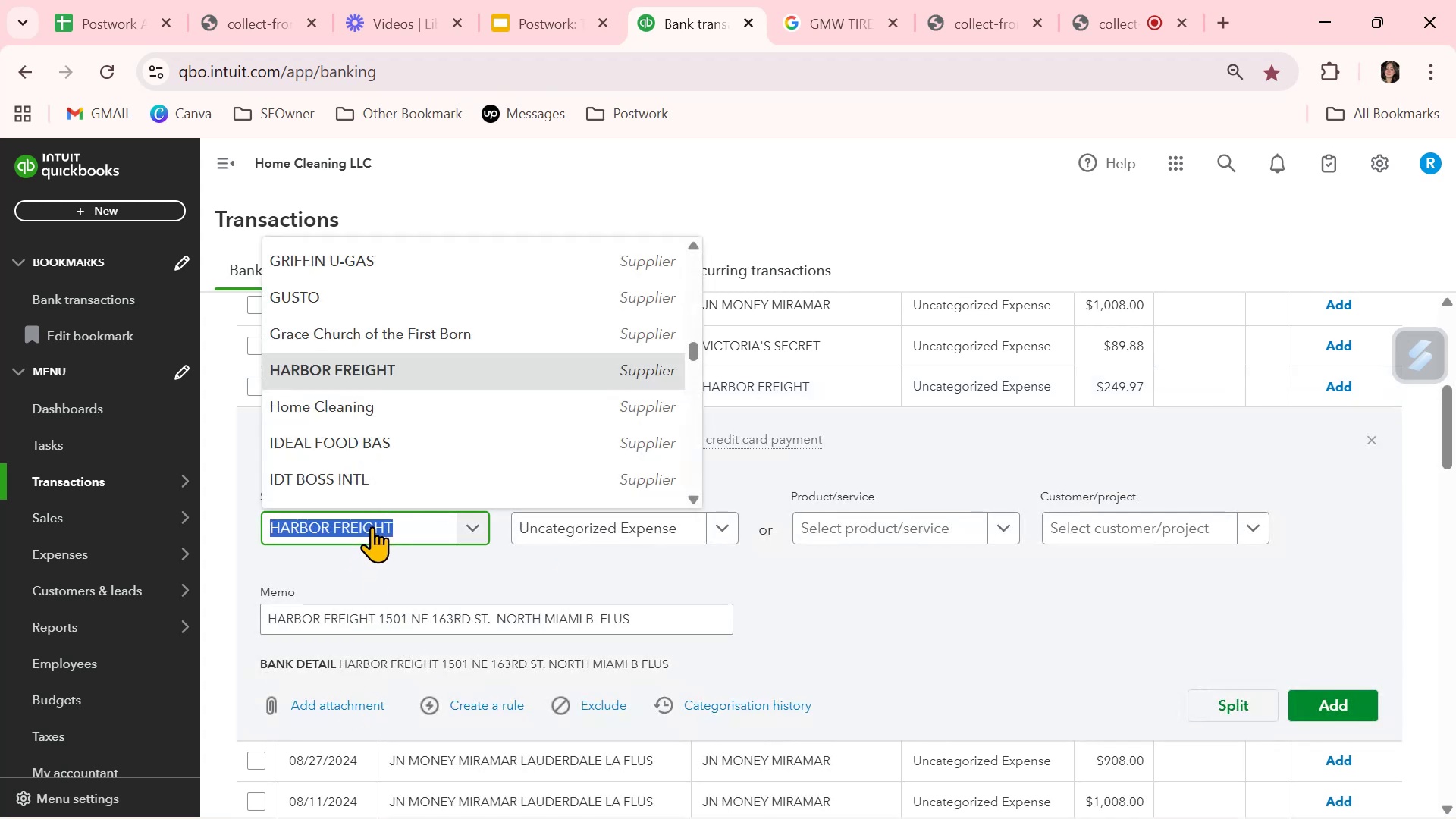 
left_click([372, 526])
 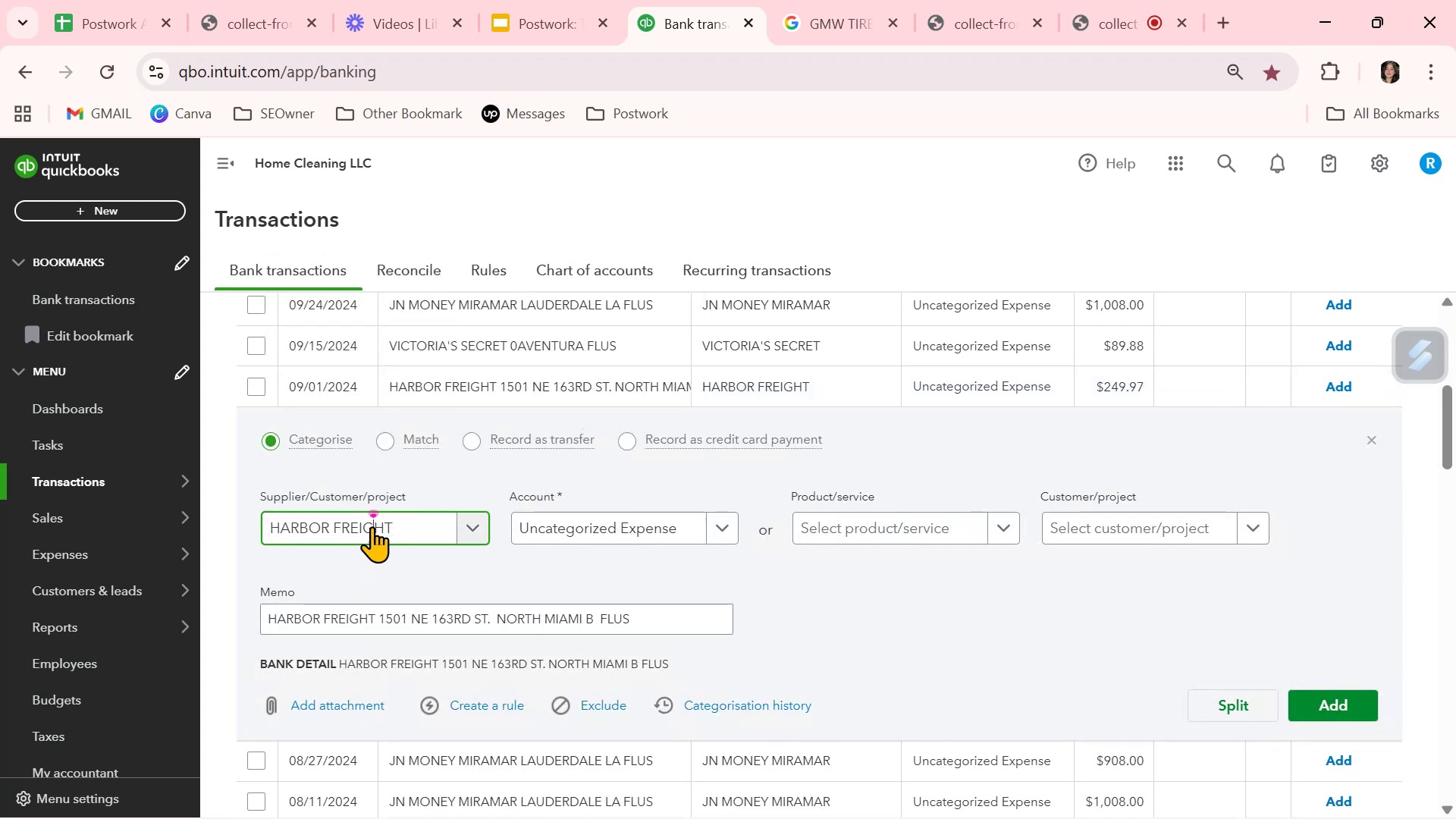 
double_click([372, 526])
 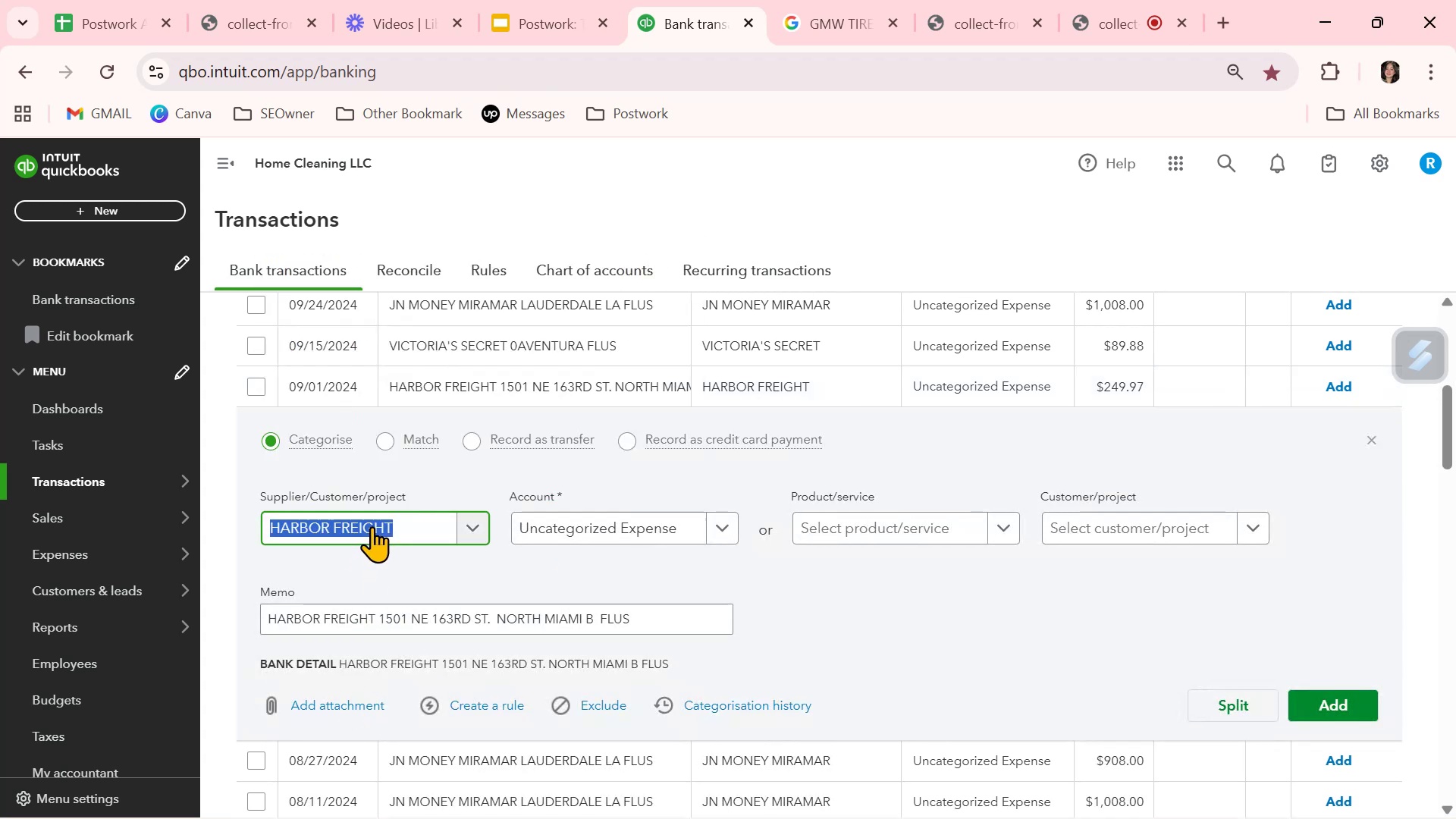 
triple_click([372, 526])
 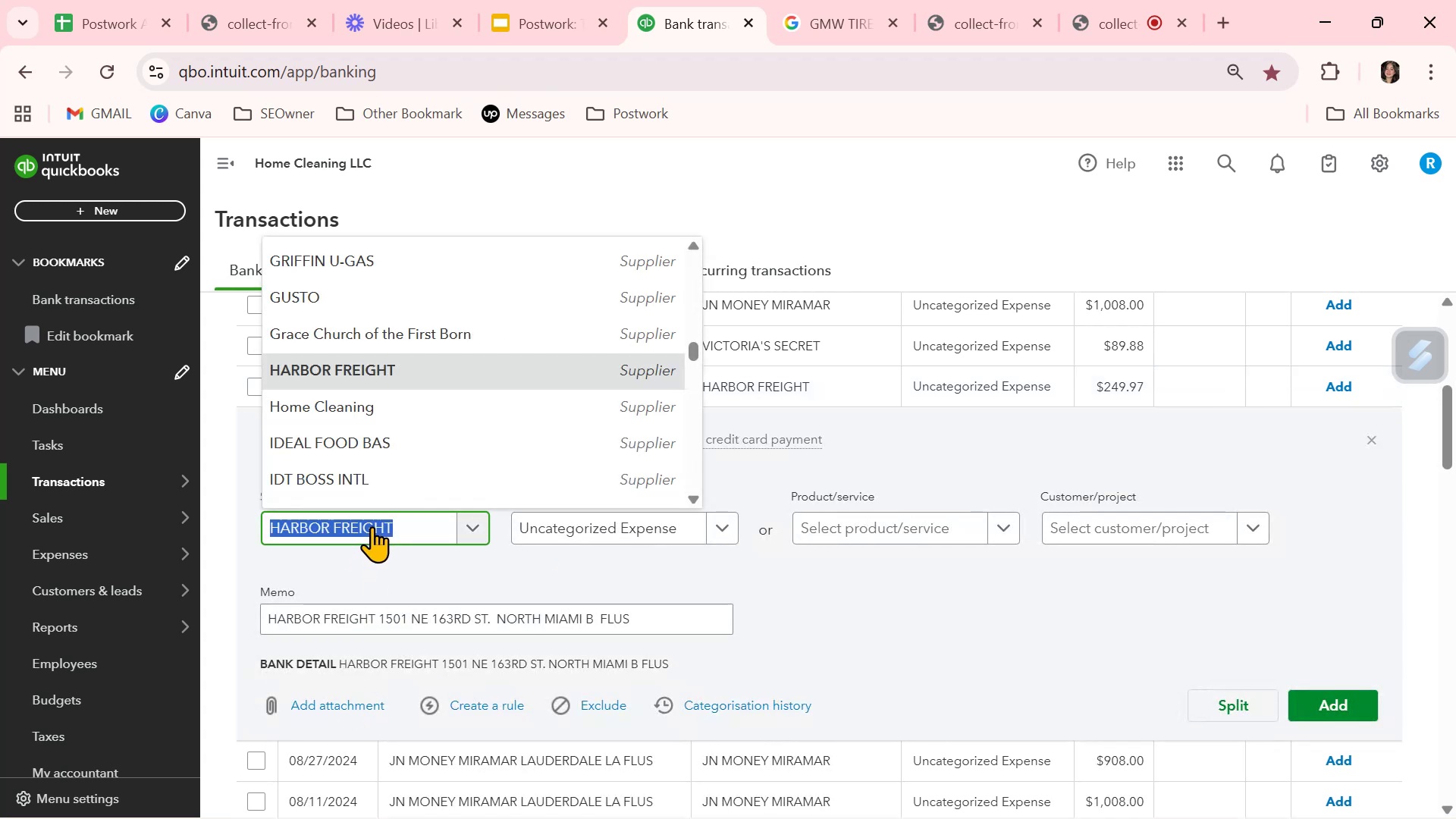 
key(Control+ControlLeft)
 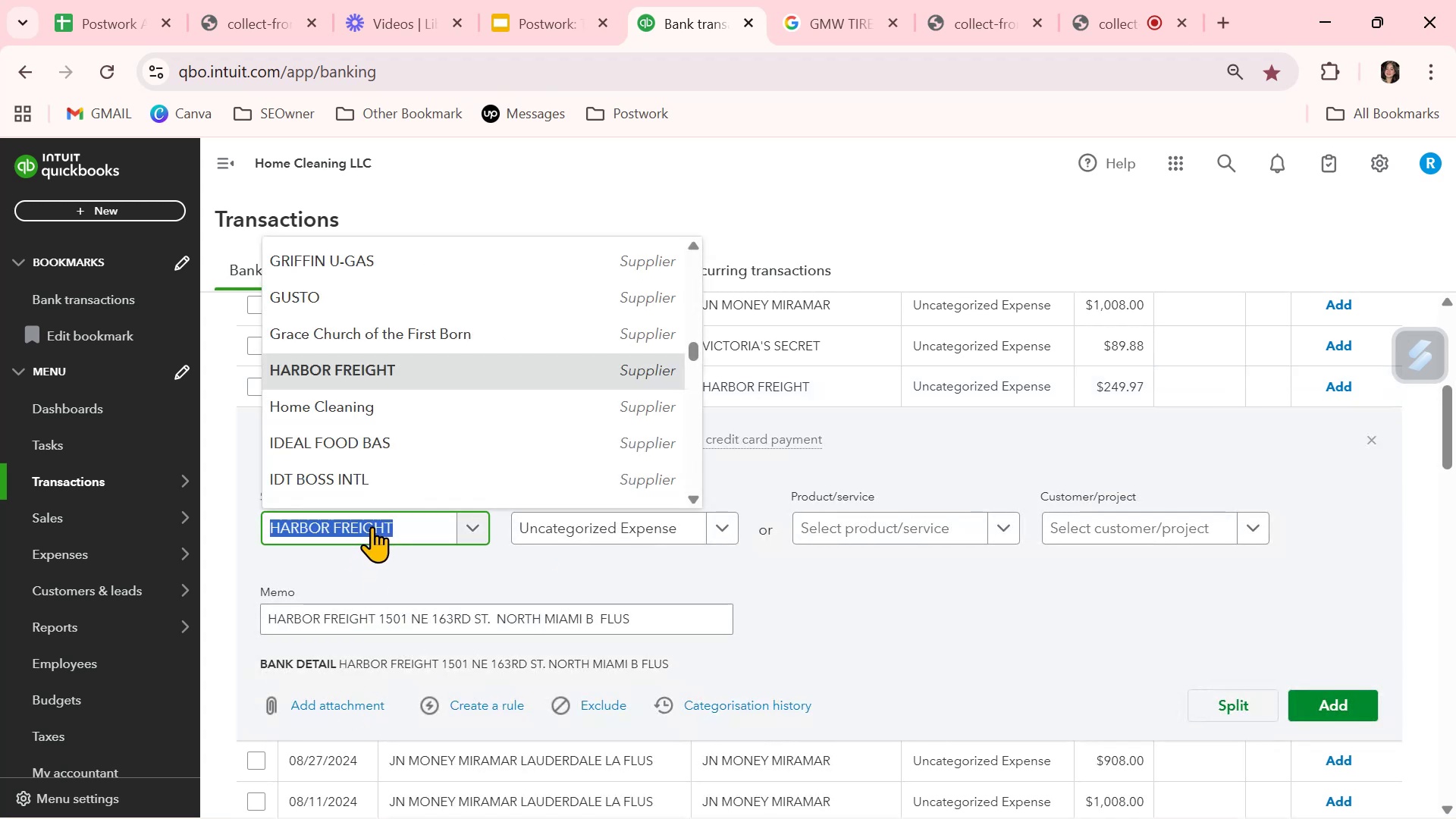 
key(Control+C)
 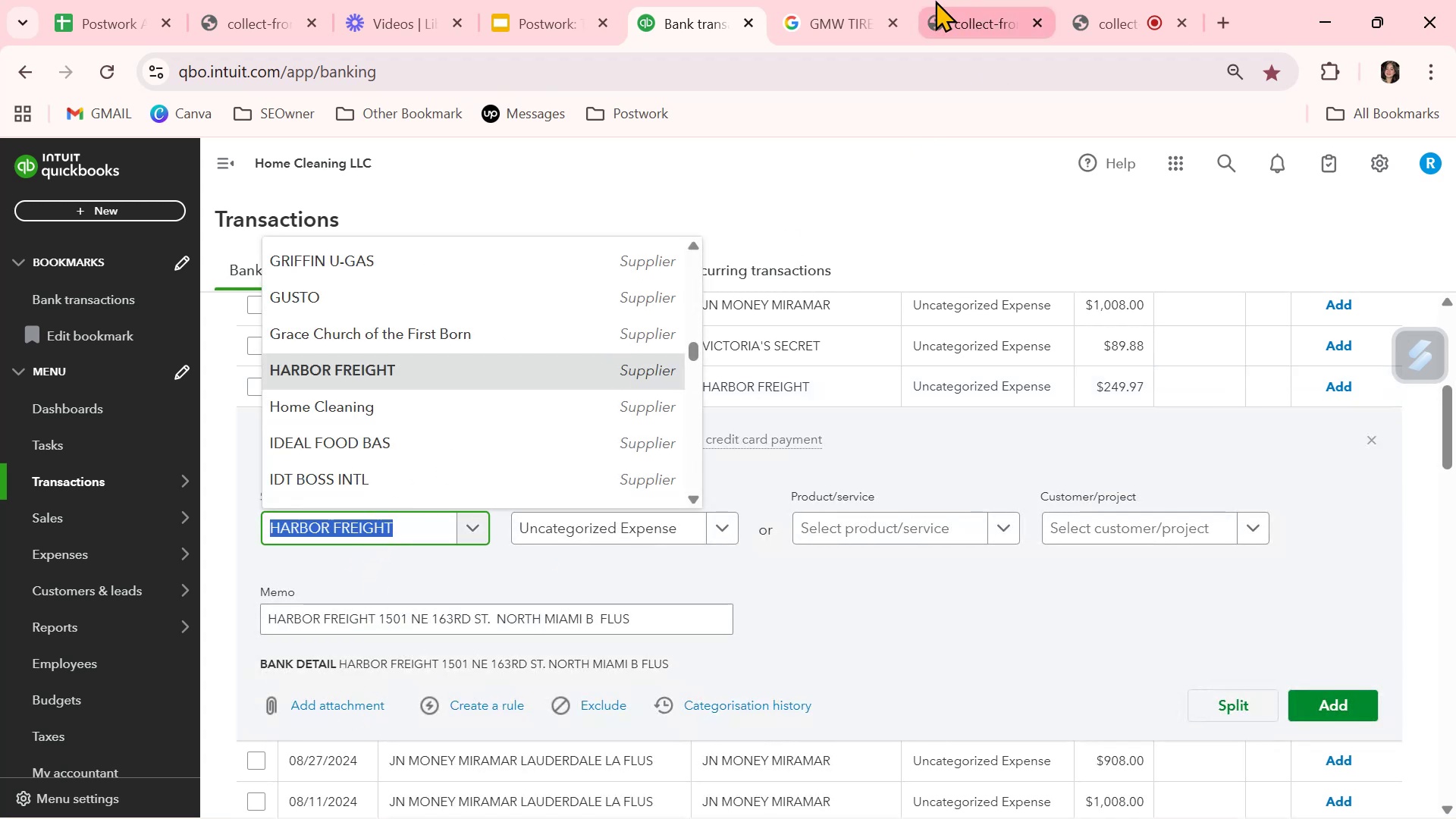 
left_click([859, 6])
 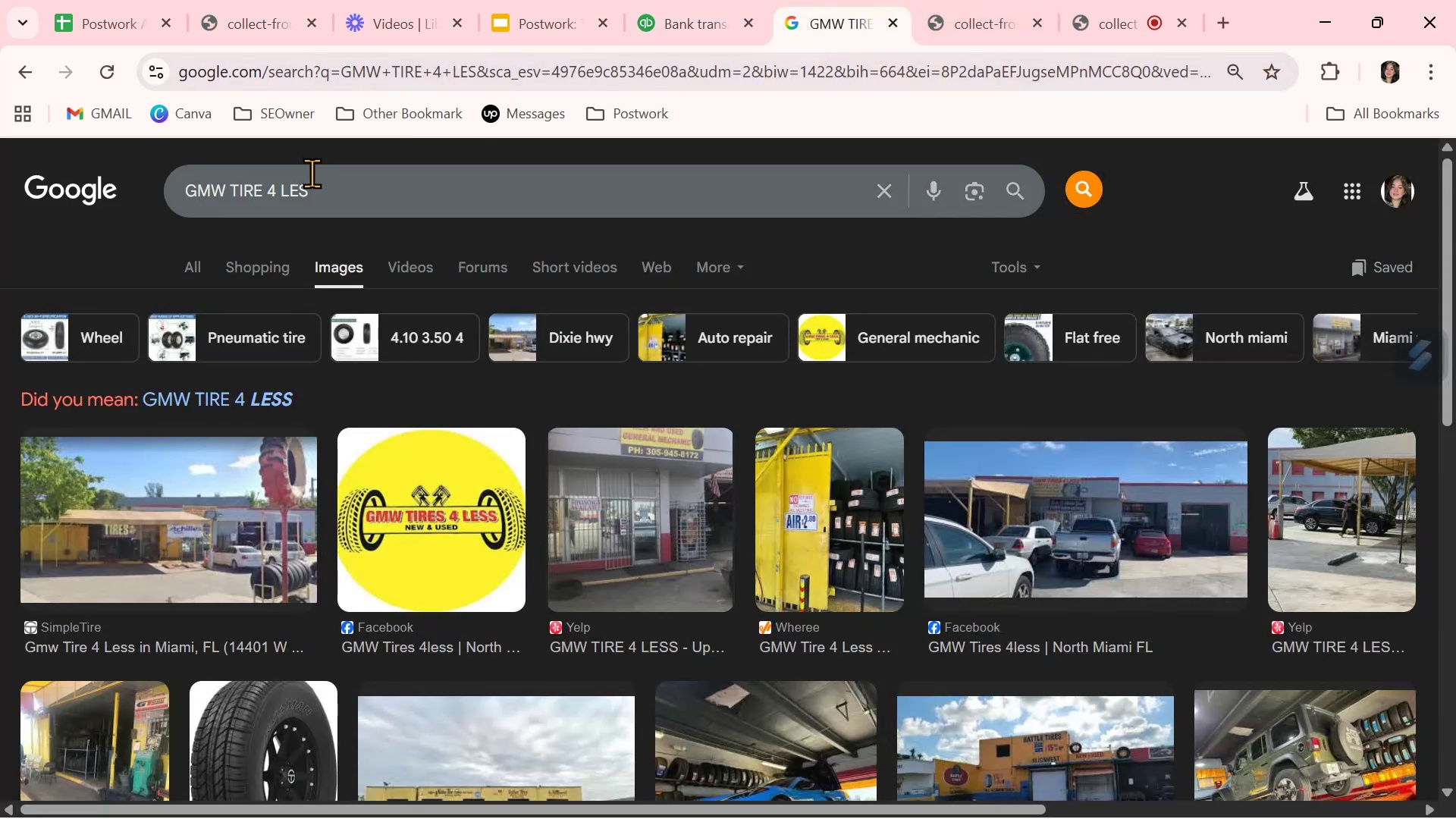 
double_click([312, 173])
 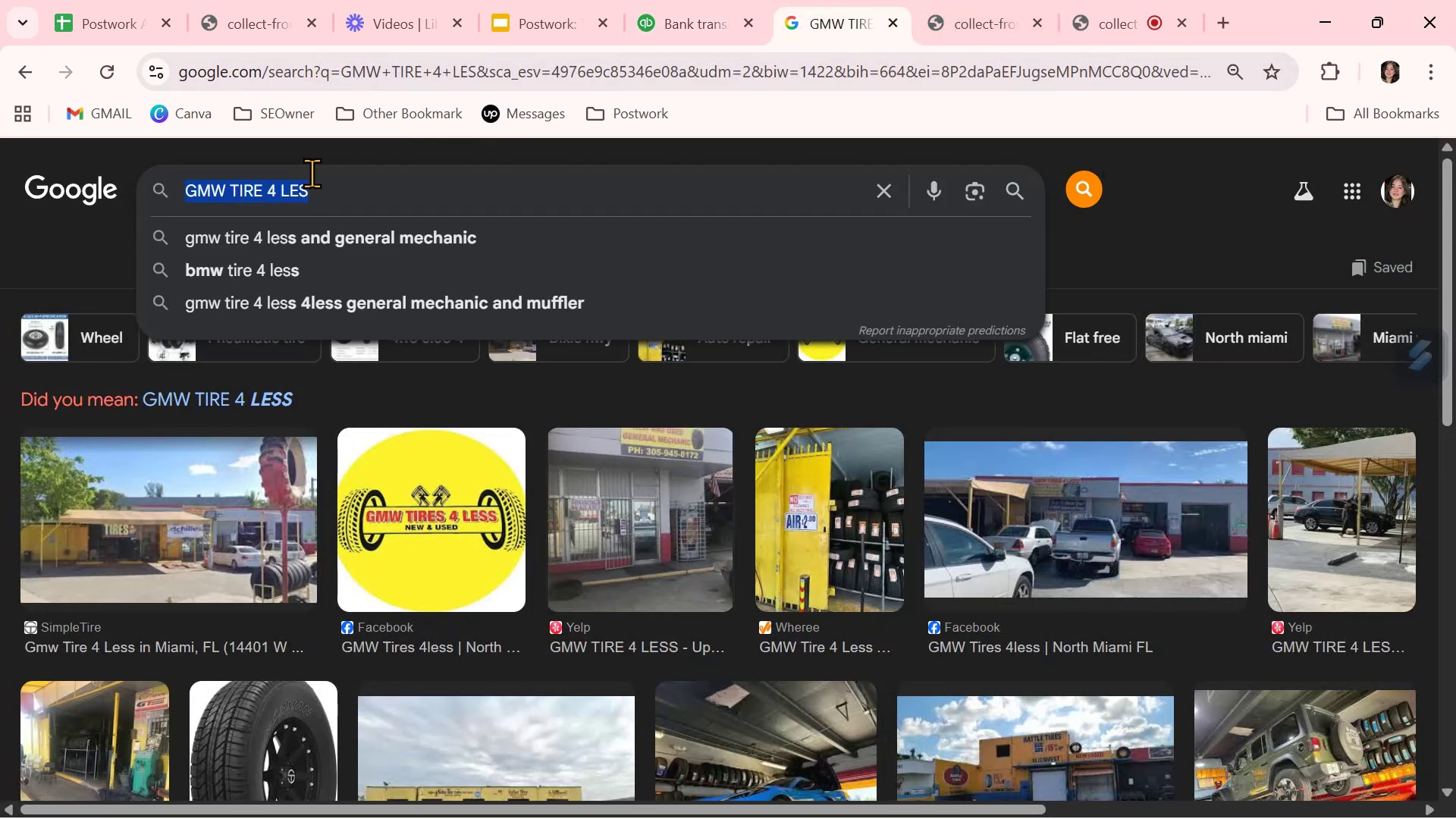 
triple_click([312, 173])
 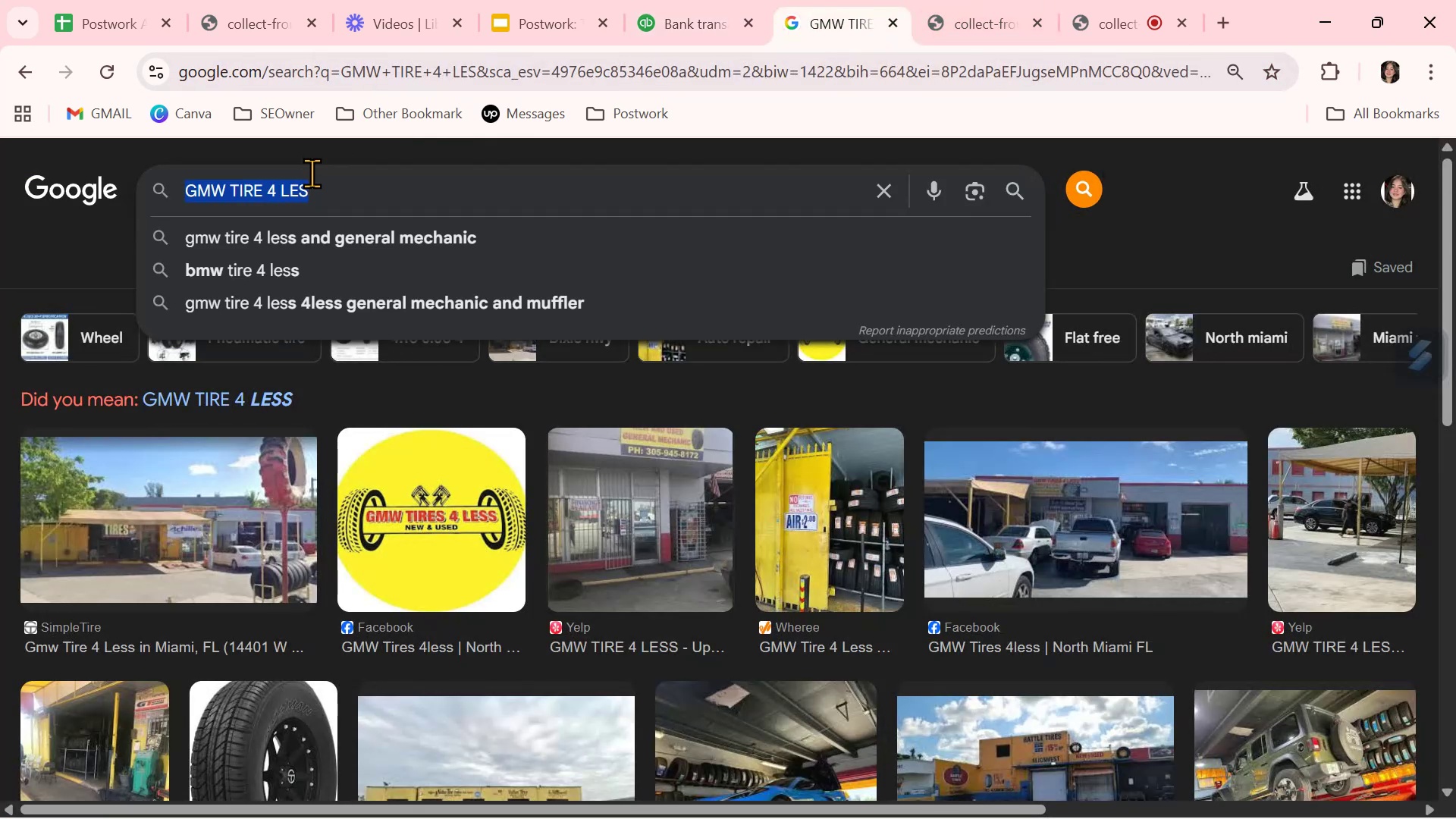 
key(Control+ControlLeft)
 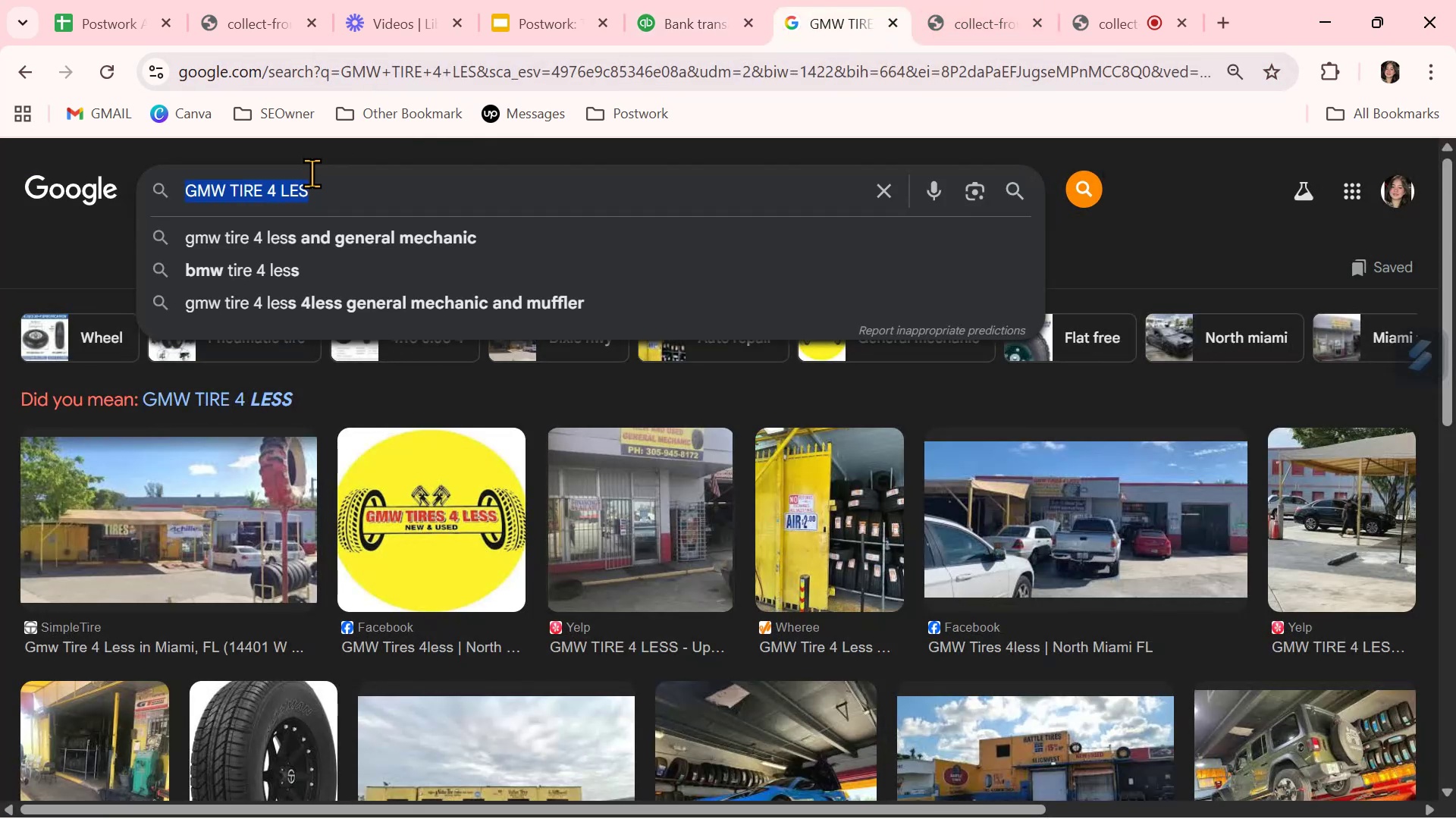 
key(Control+V)
 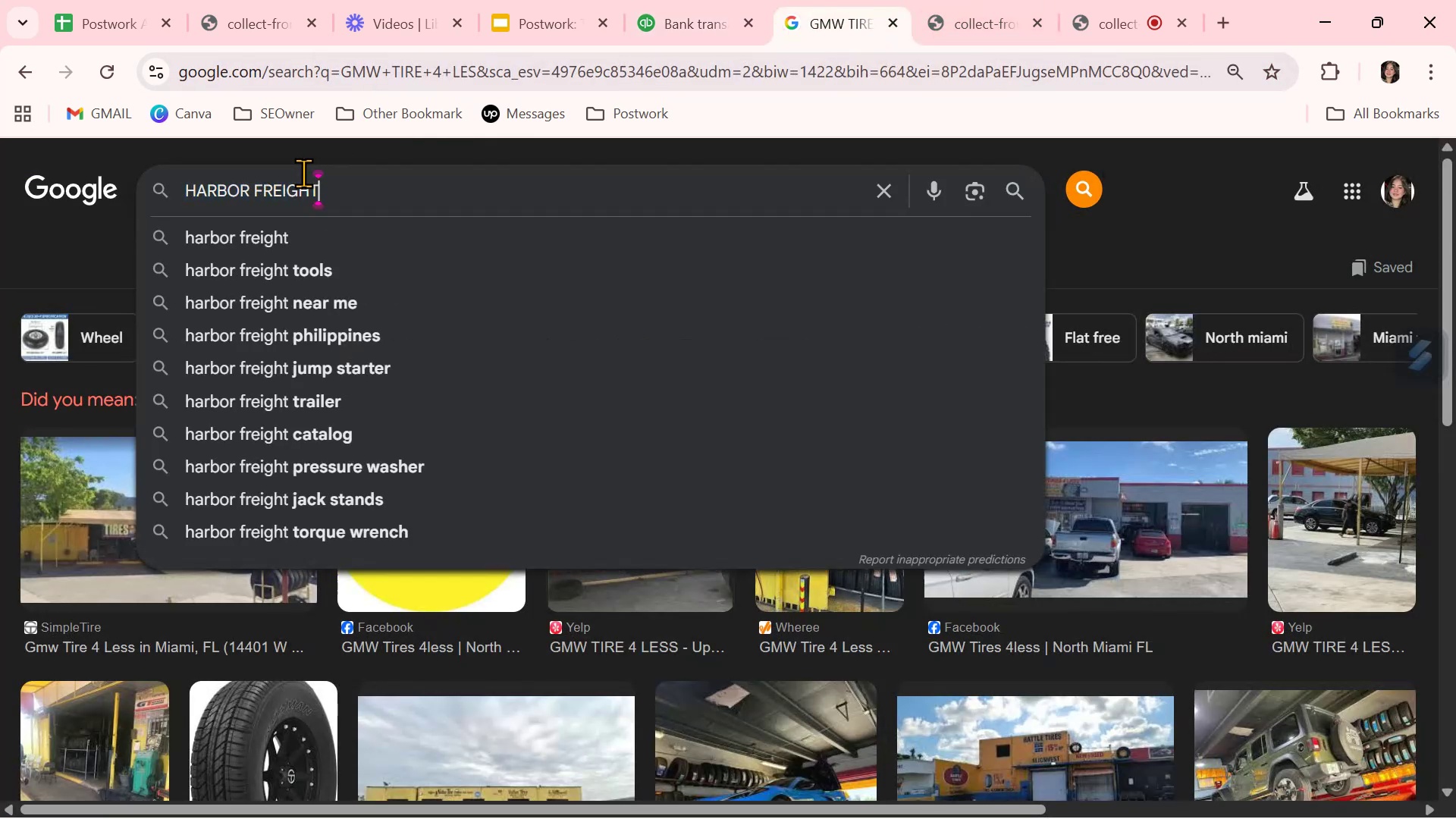 
key(Control+NumpadEnter)
 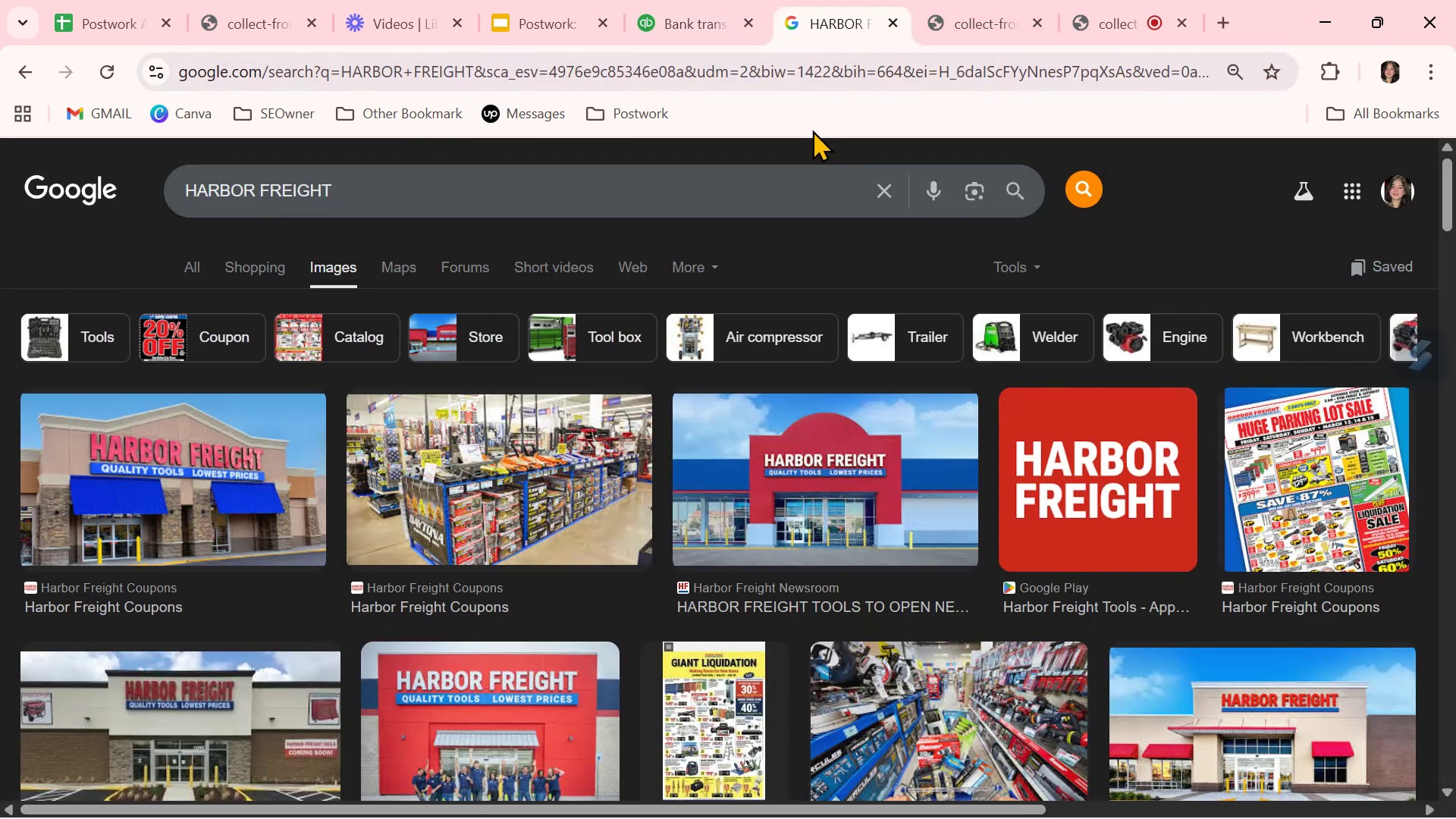 
left_click([689, 11])
 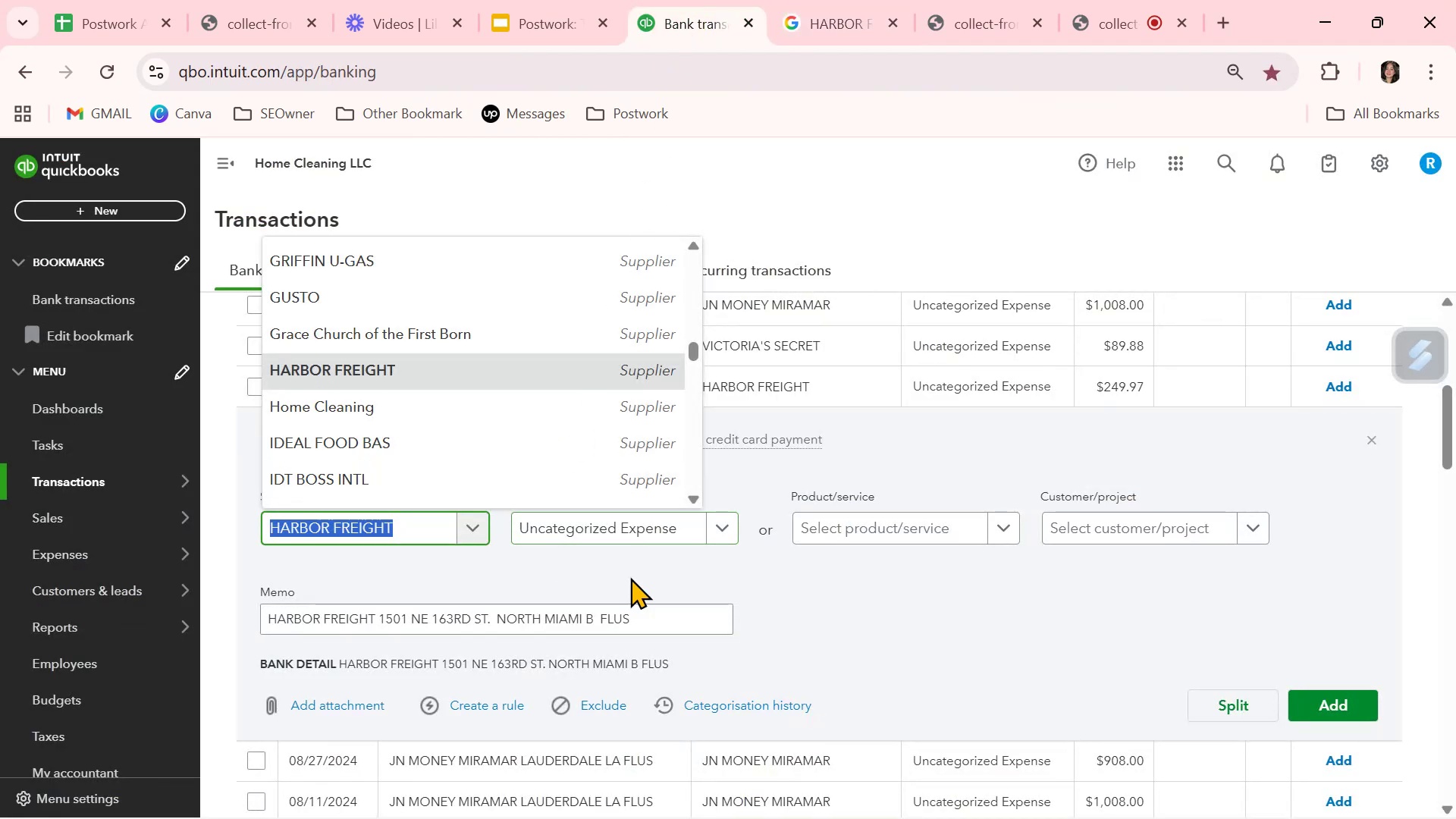 
left_click([883, 598])
 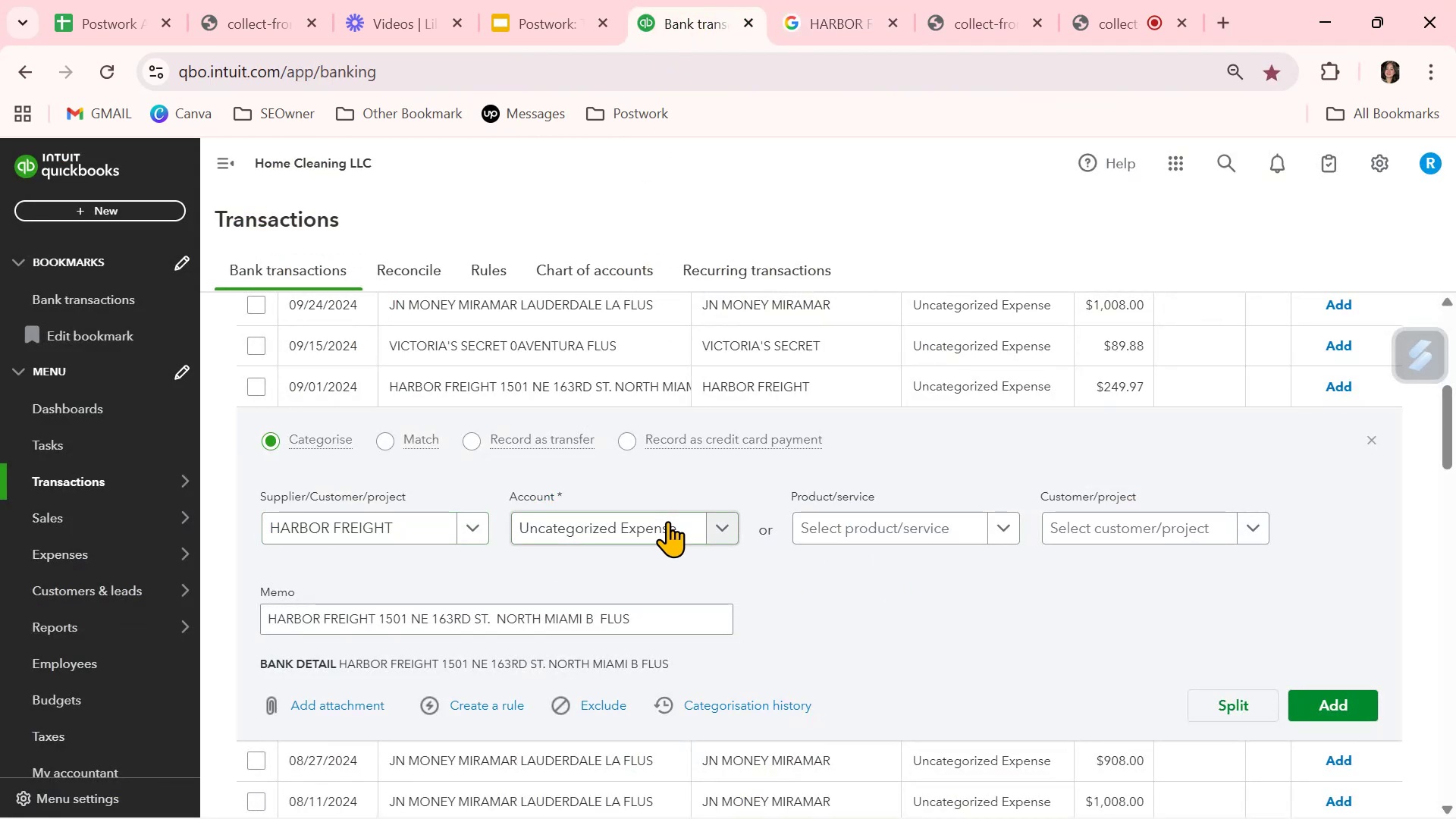 
left_click([664, 526])
 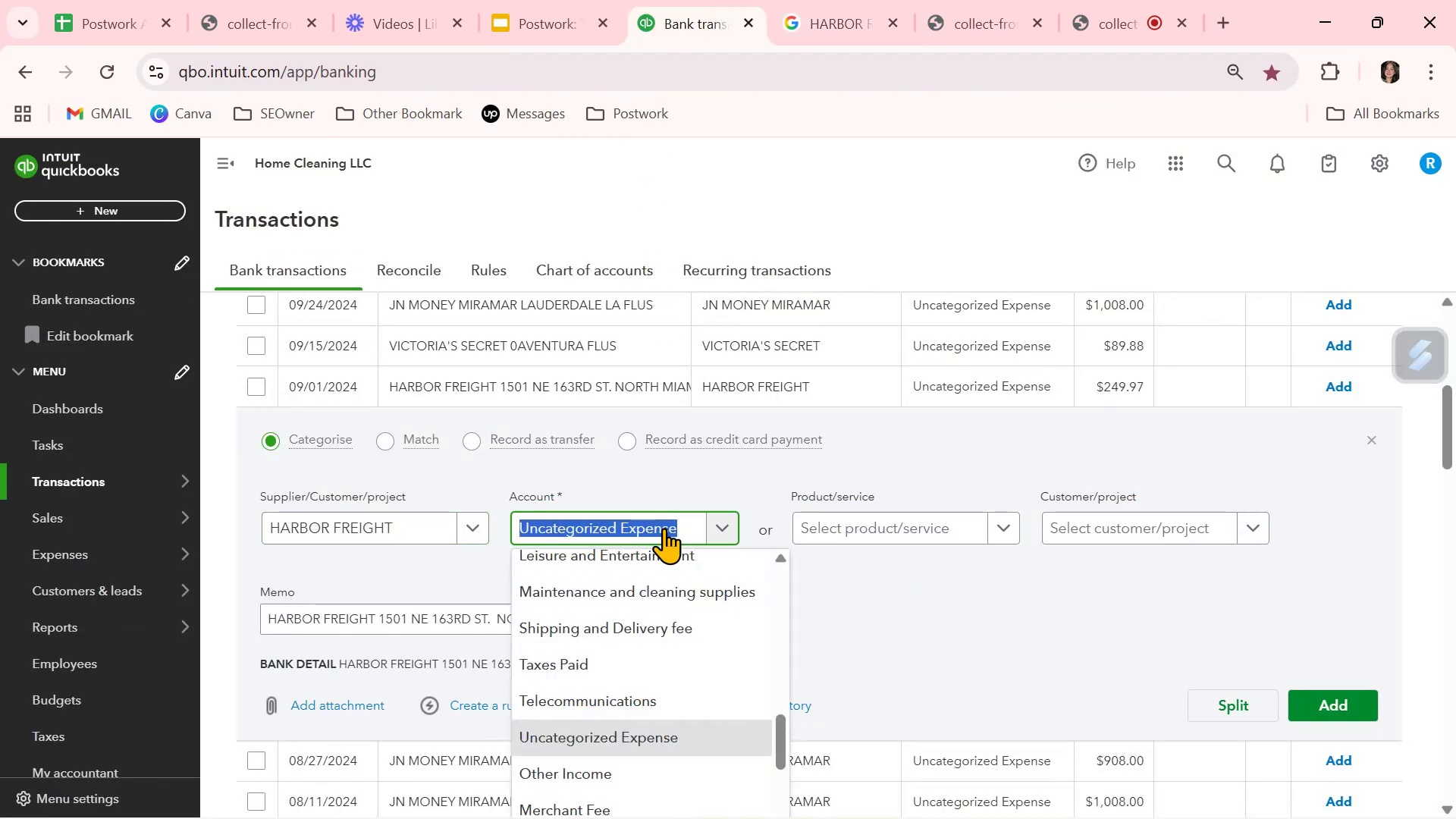 
type(ge)
 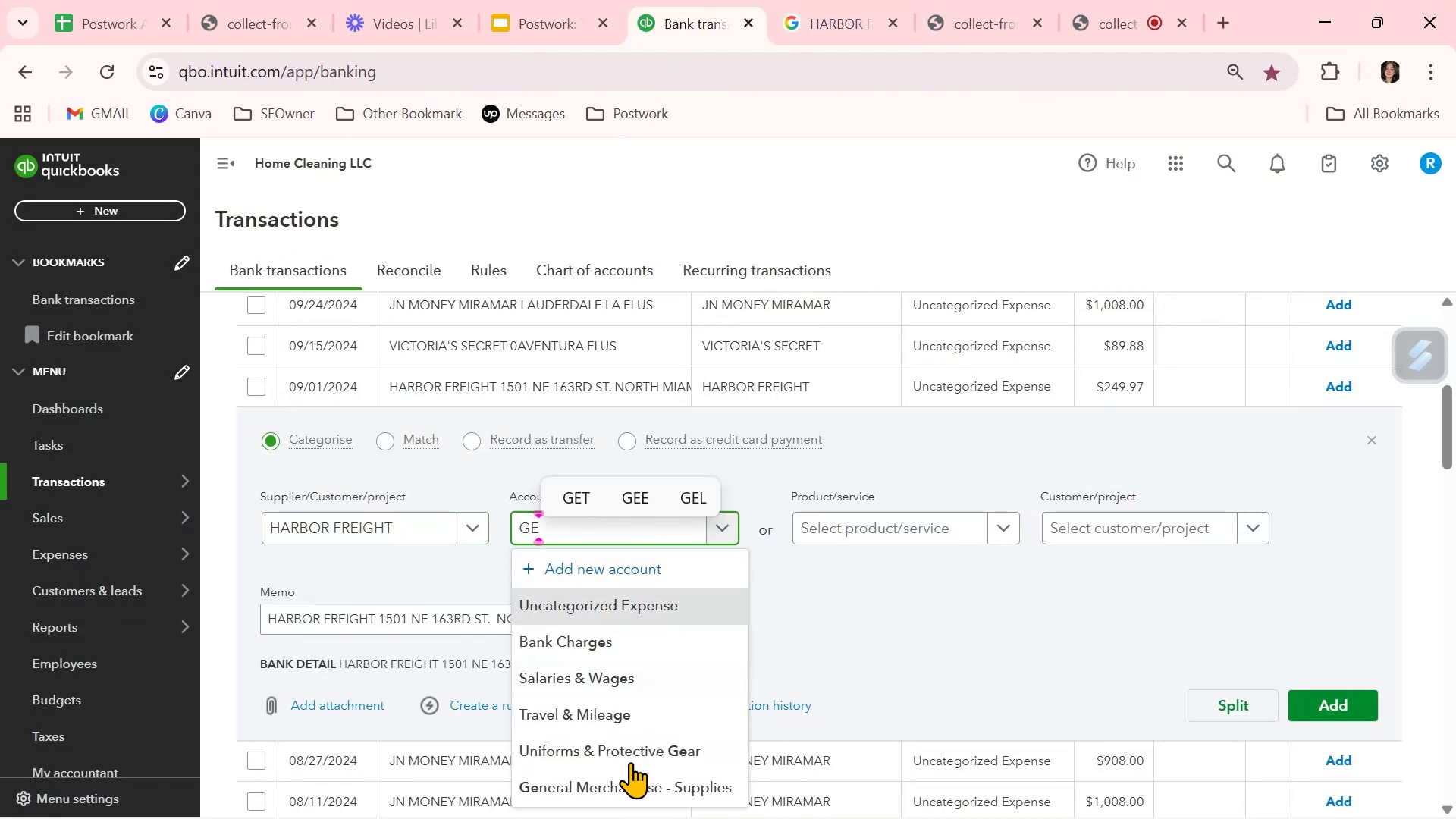 
left_click([629, 793])
 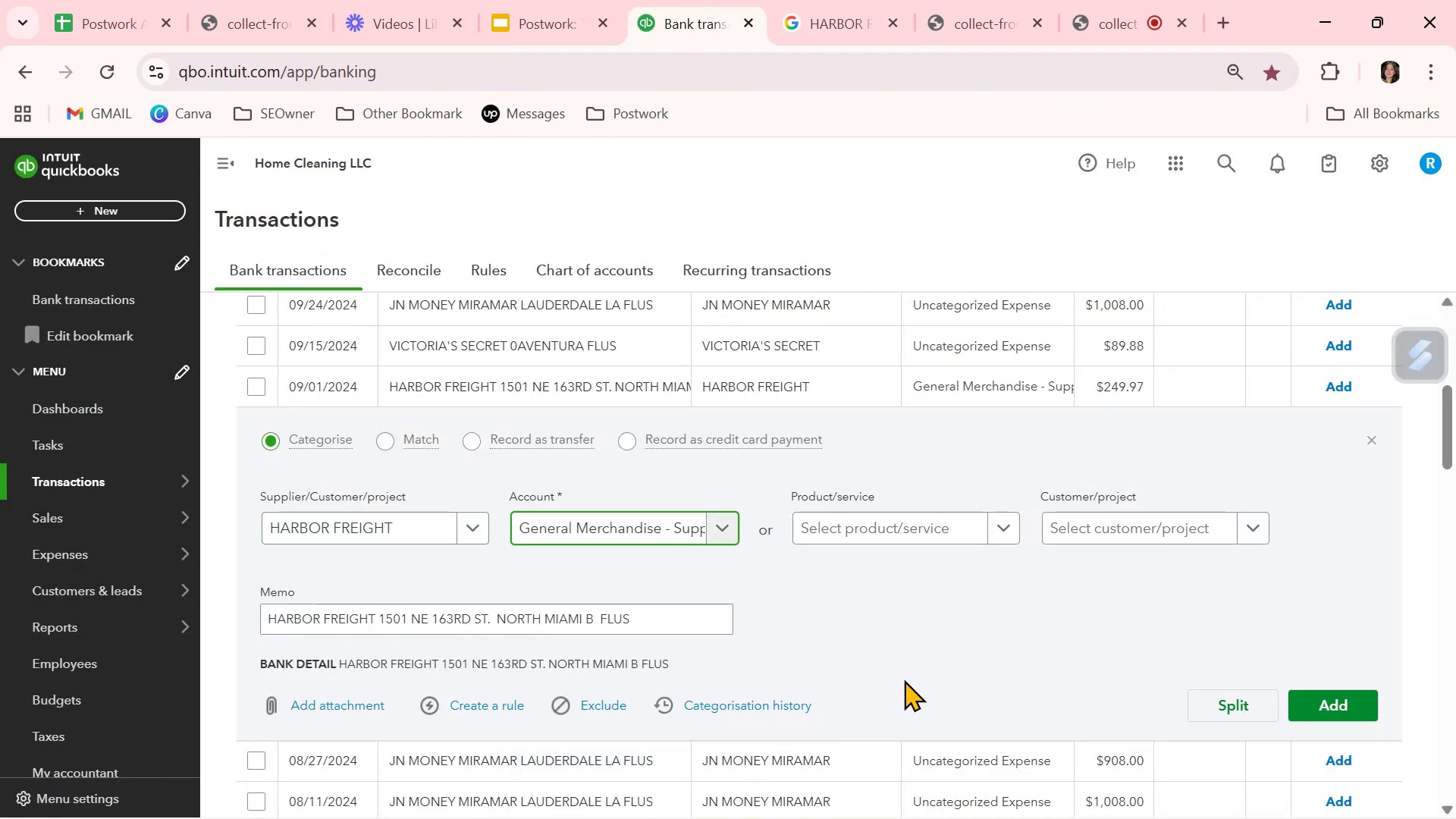 
left_click([908, 672])
 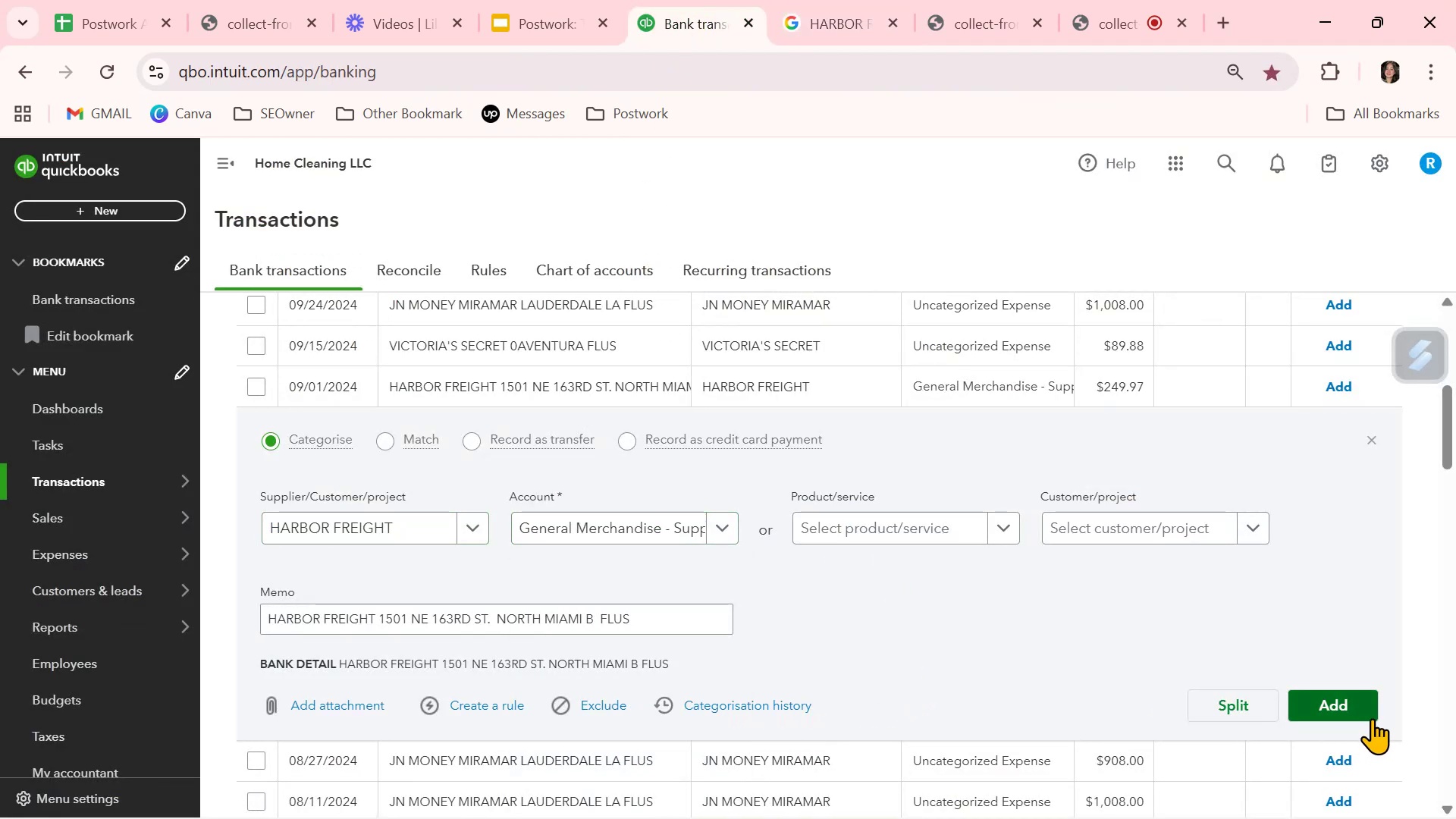 
left_click([1360, 706])
 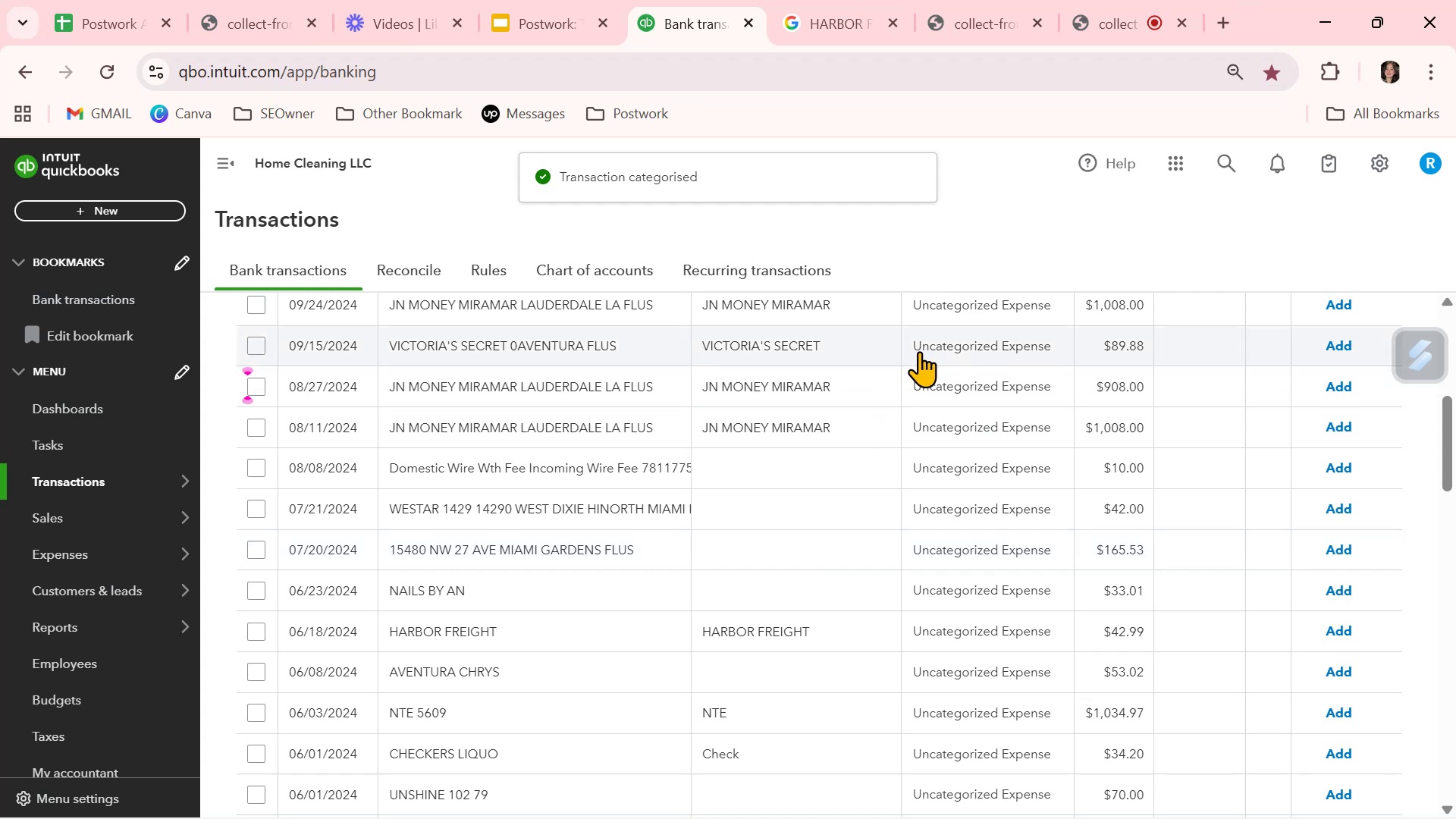 
wait(6.59)
 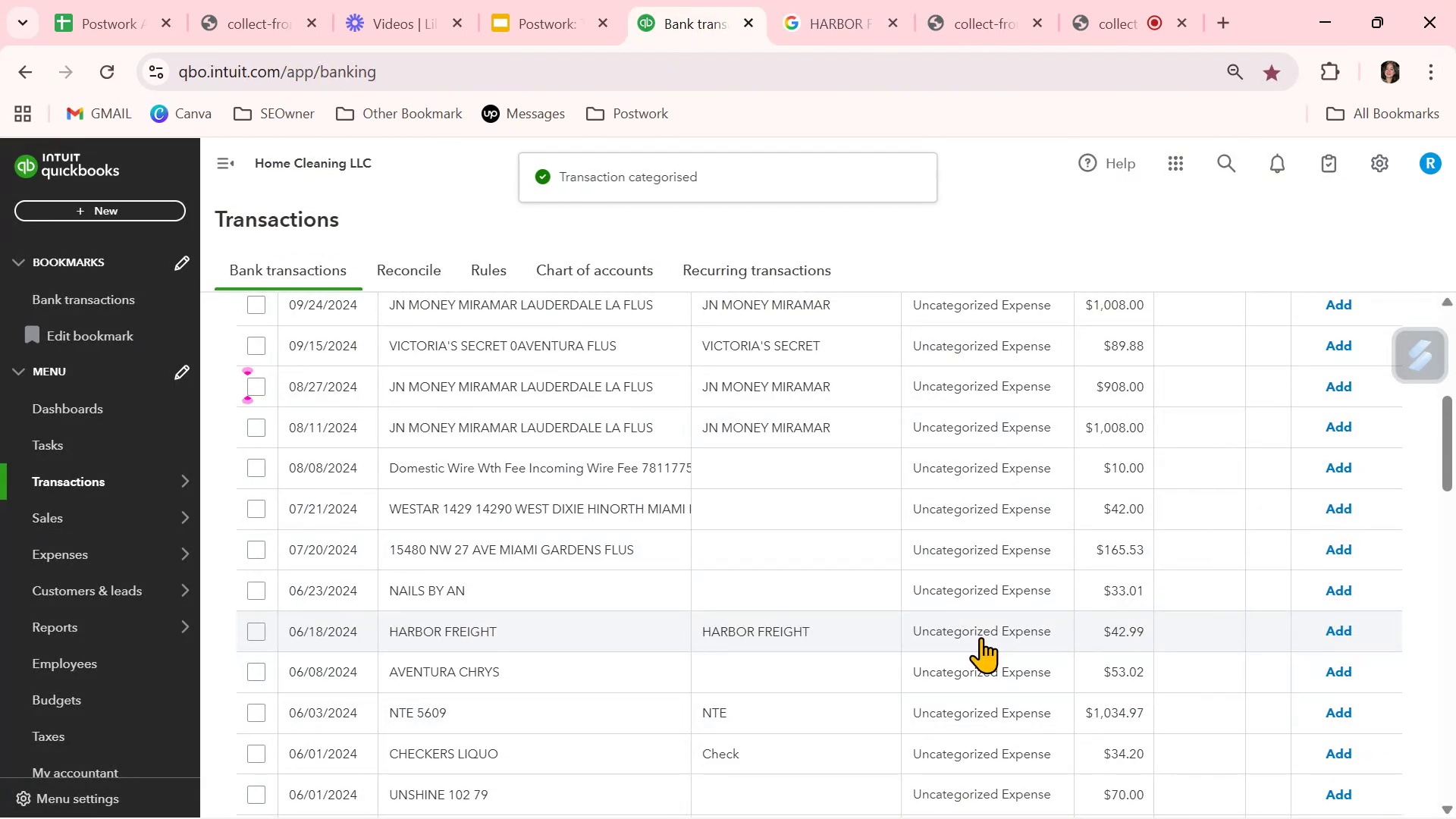 
left_click([1342, 347])
 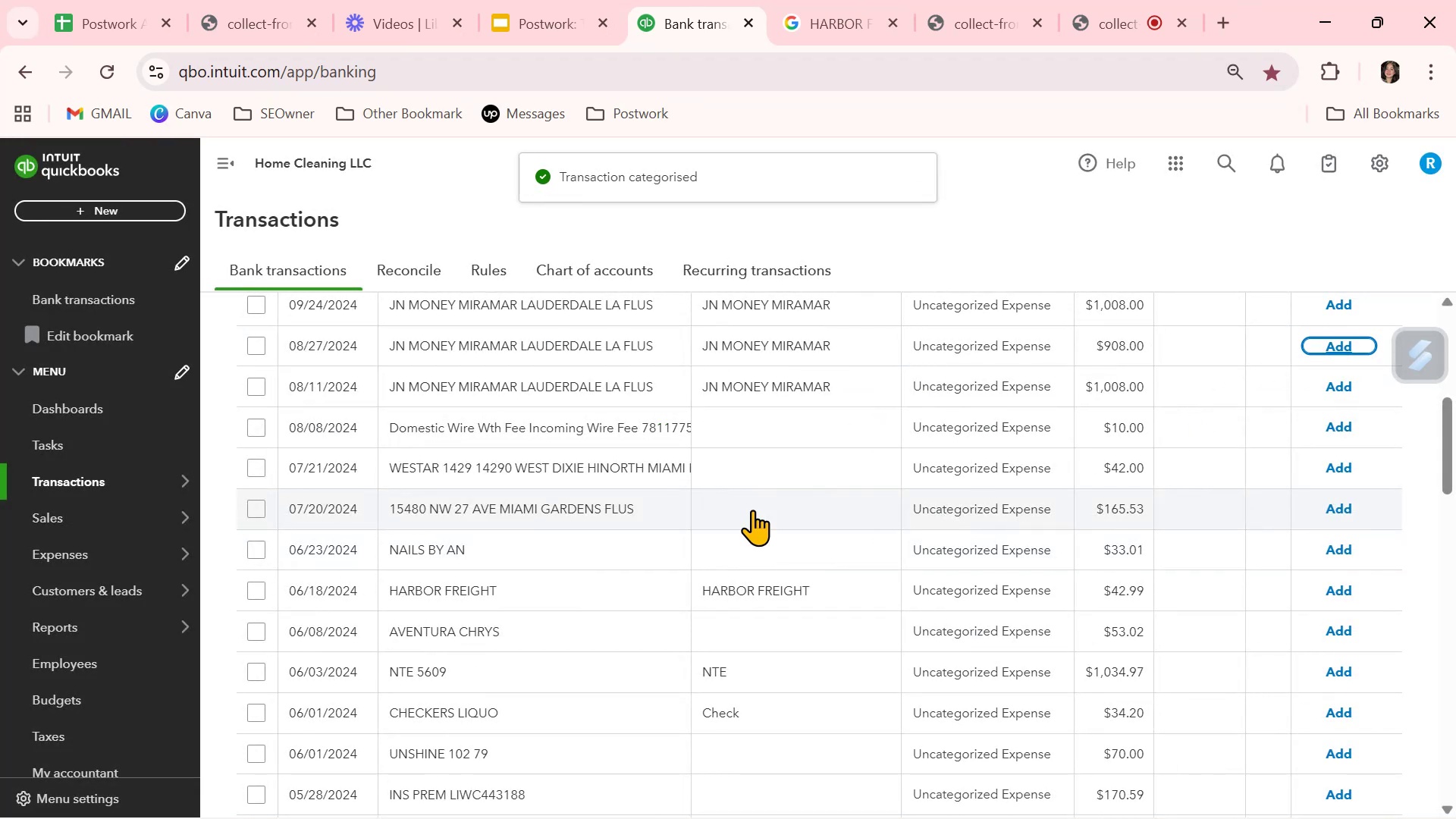 
left_click([629, 476])
 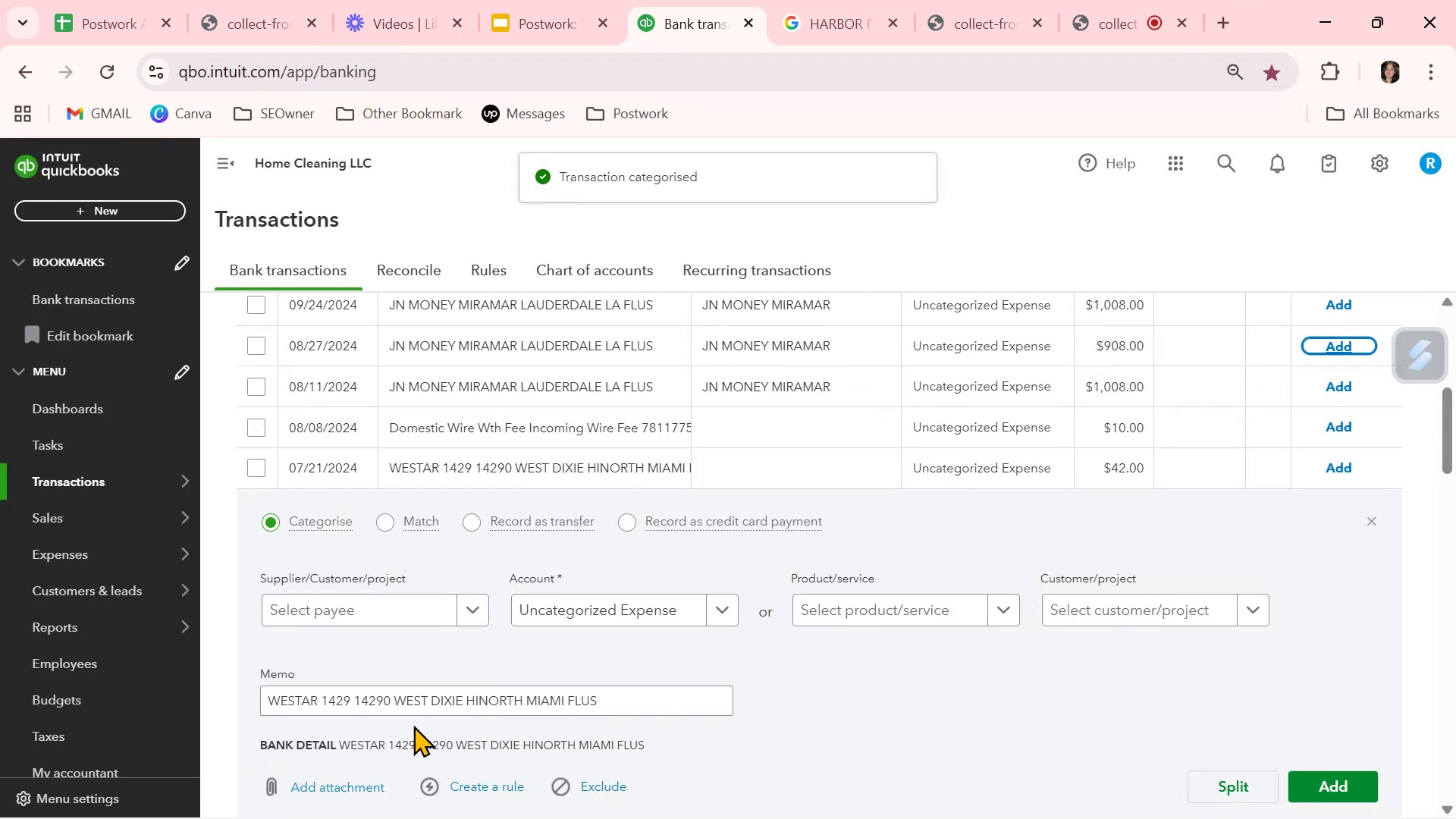 
double_click([417, 712])
 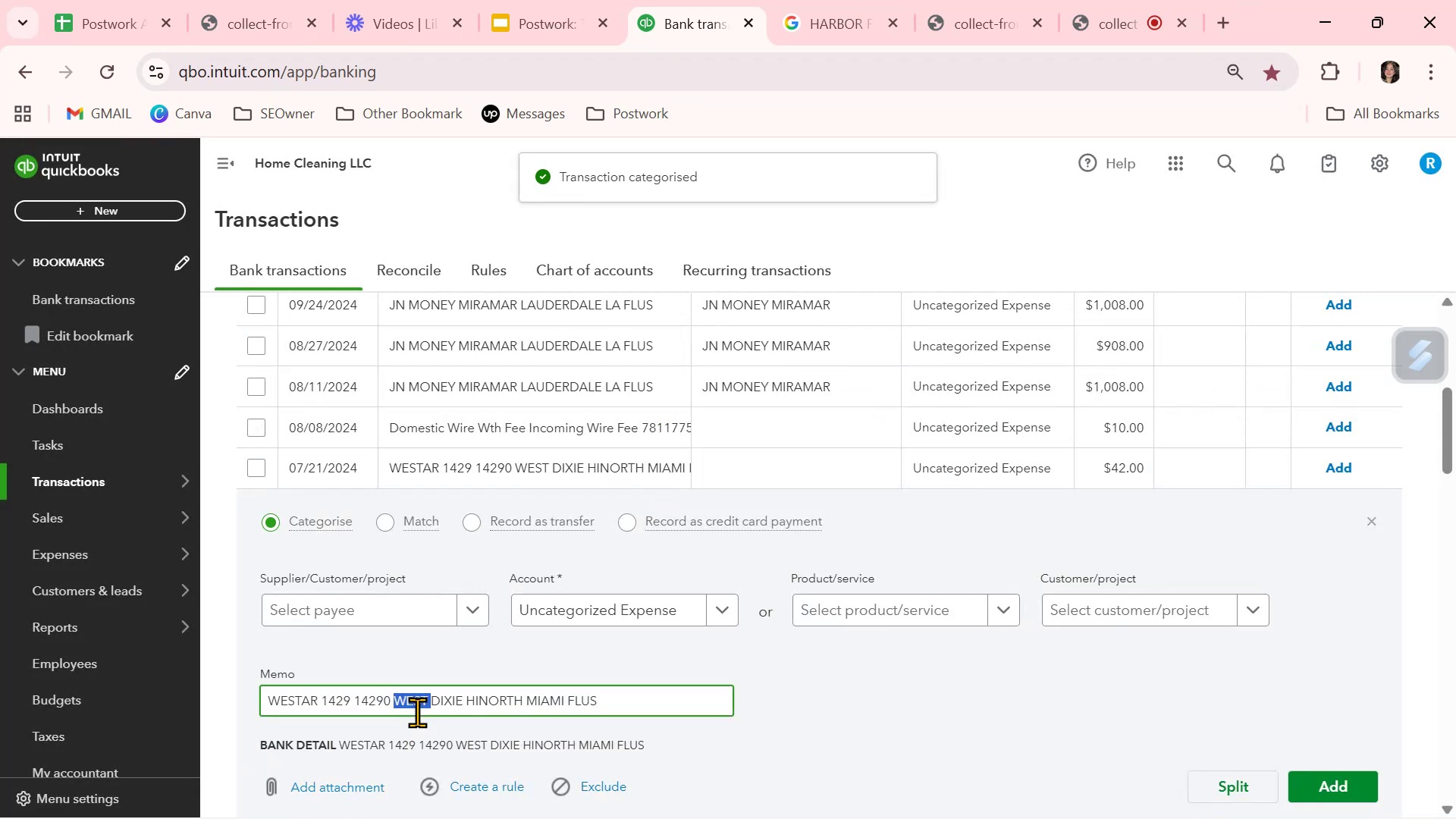 
triple_click([417, 712])
 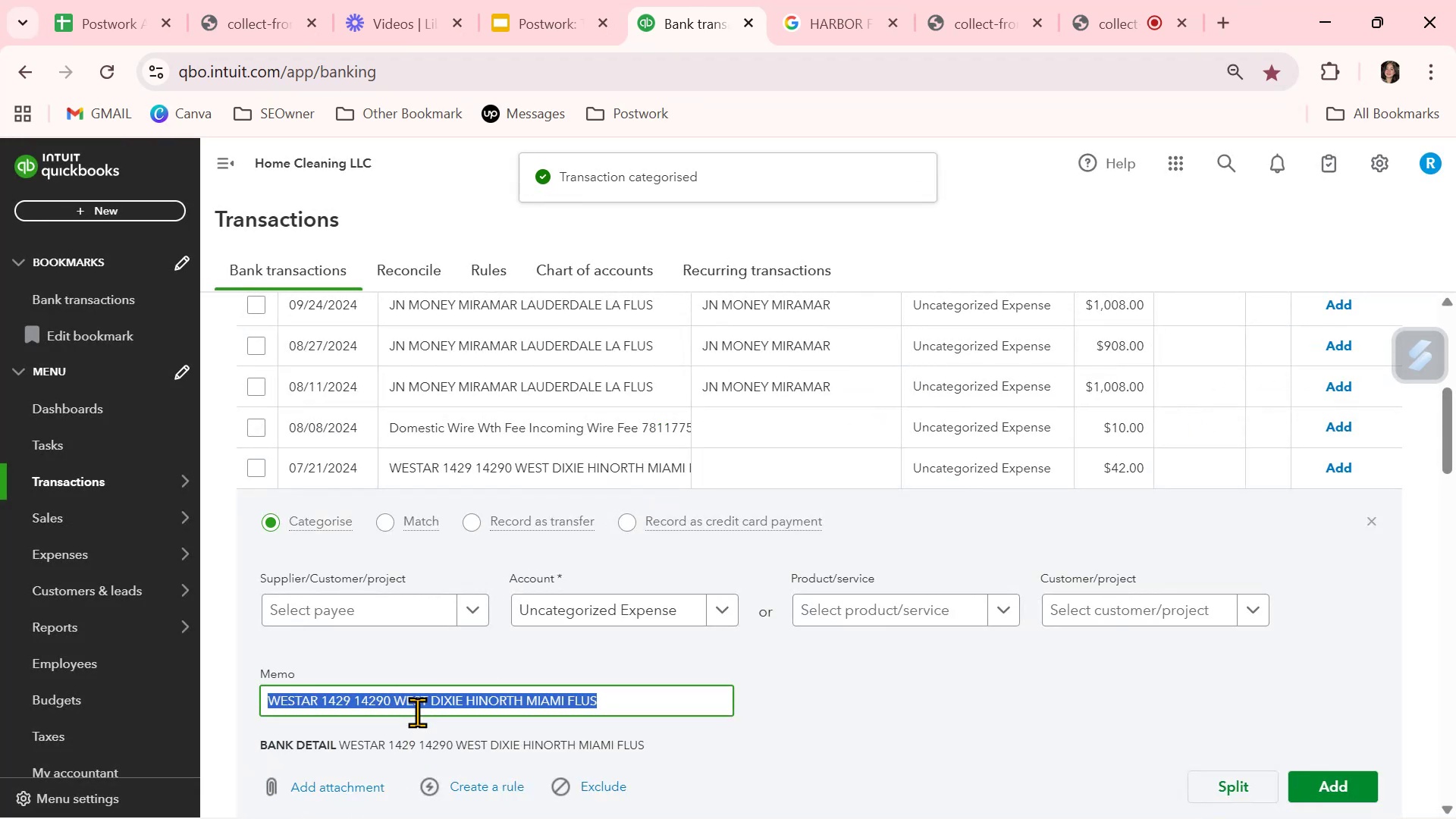 
key(Control+ControlLeft)
 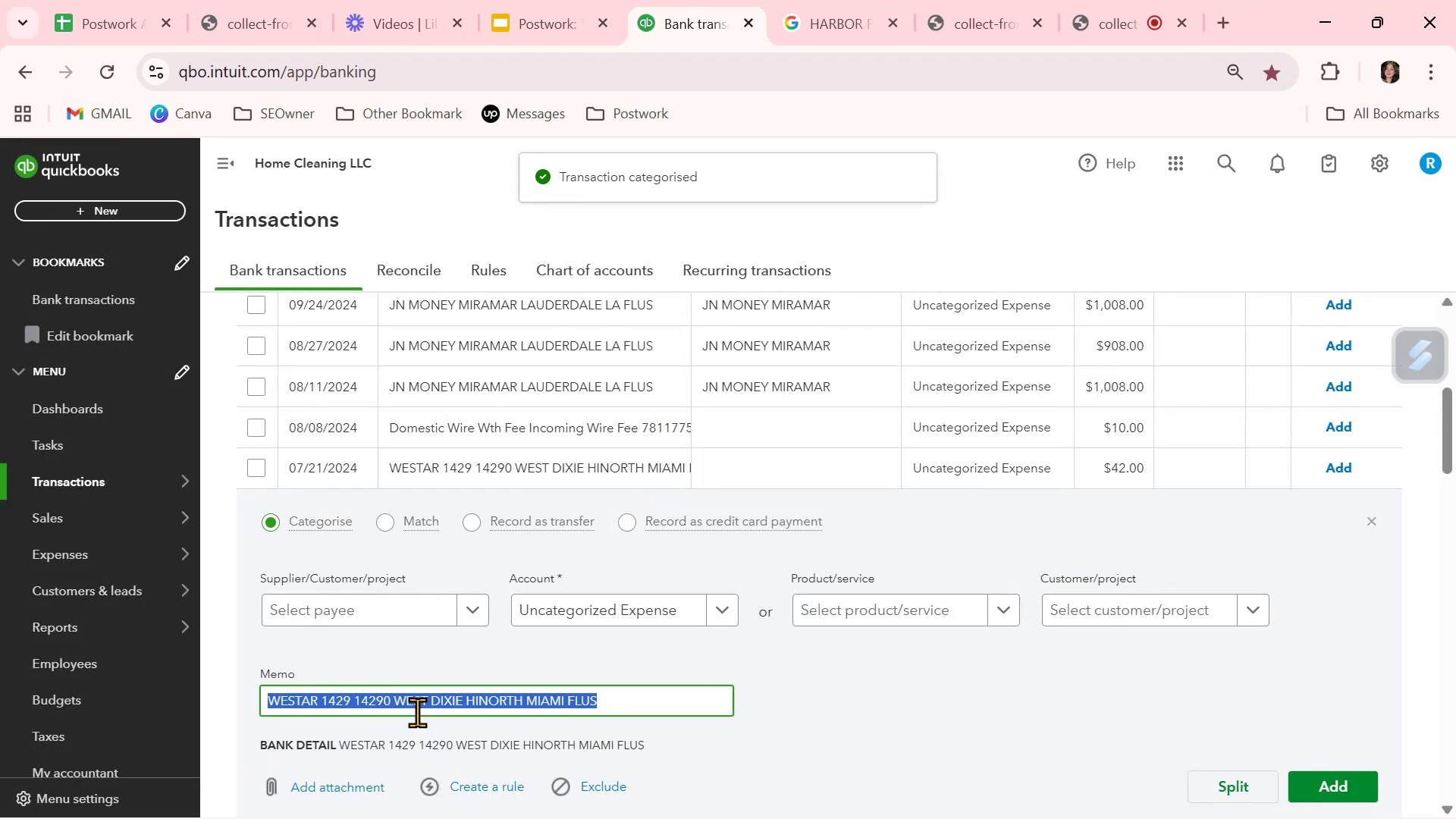 
key(Control+C)
 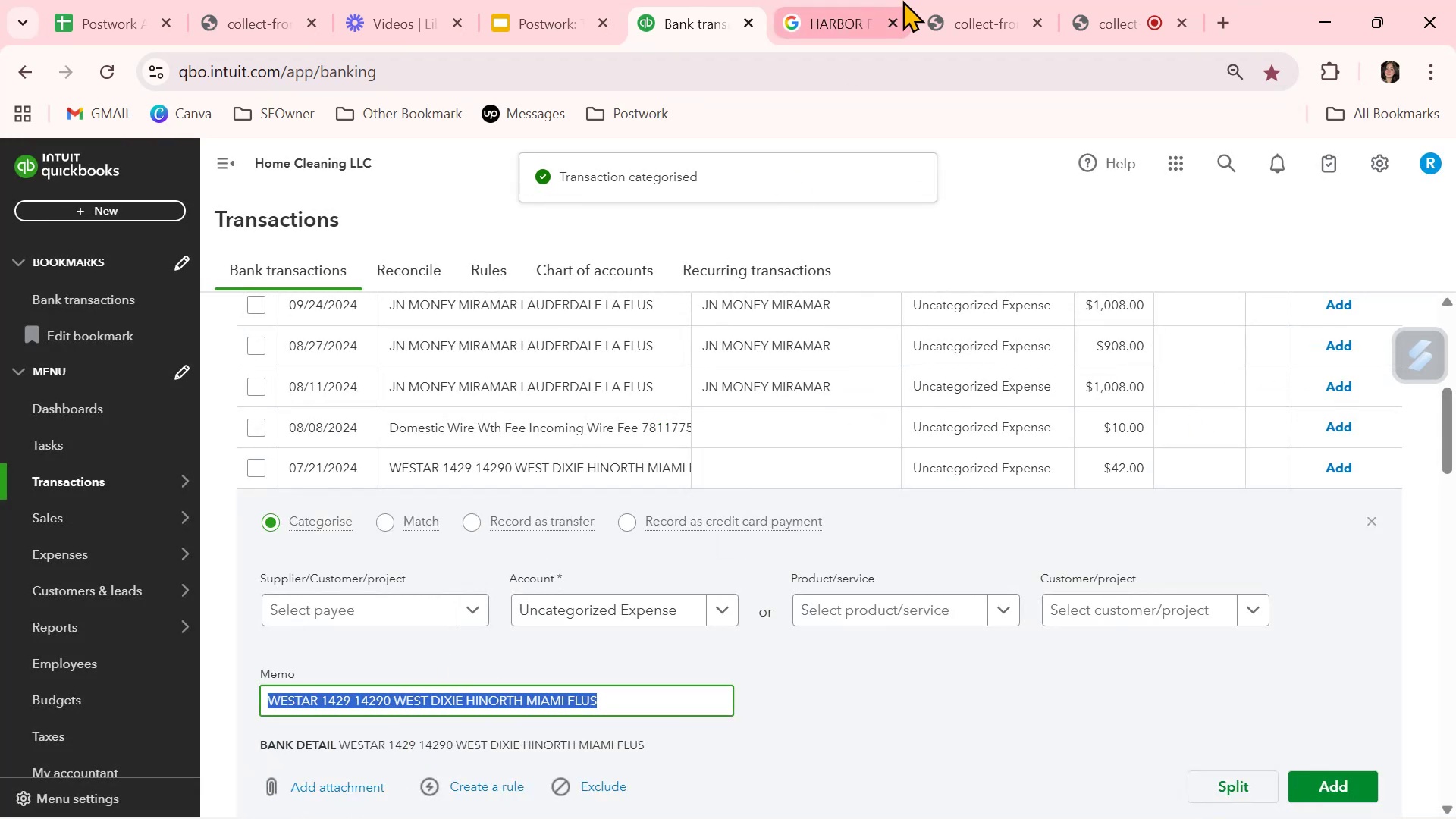 
left_click([827, 18])
 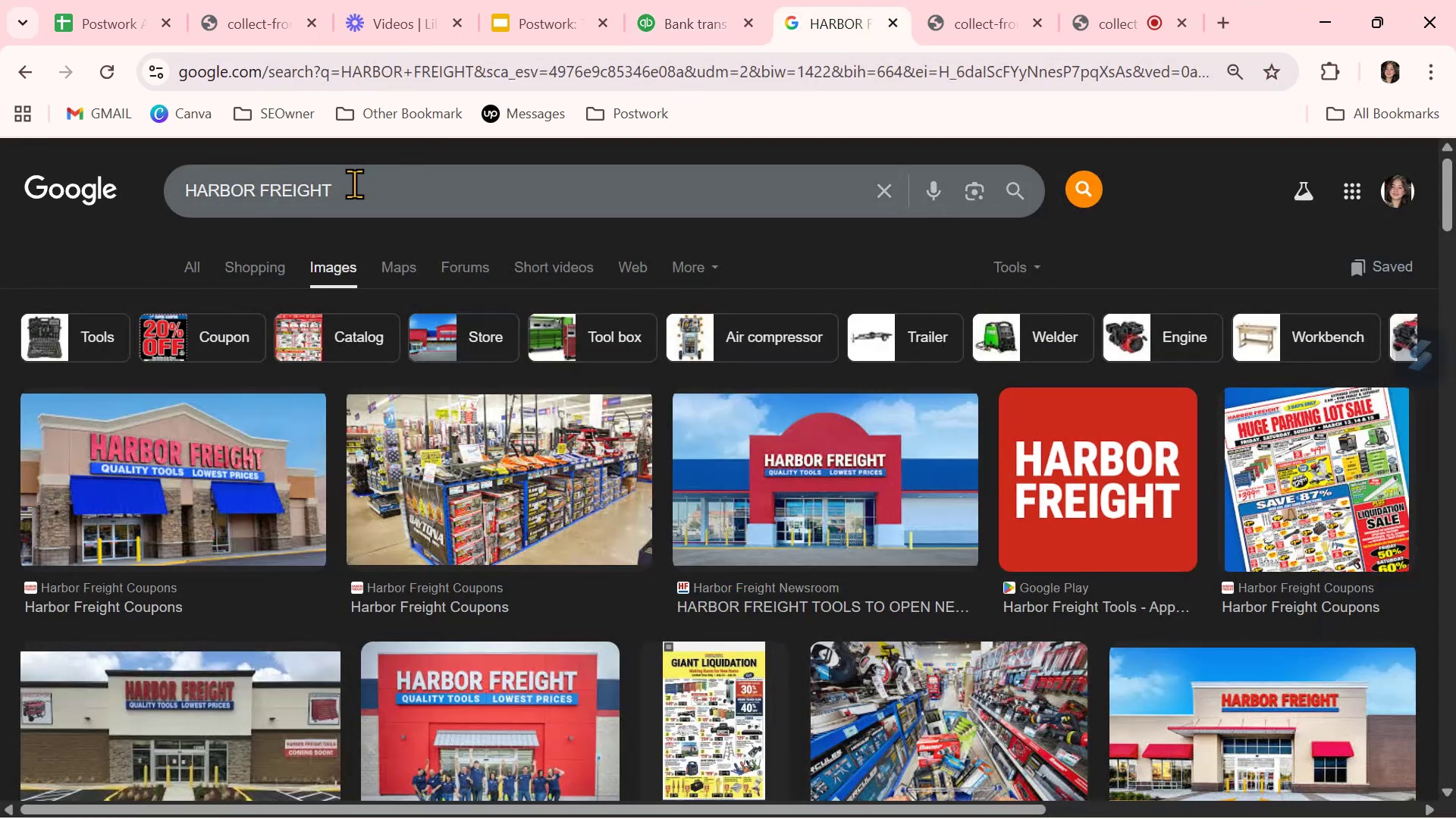 
double_click([354, 184])
 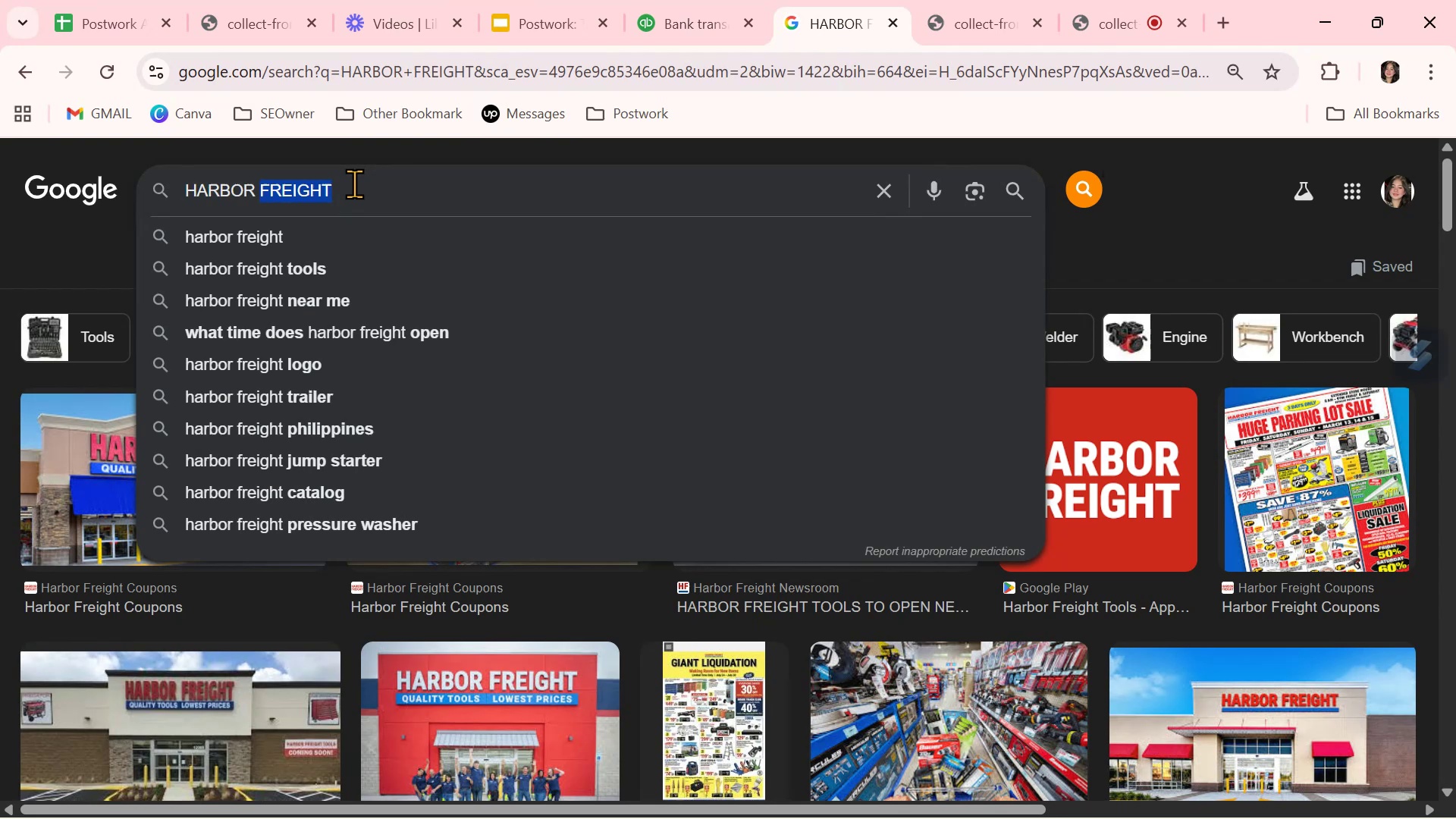 
triple_click([354, 184])
 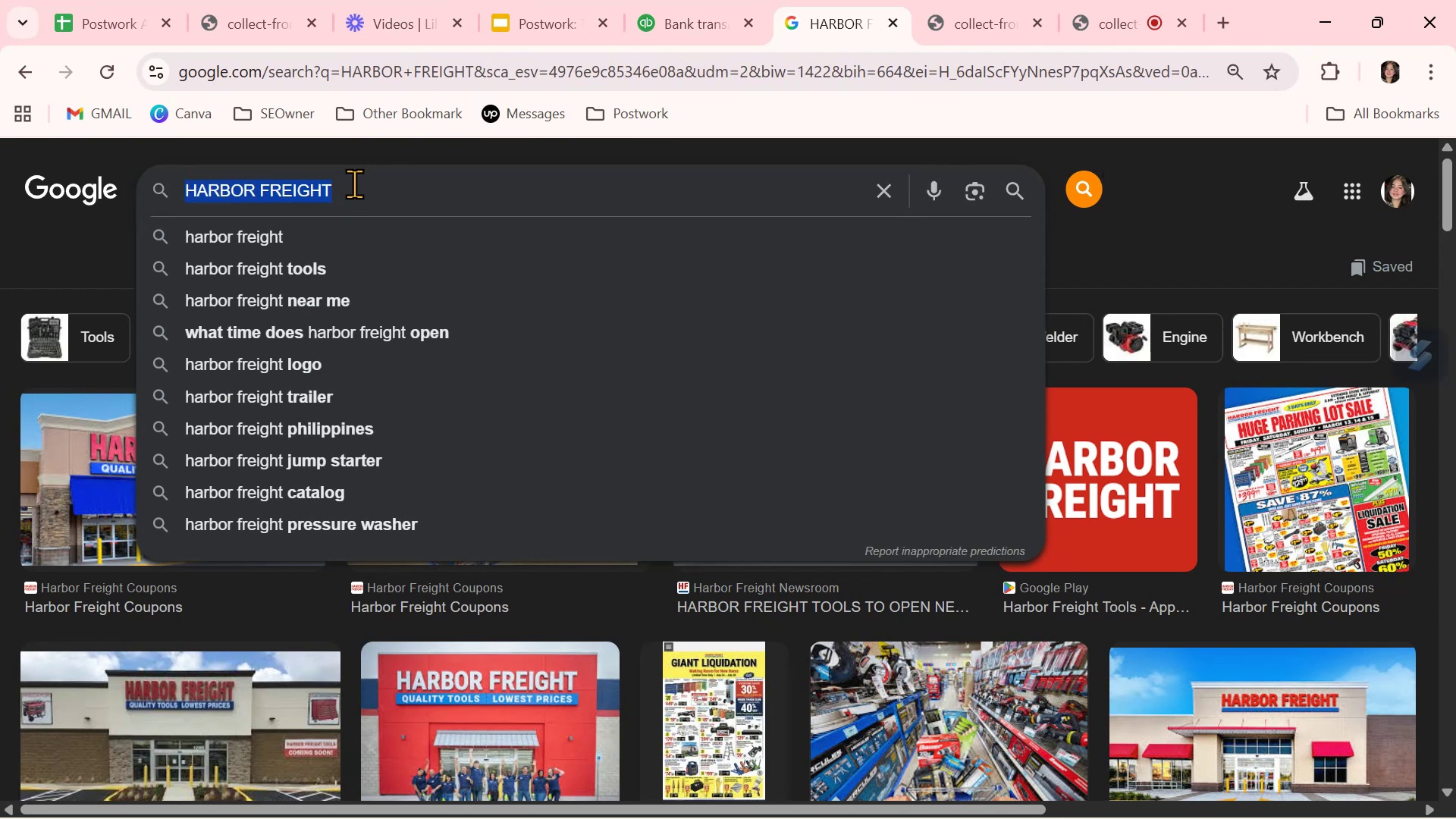 
key(Control+ControlLeft)
 